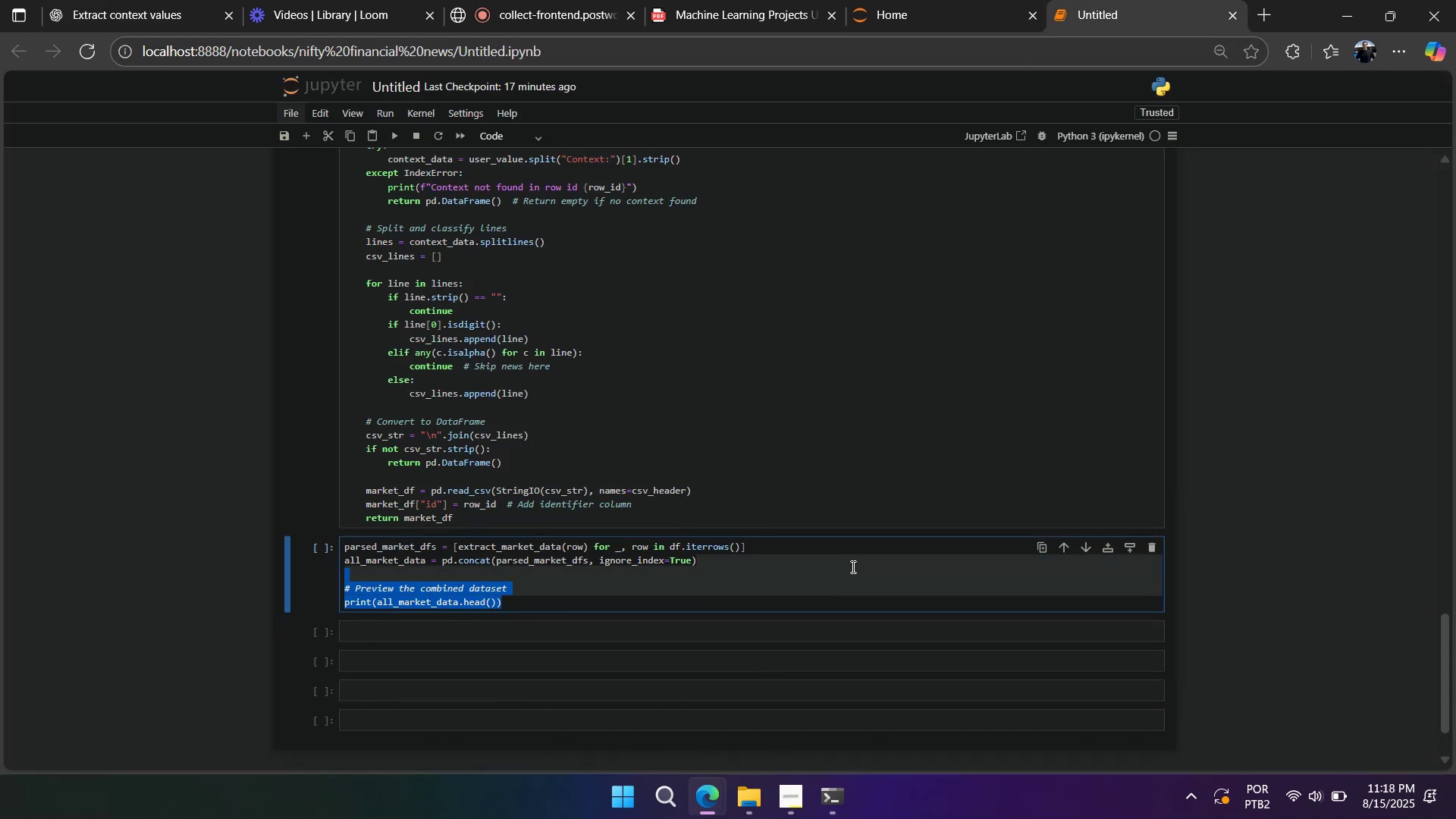 
key(Backspace)
type(train_df)
 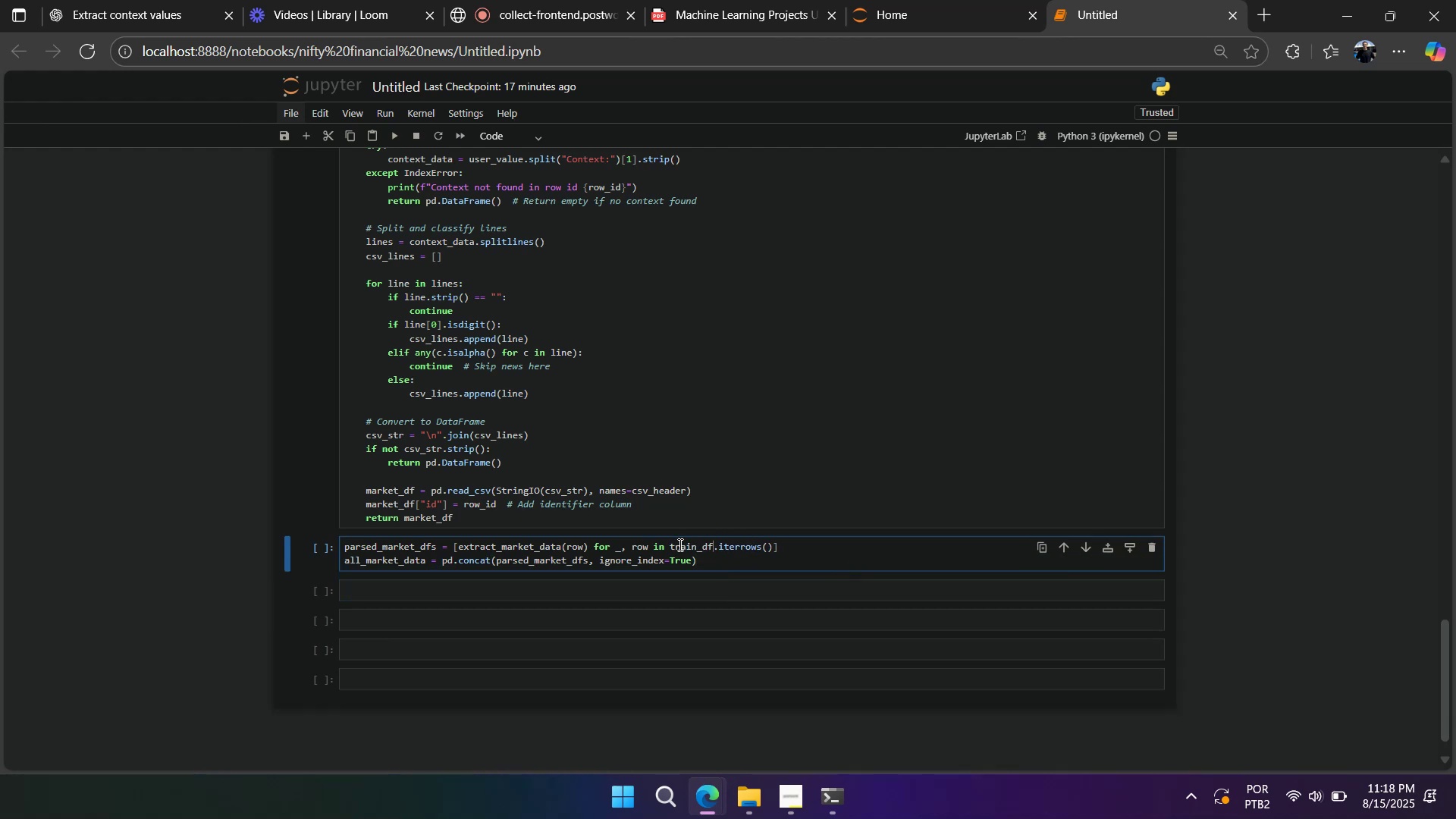 
key(Shift+Enter)
 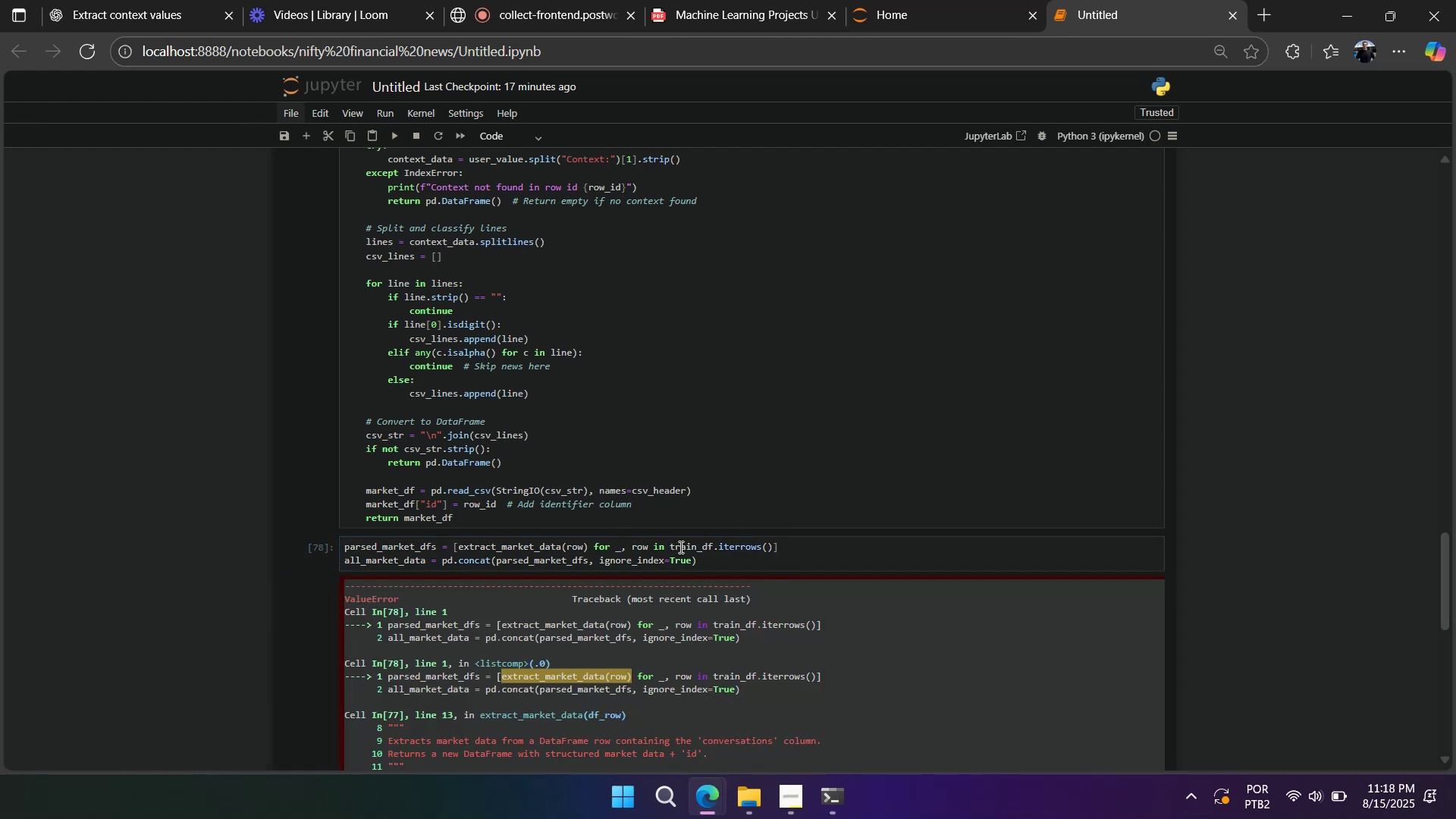 
scroll: coordinate [685, 573], scroll_direction: down, amount: 11.0
 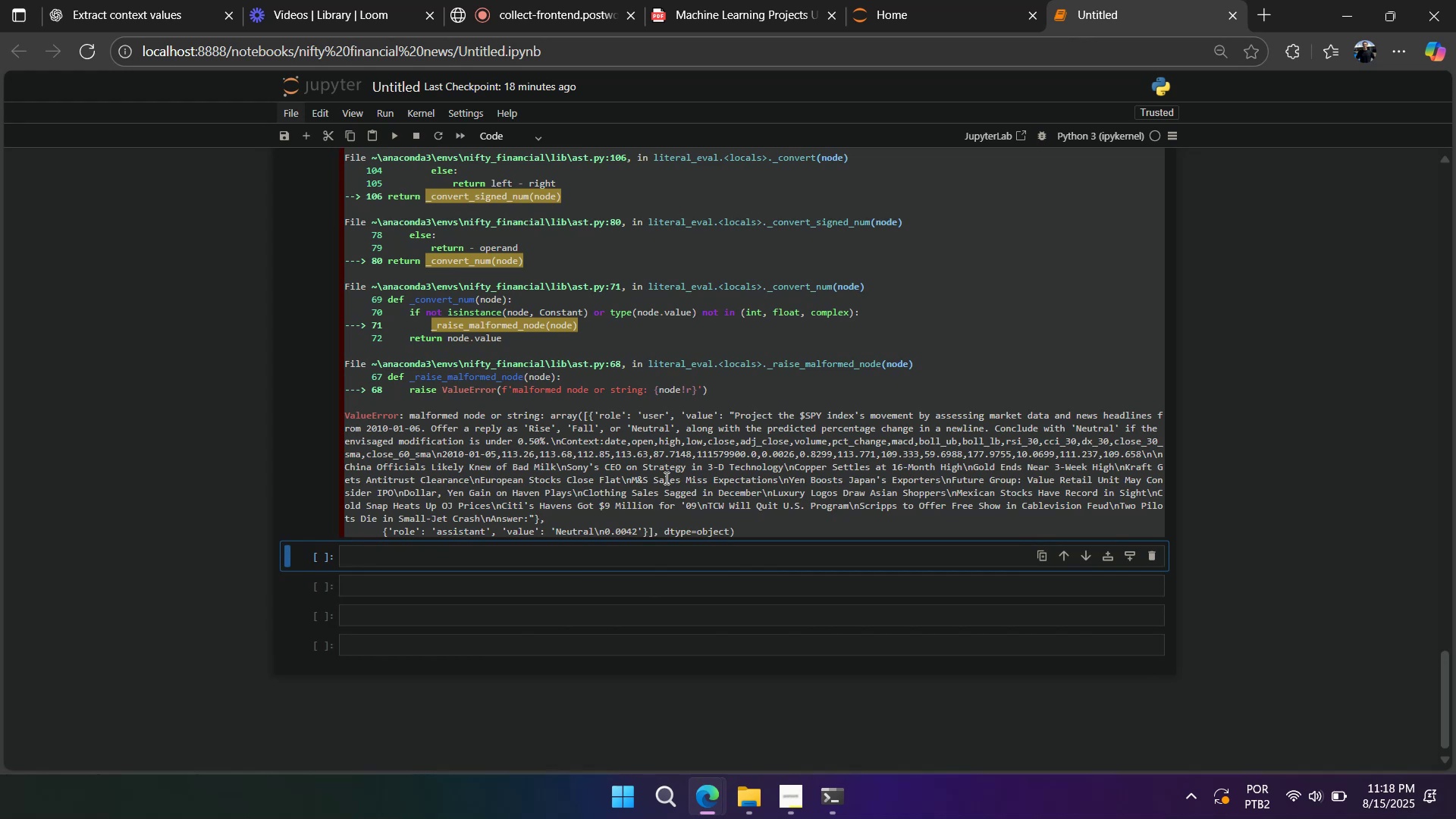 
wait(9.48)
 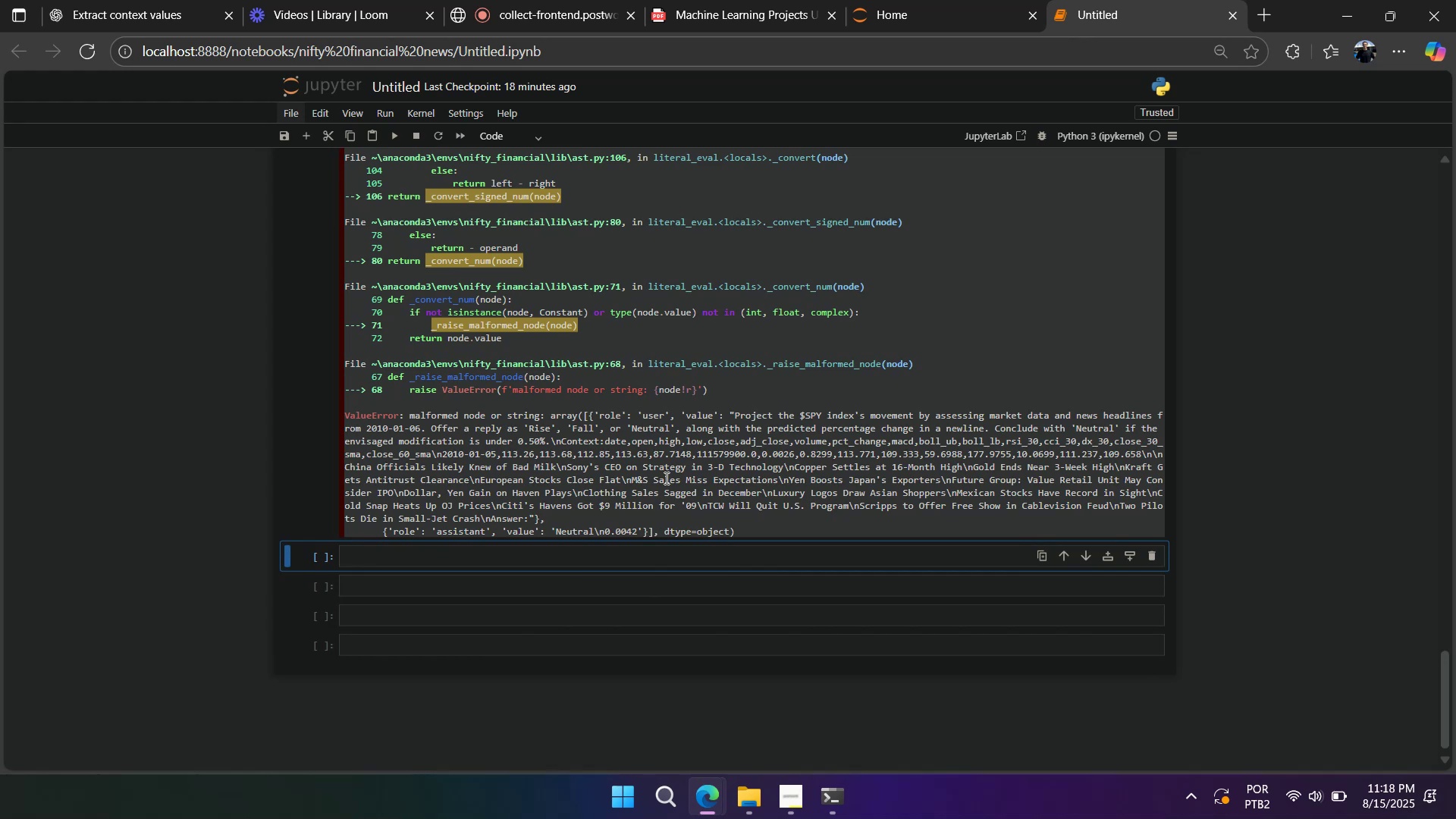 
scroll: coordinate [649, 476], scroll_direction: up, amount: 11.0
 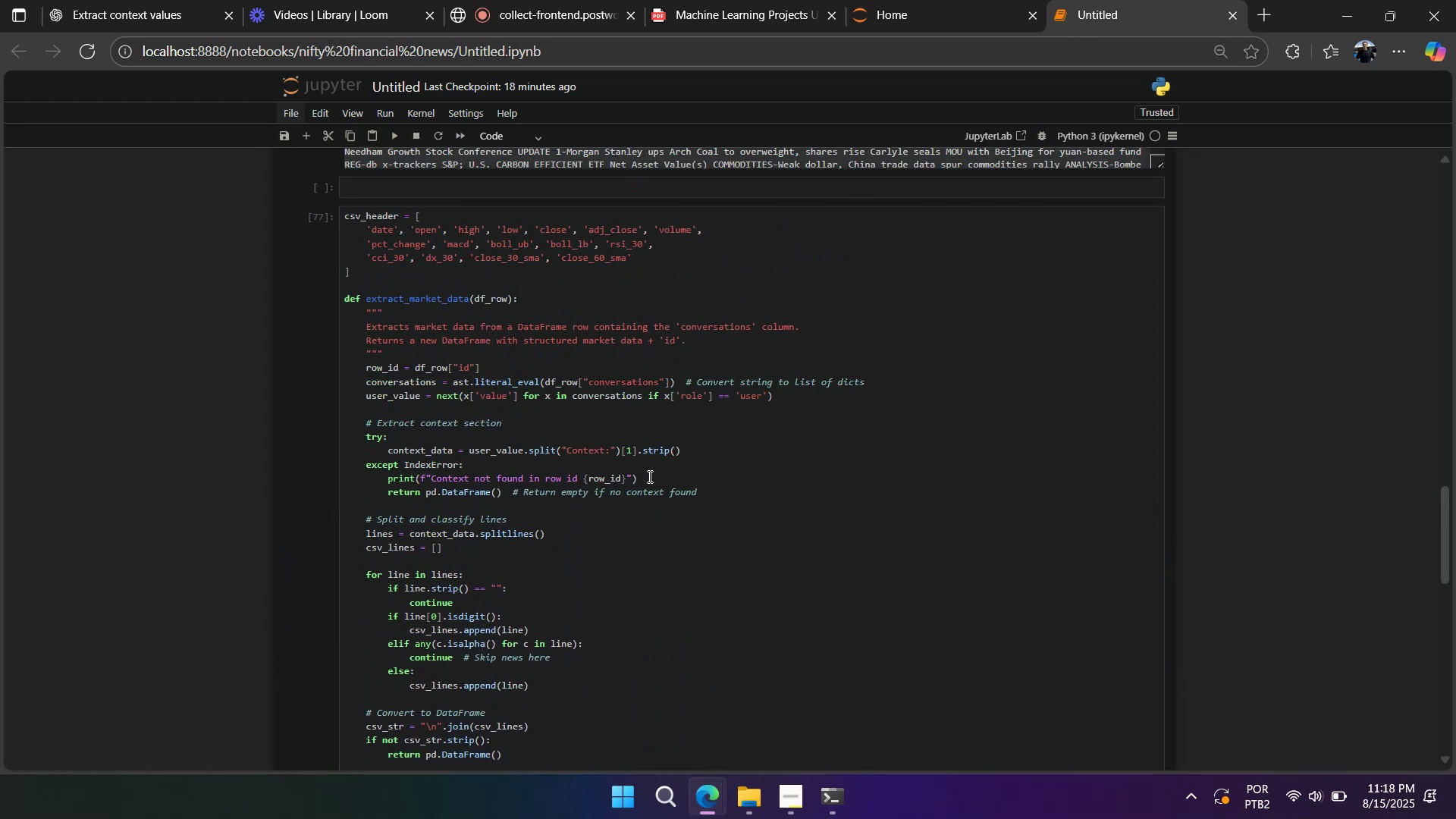 
scroll: coordinate [647, 478], scroll_direction: down, amount: 2.0
 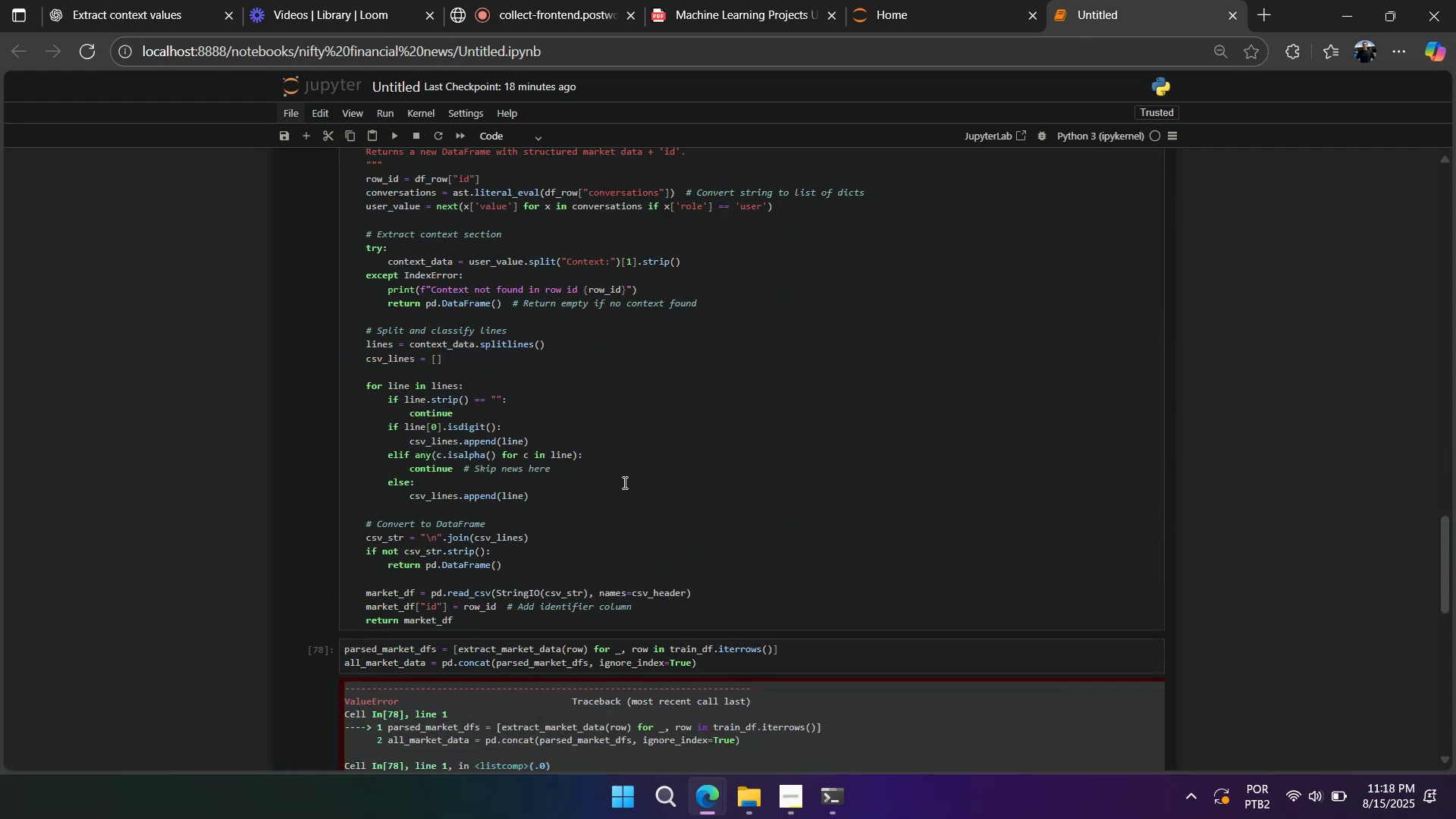 
wait(12.7)
 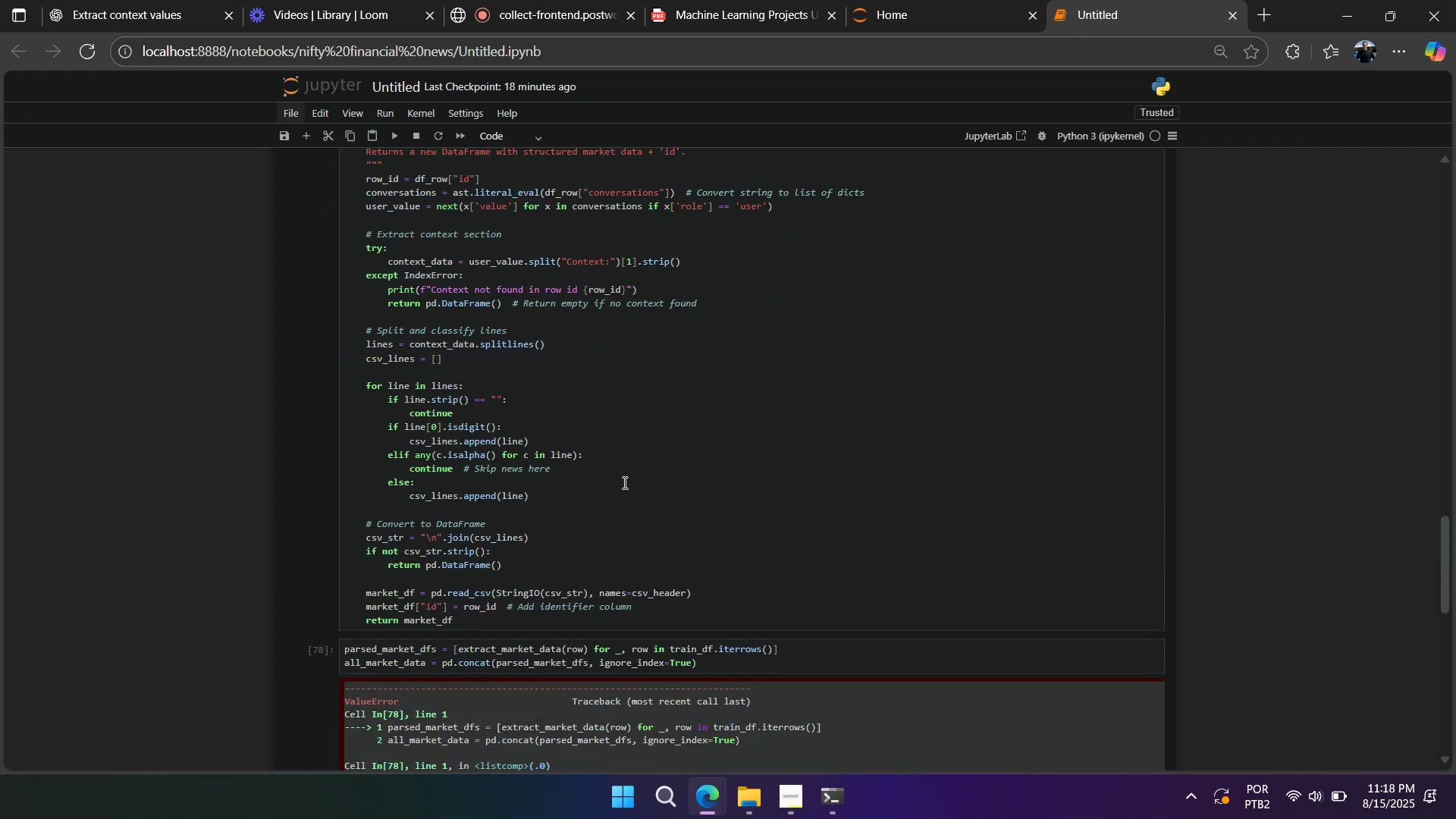 
scroll: coordinate [623, 482], scroll_direction: up, amount: 11.0
 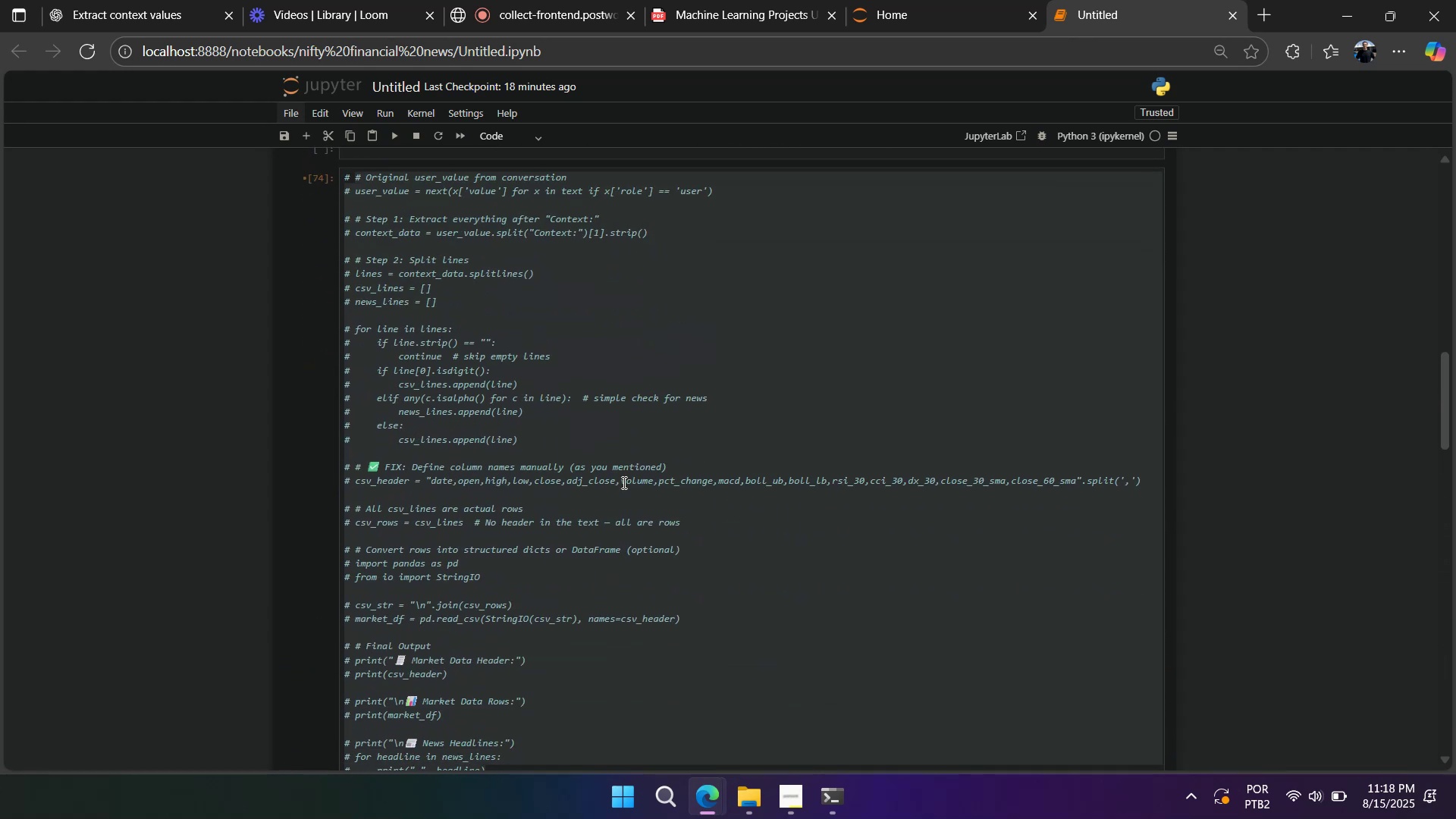 
left_click([623, 482])
 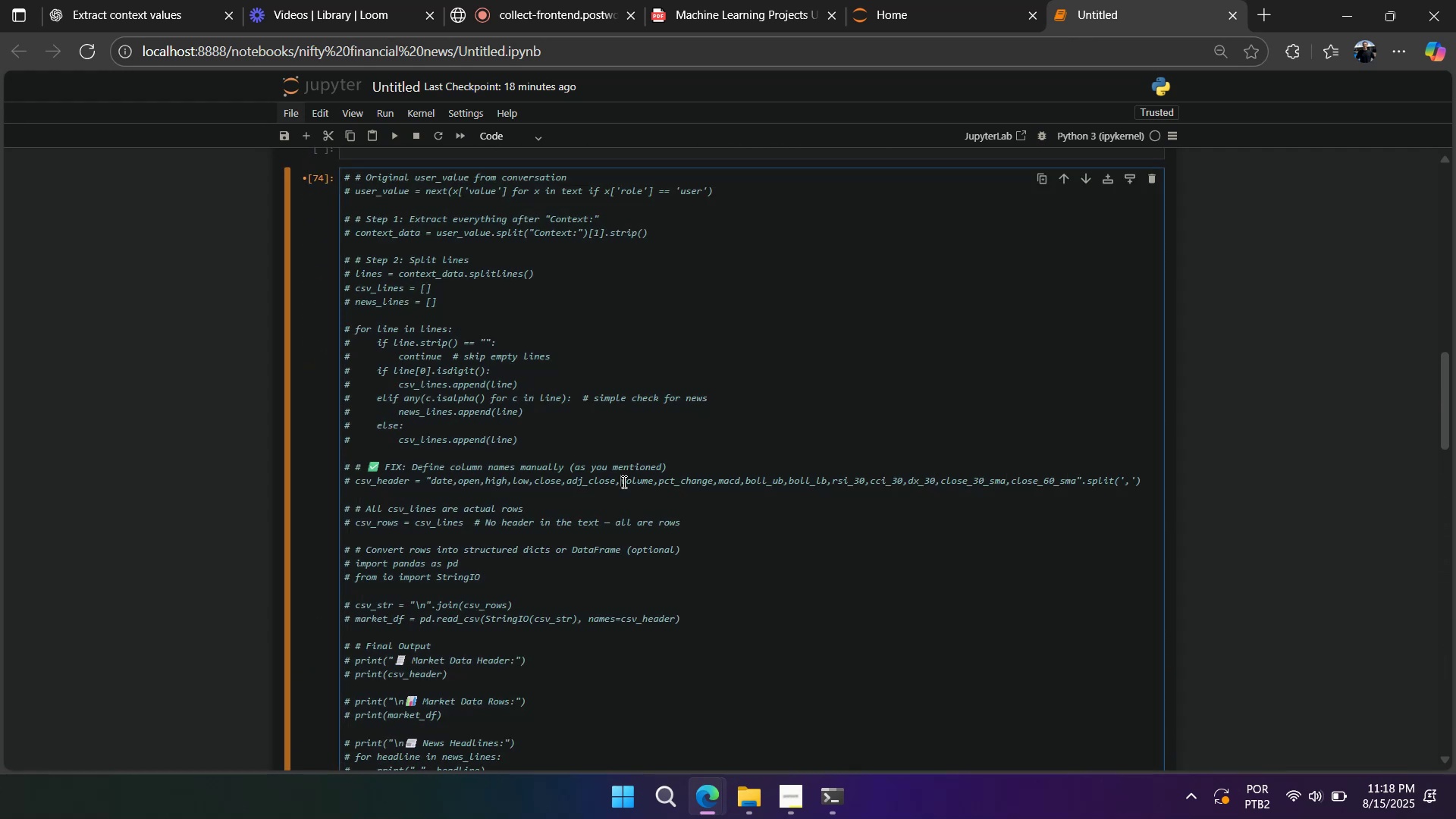 
key(Control+ControlLeft)
 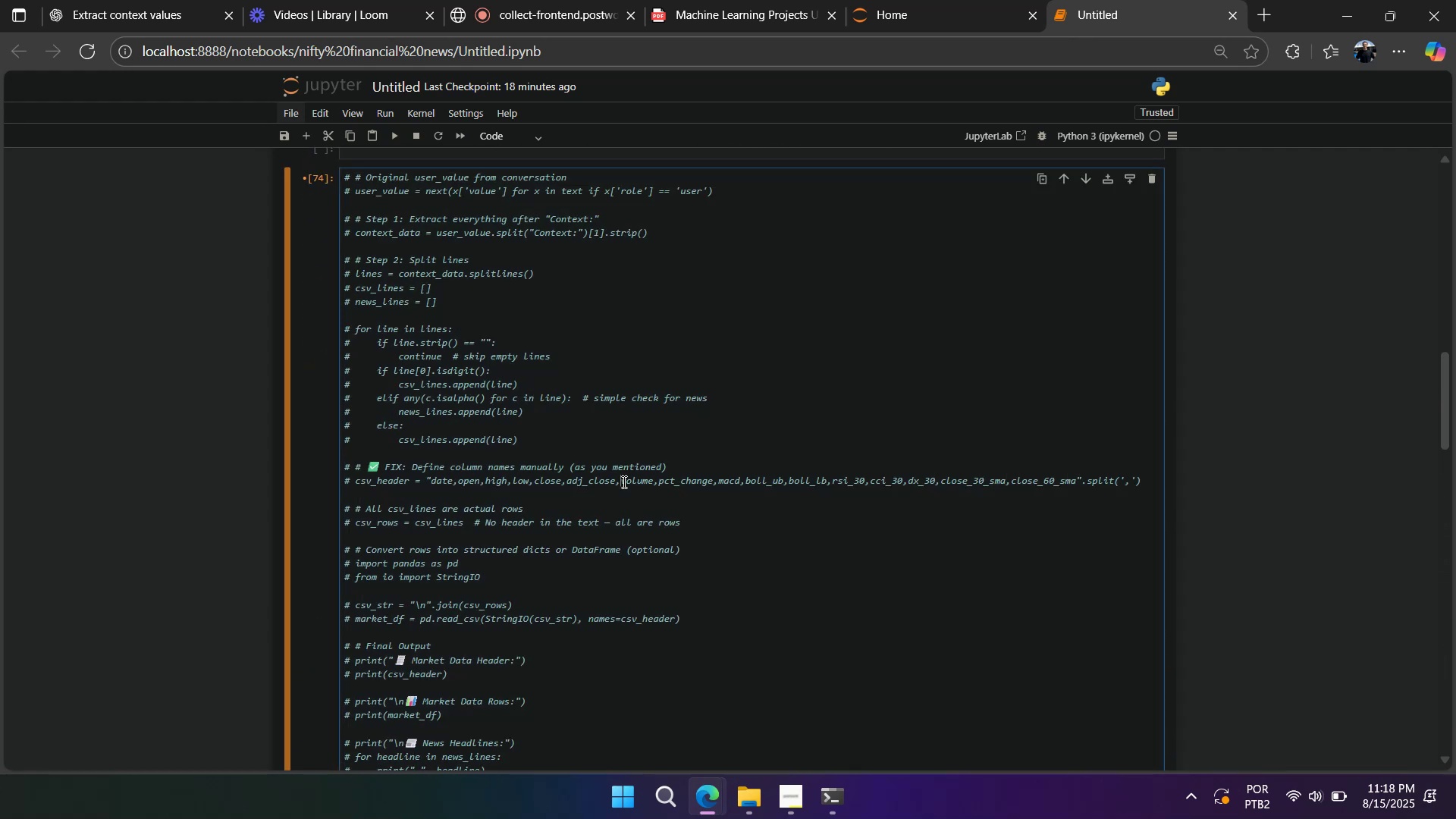 
key(A)
 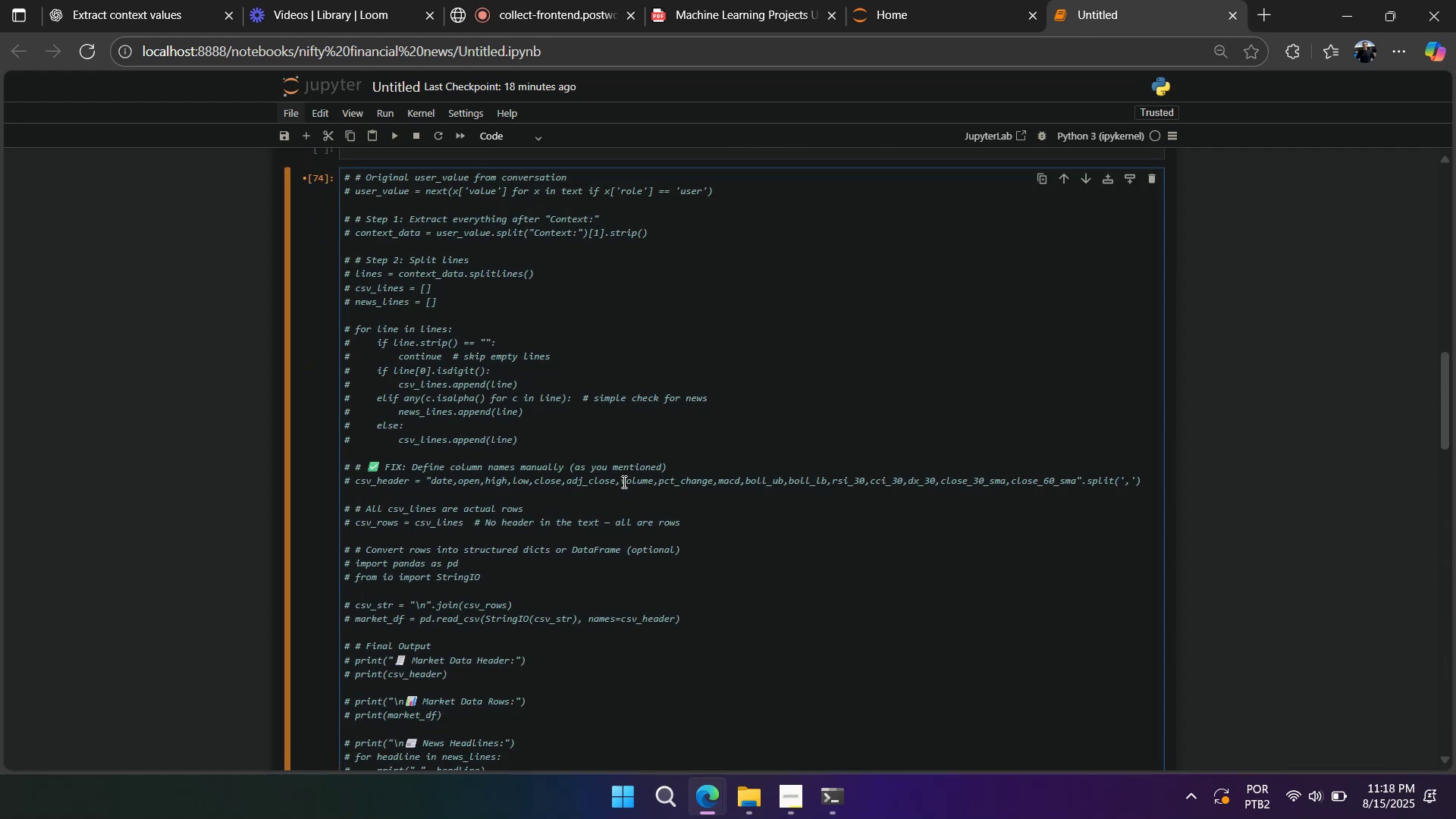 
key(Control+Slash)
 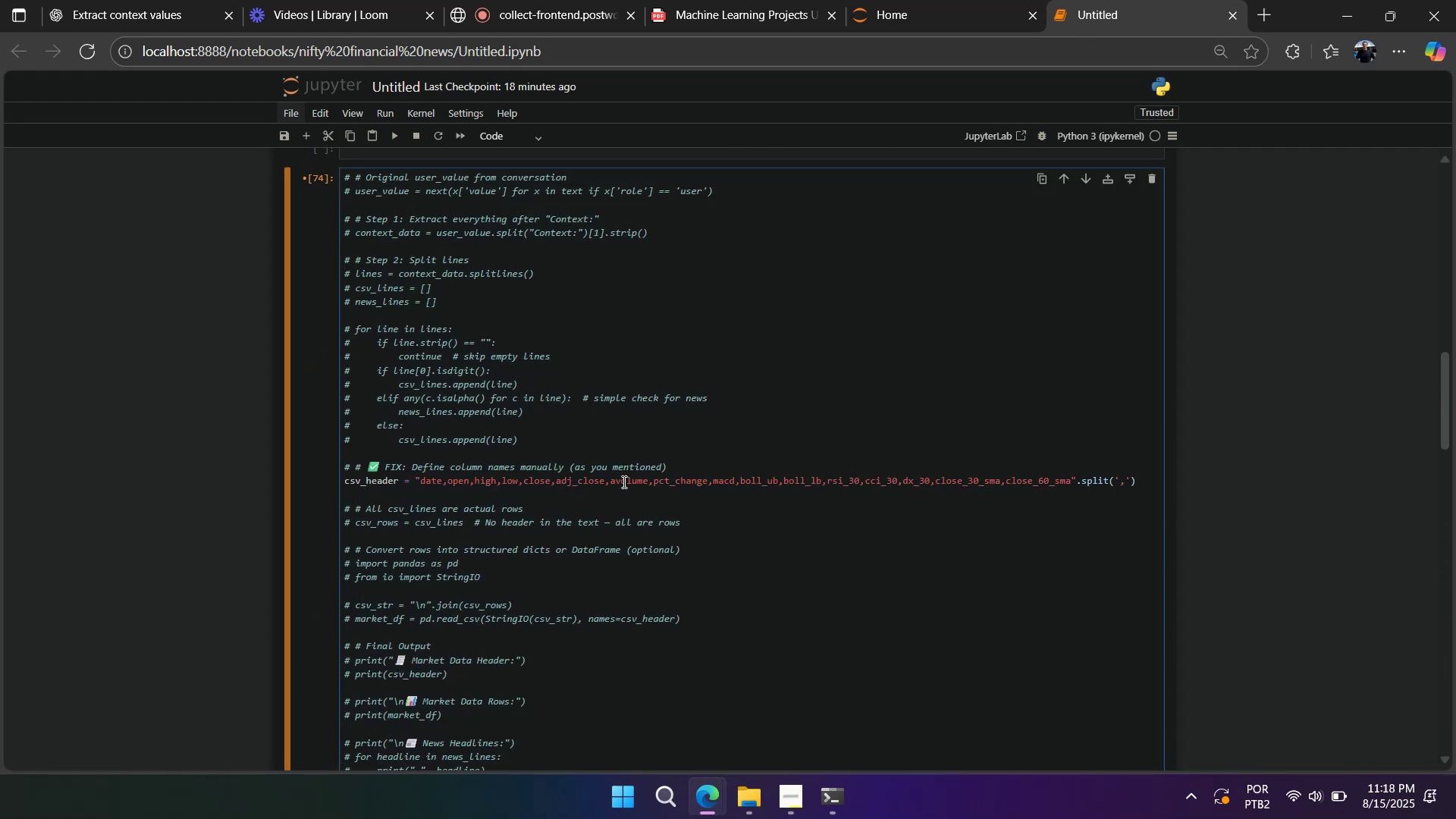 
key(Control+A)
 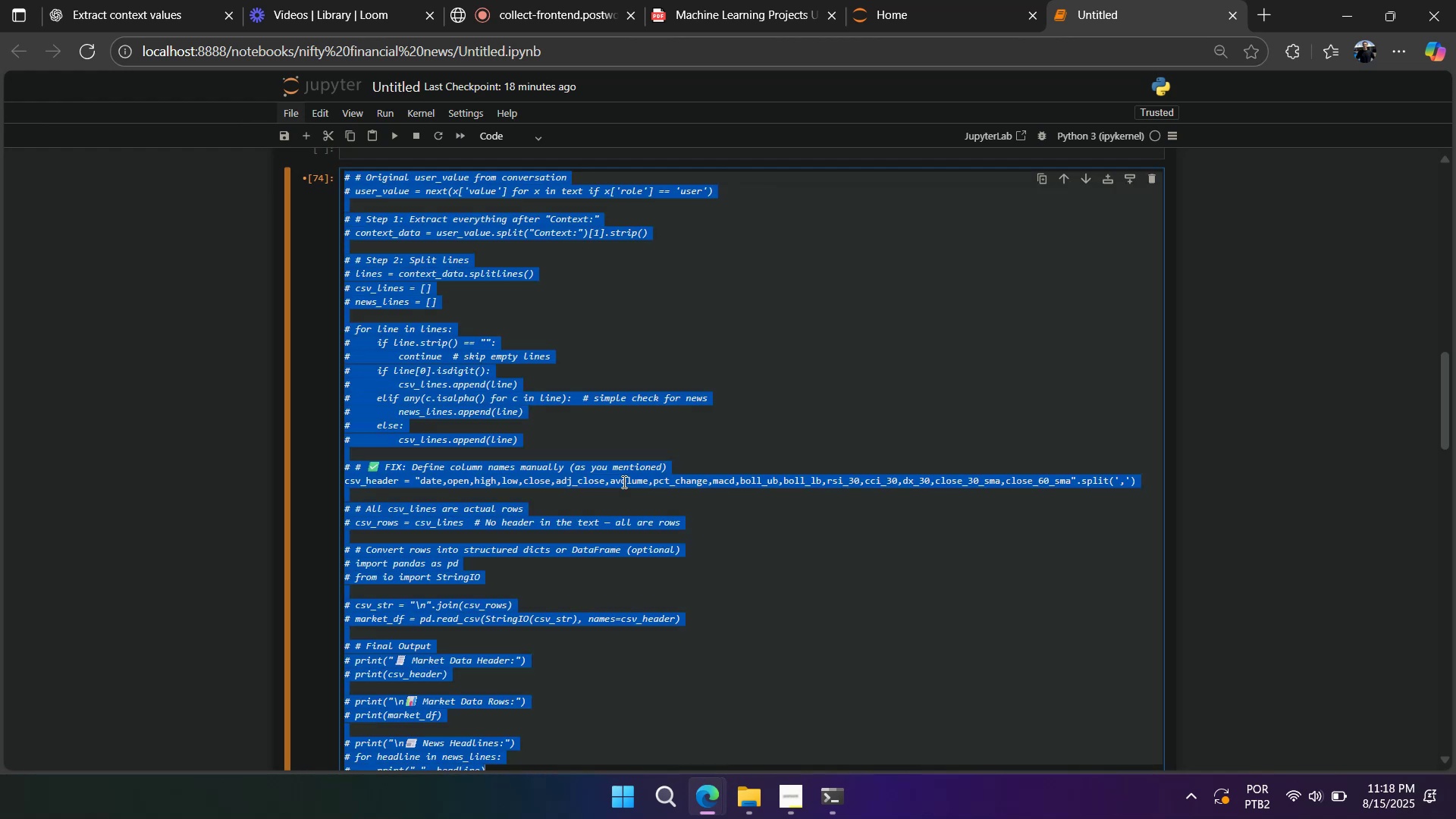 
key(Control+Slash)
 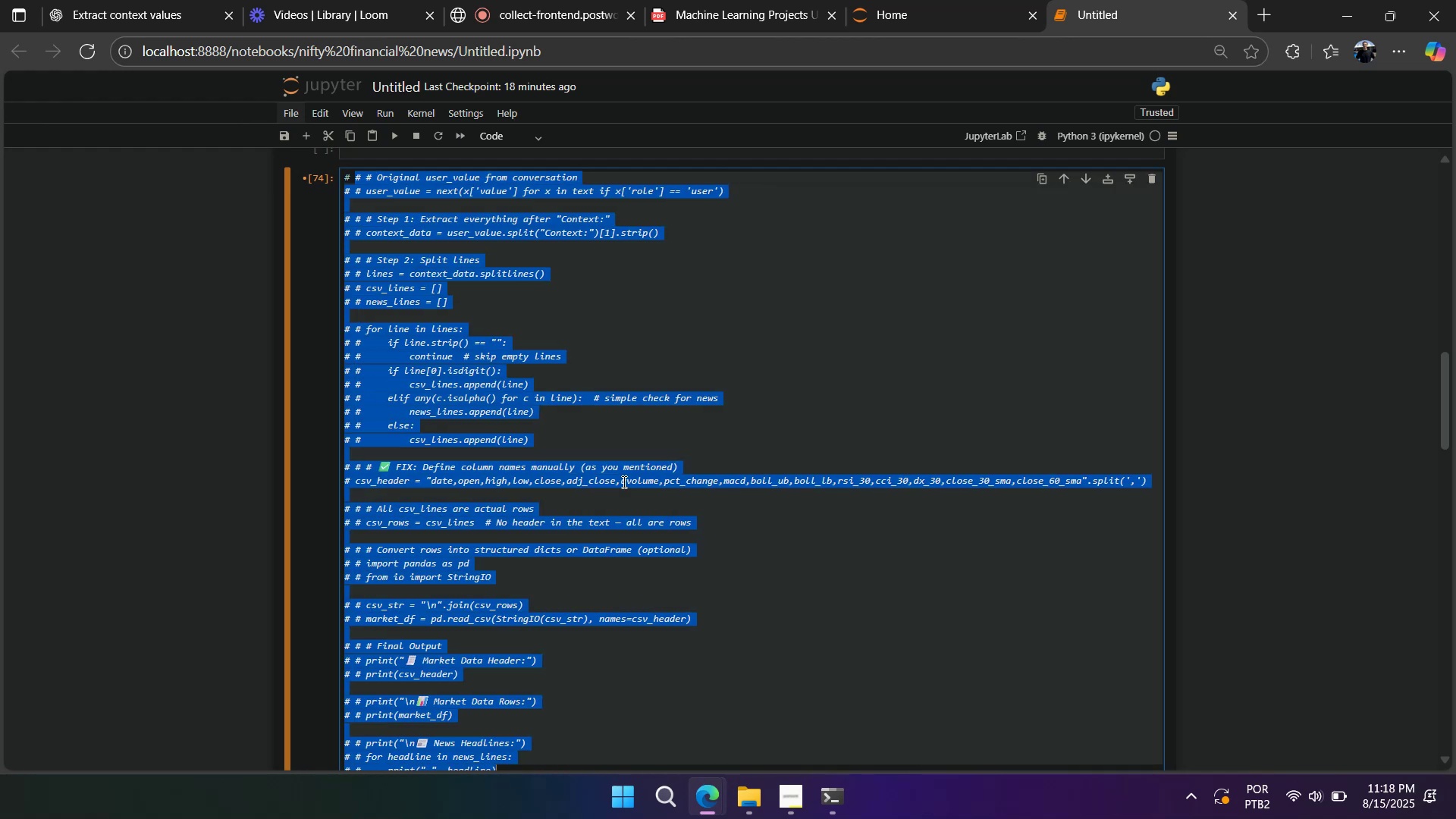 
key(Control+Slash)
 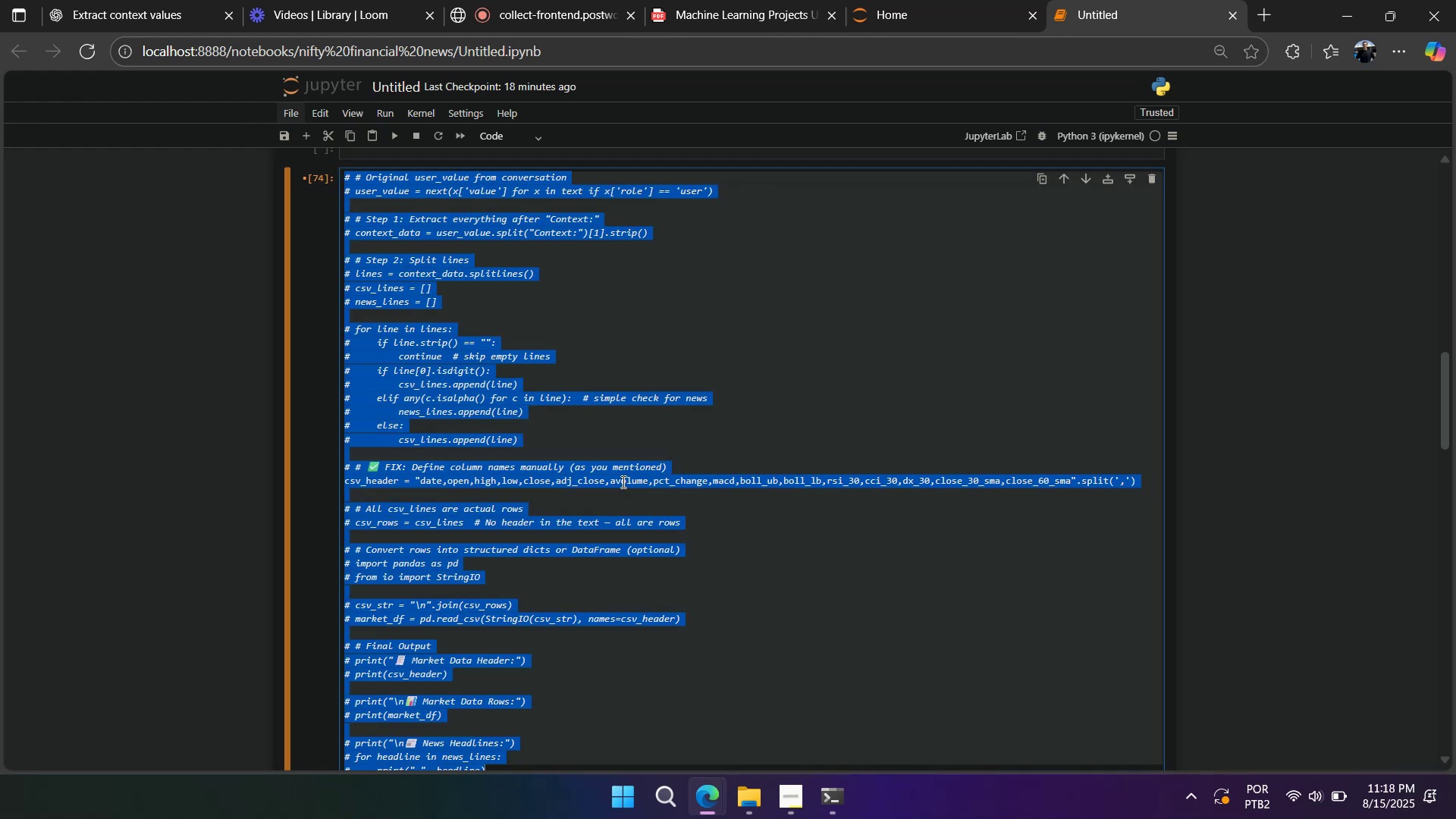 
left_click([622, 481])
 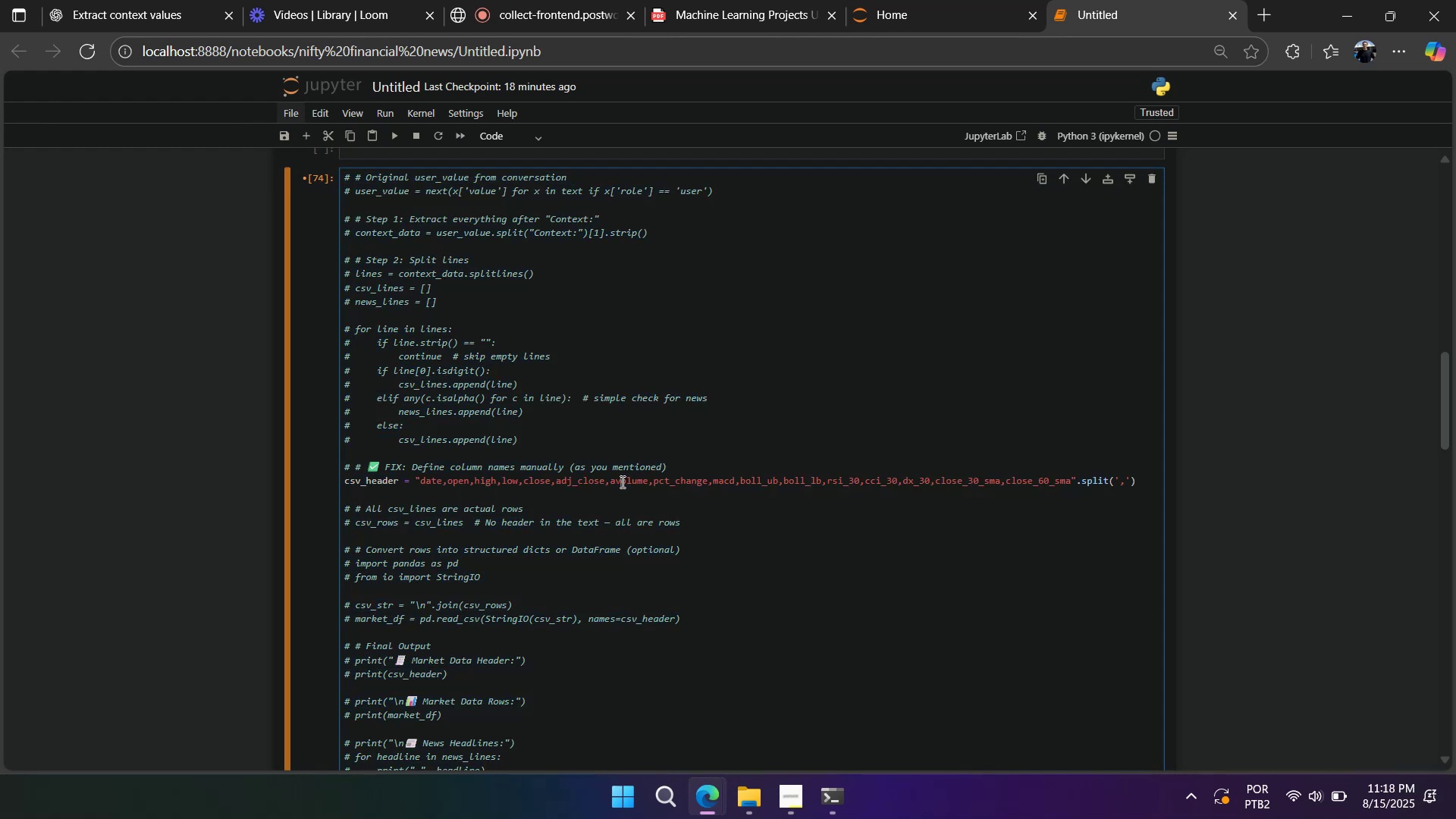 
key(Control+Slash)
 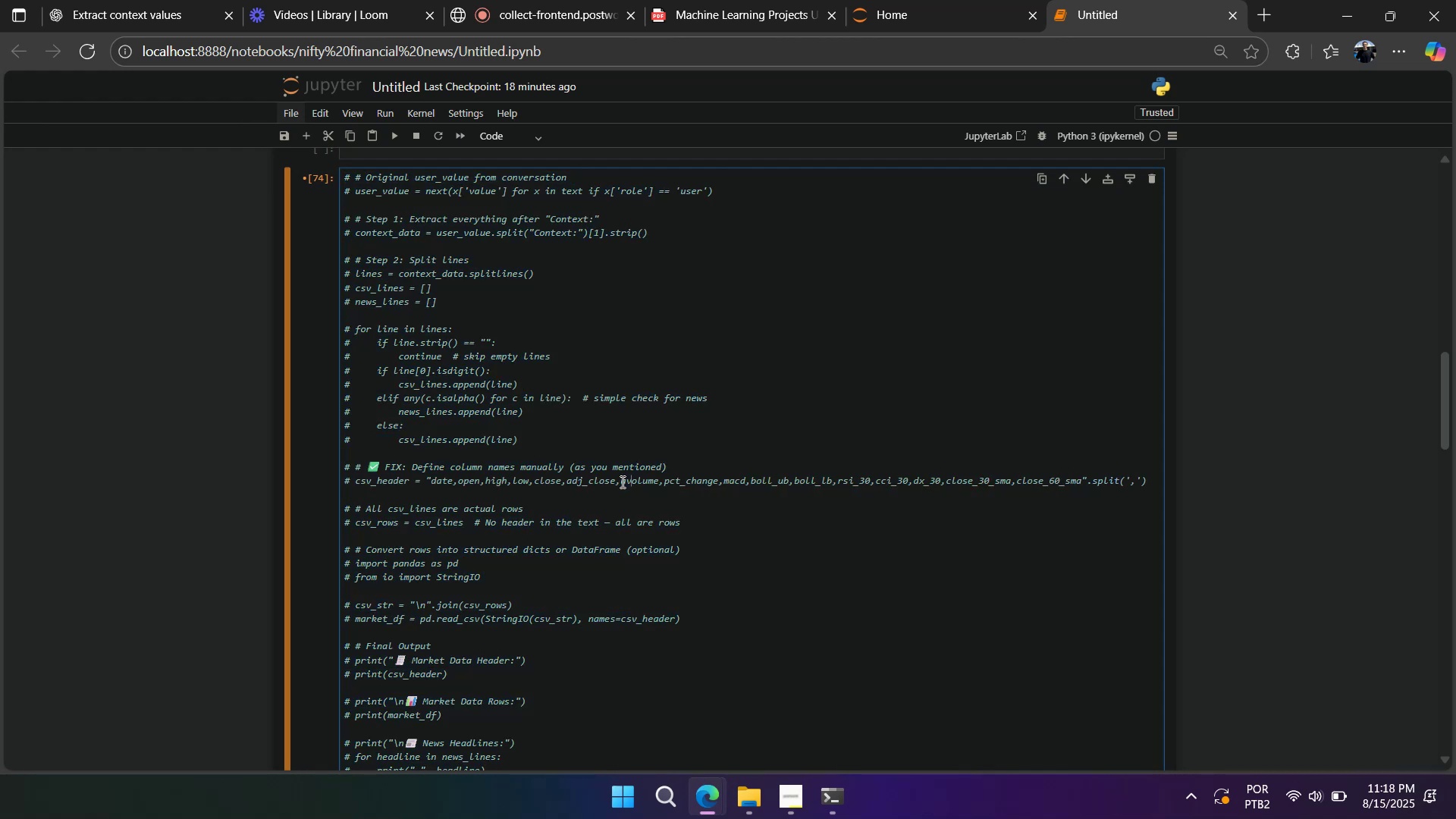 
key(Control+A)
 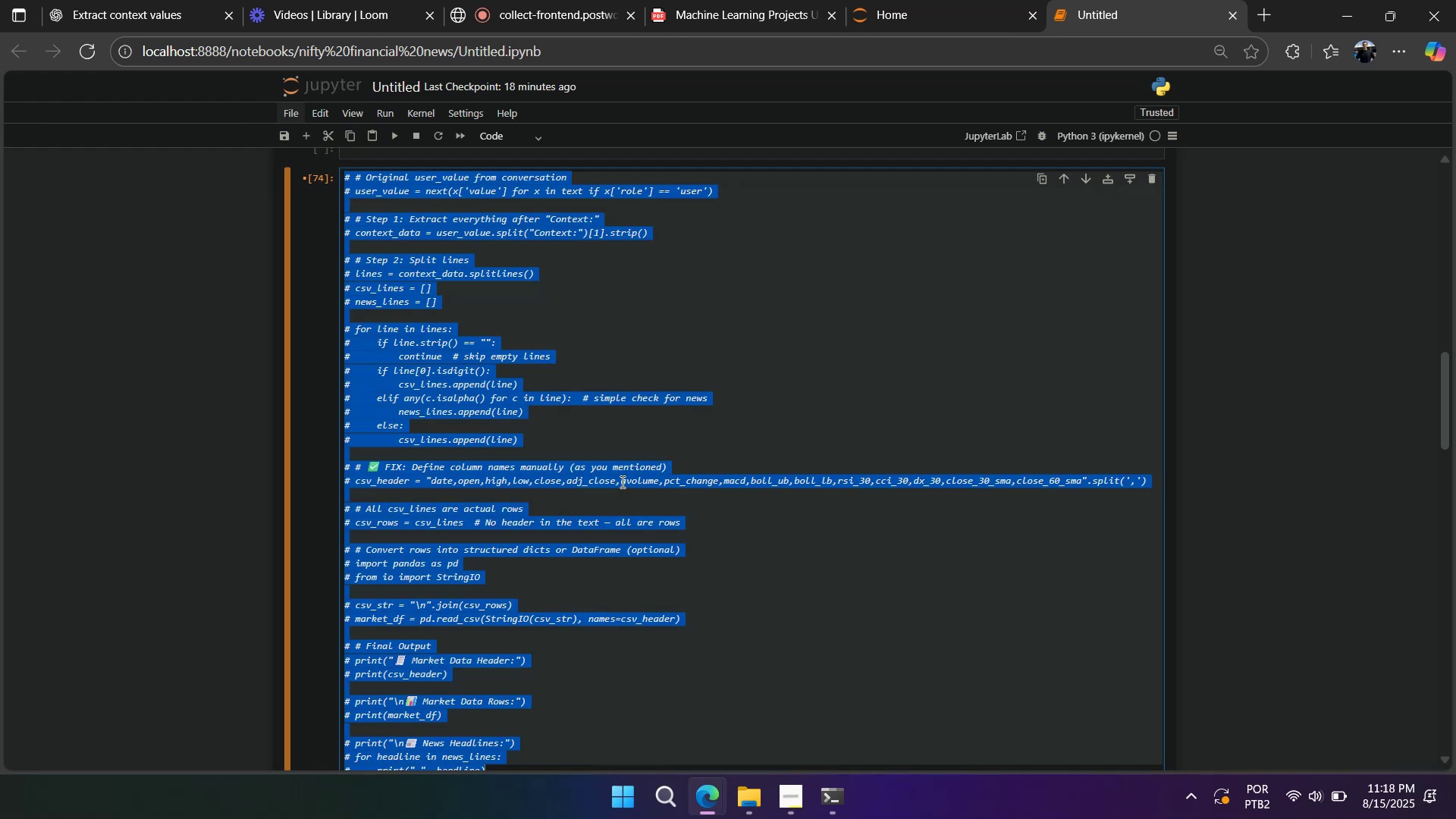 
key(Control+Slash)
 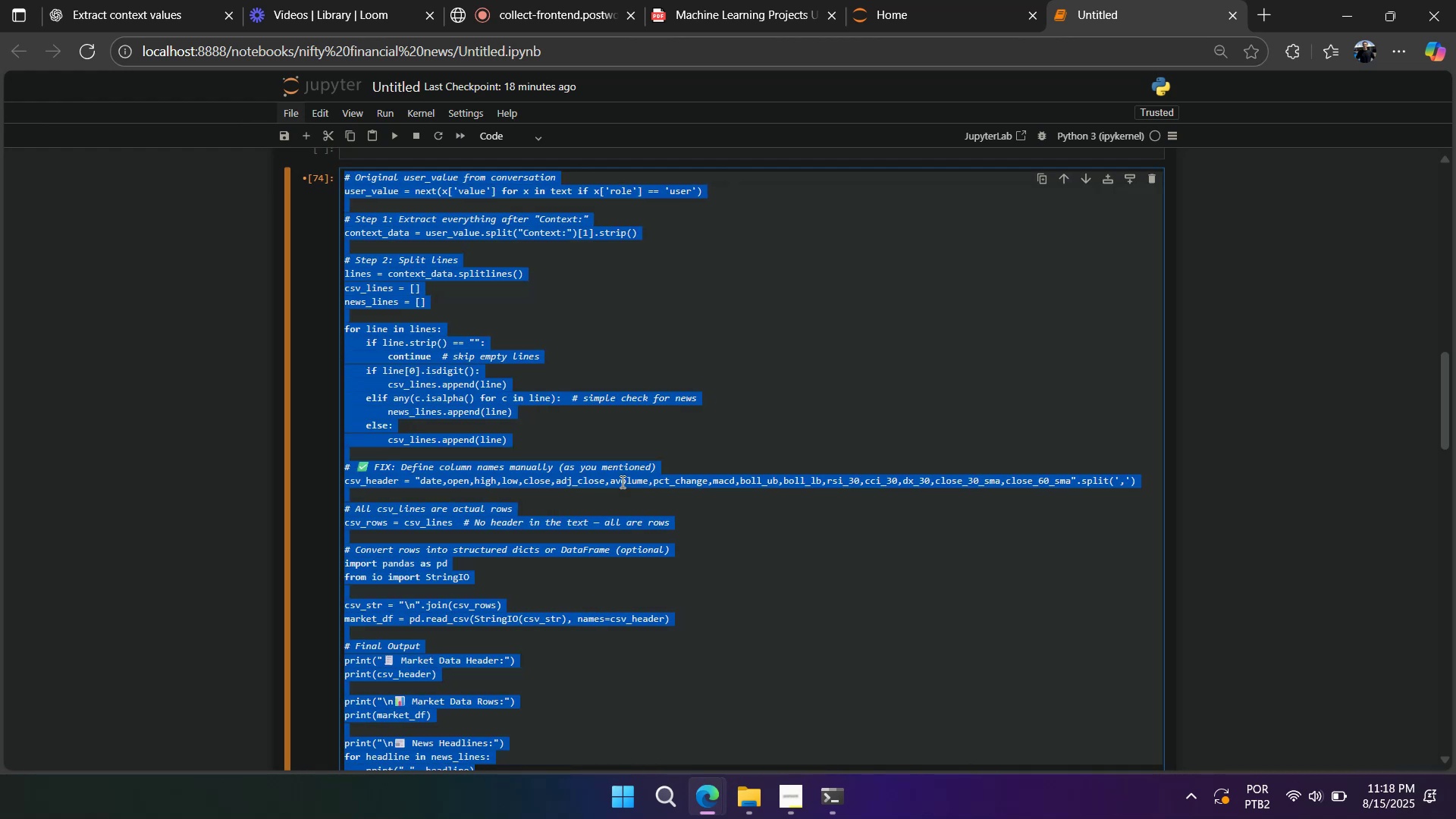 
left_click([620, 482])
 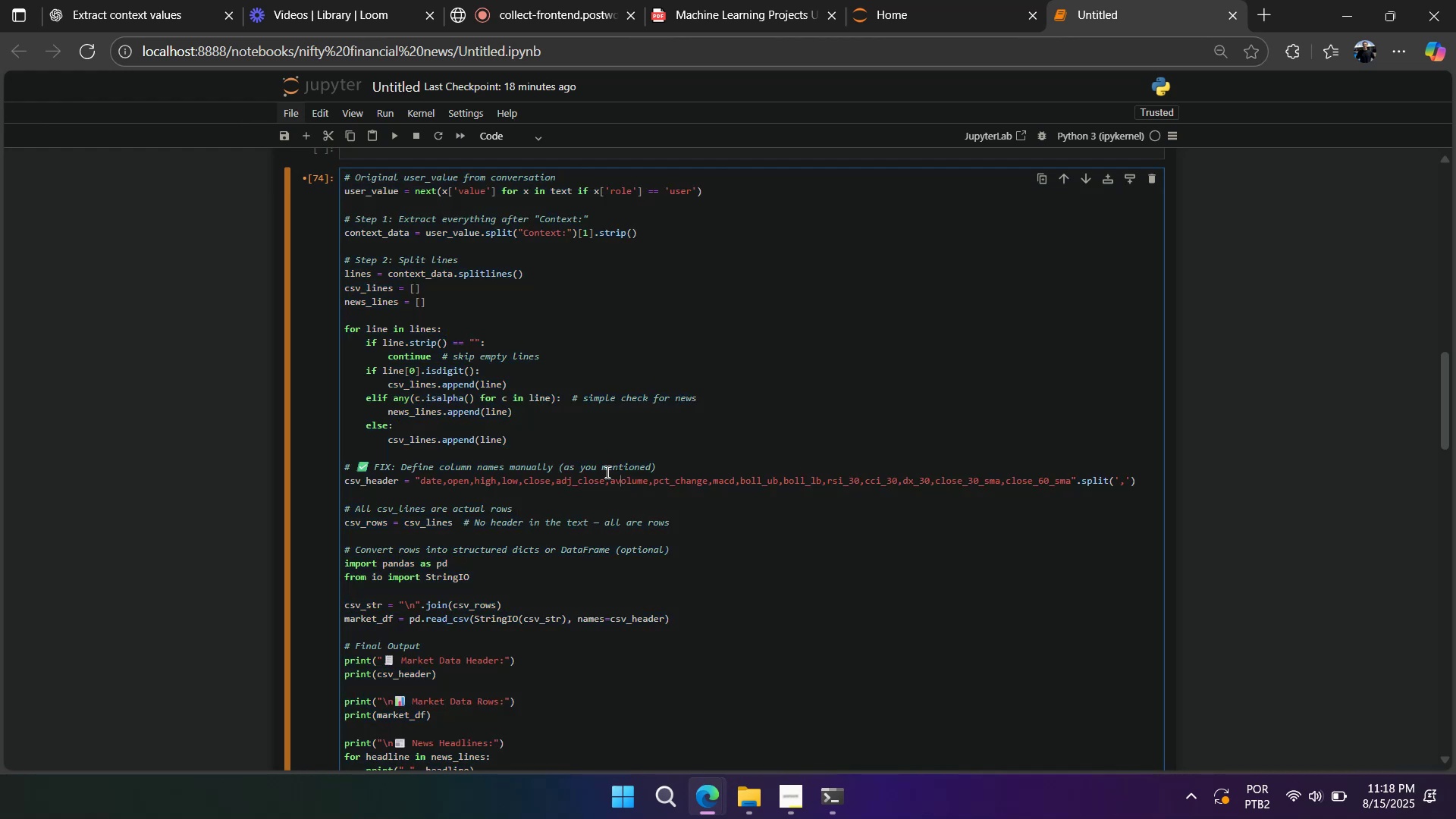 
scroll: coordinate [589, 493], scroll_direction: up, amount: 2.0
 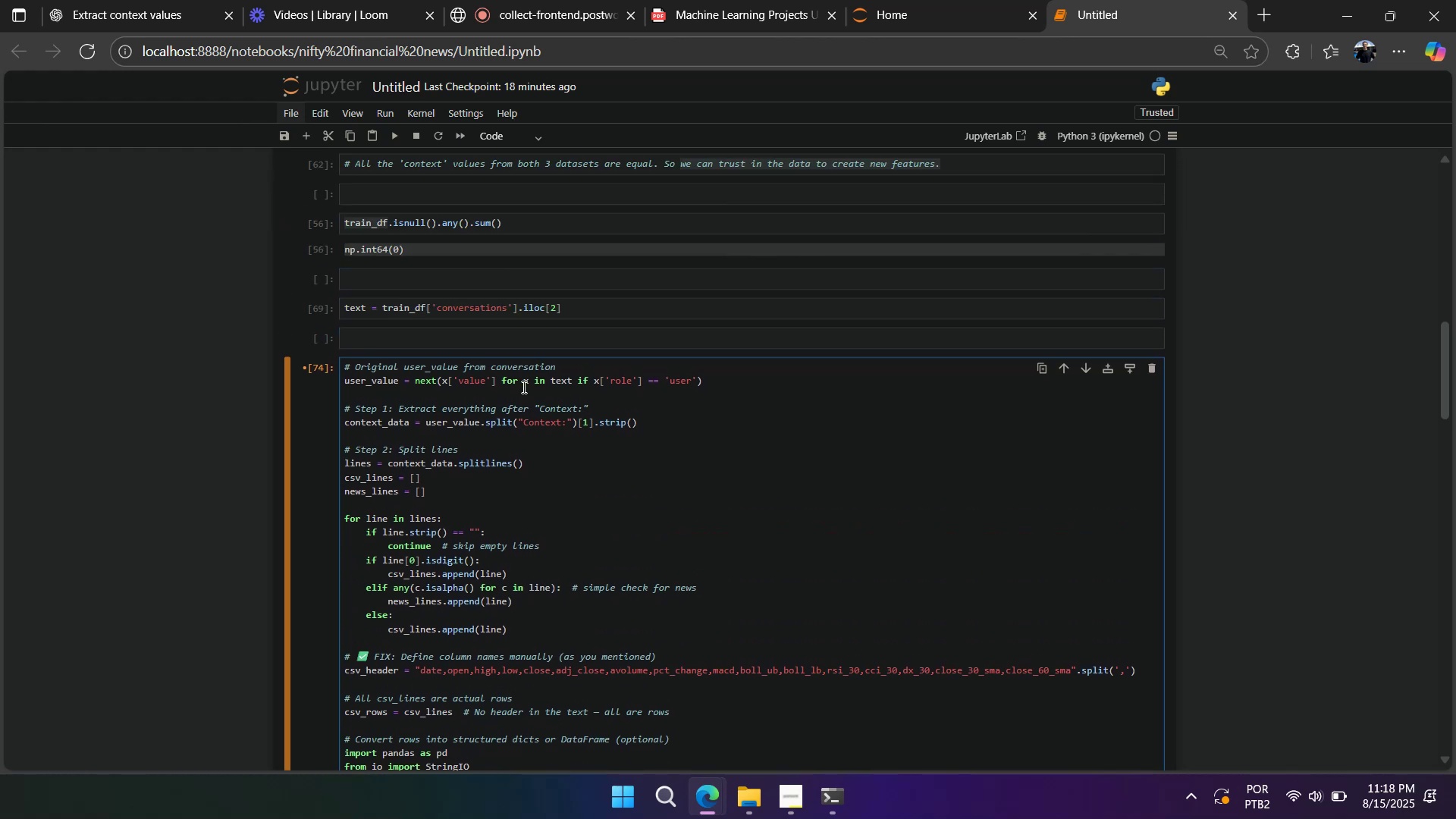 
double_click([503, 361])
 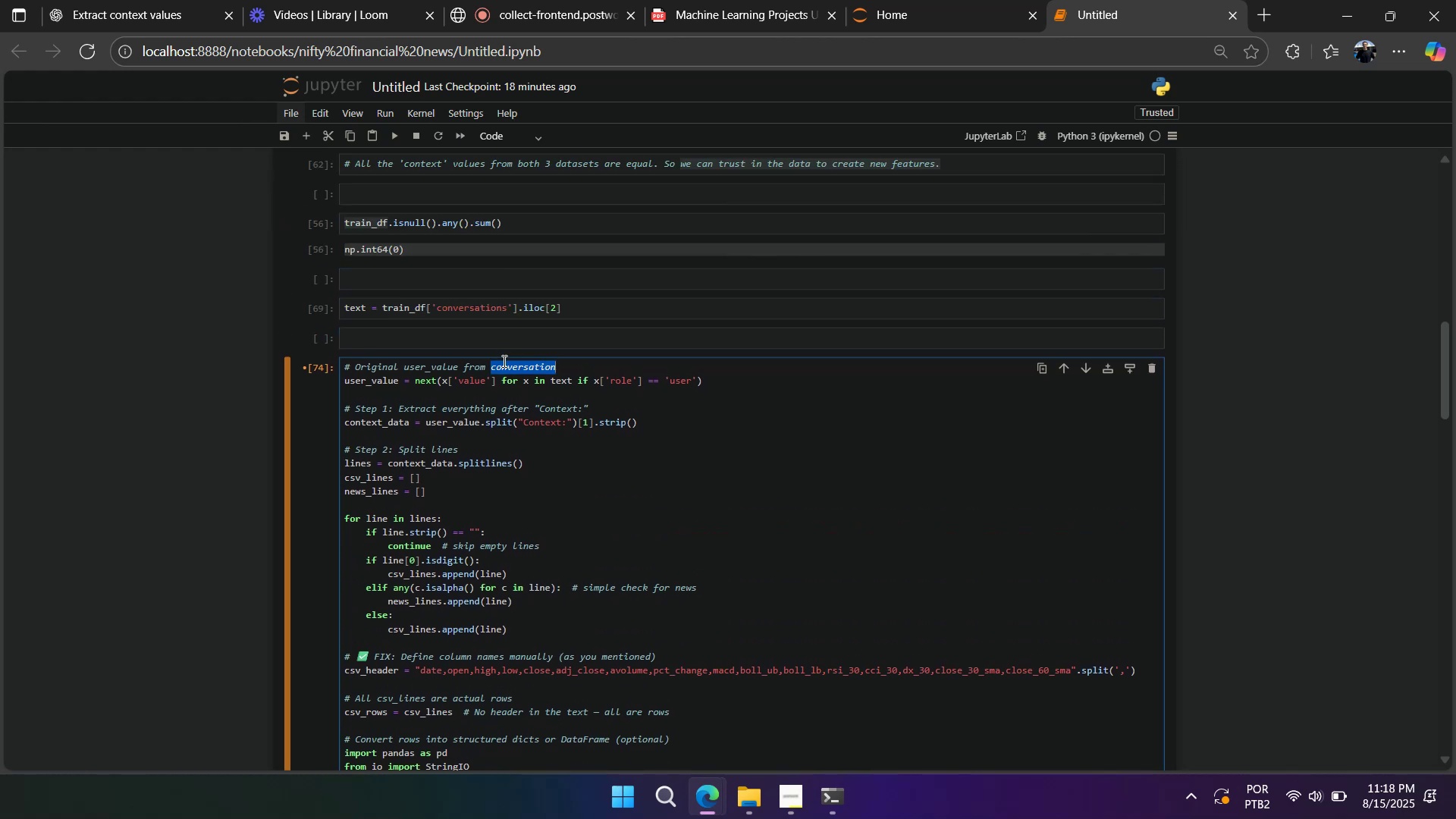 
triple_click([503, 361])
 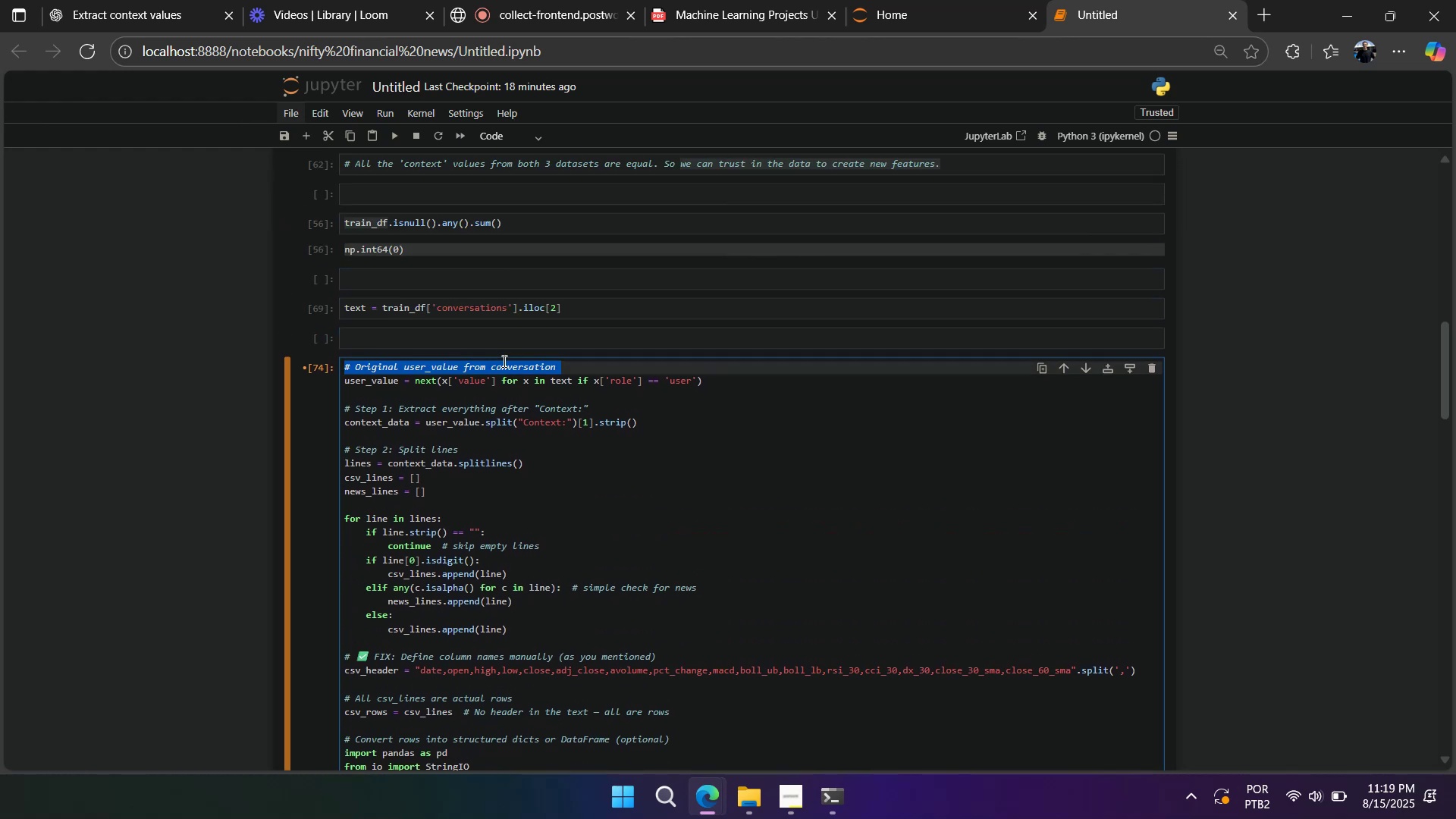 
key(Enter)
 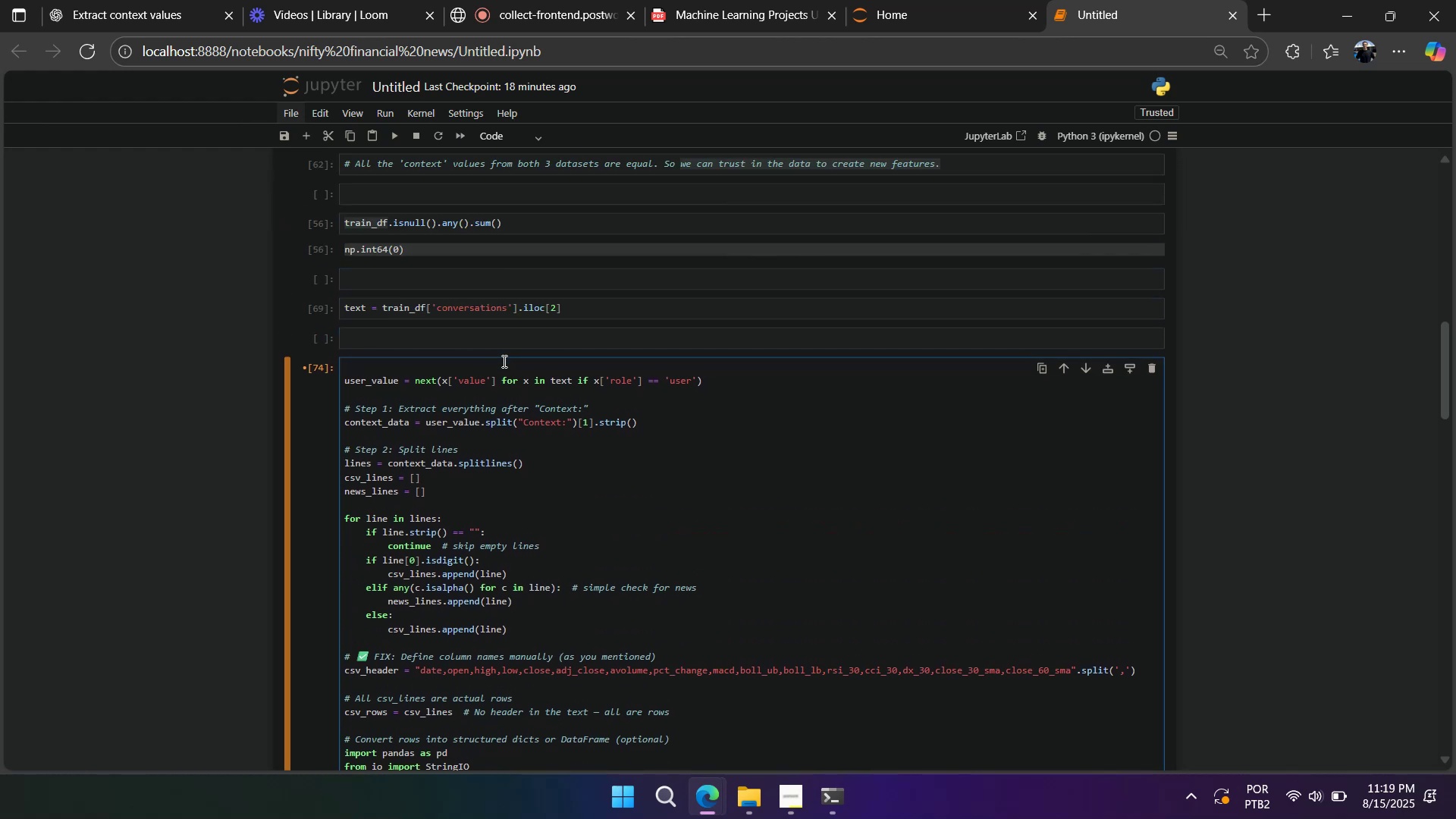 
key(Enter)
 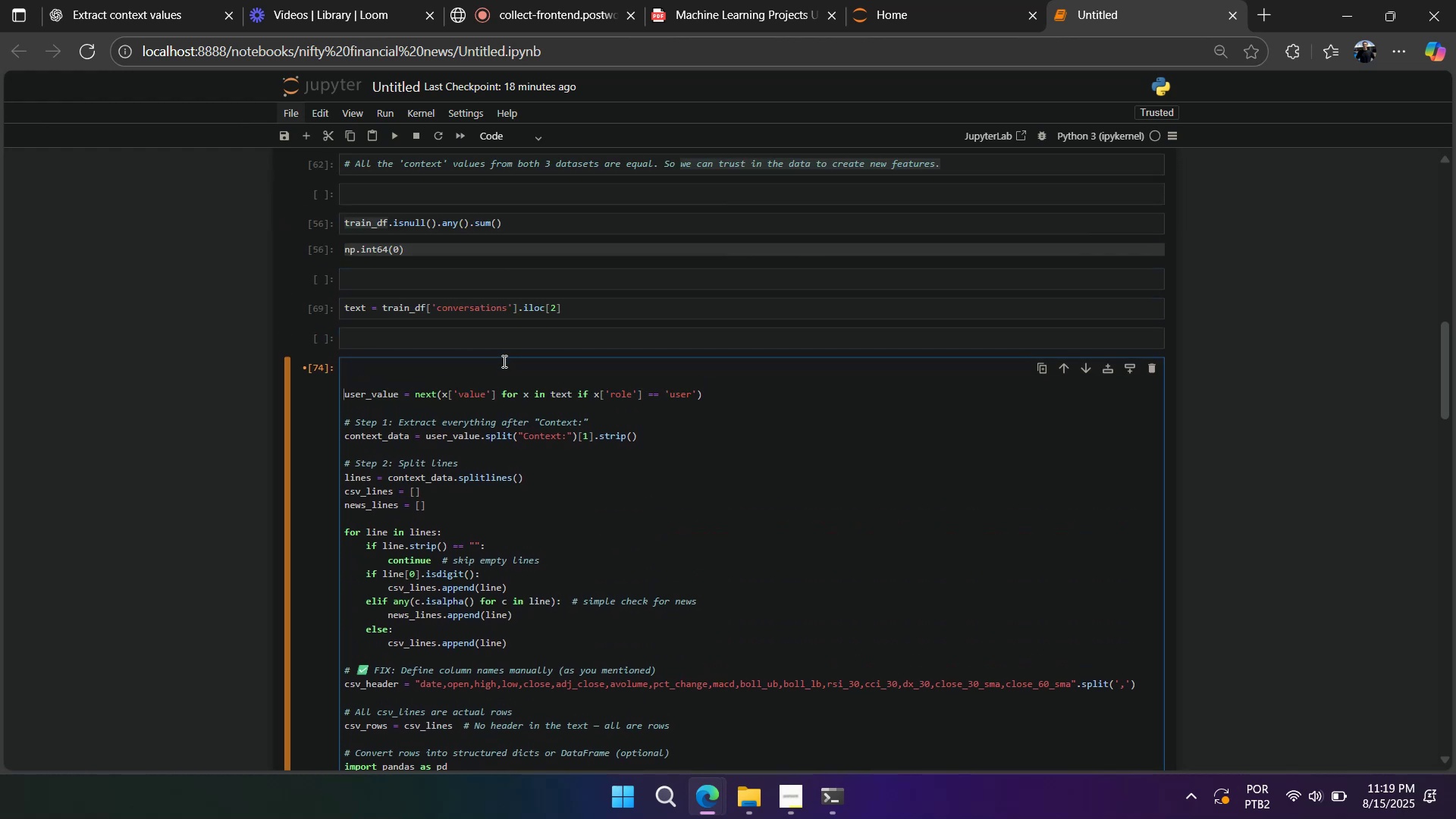 
type(for i)
key(Backspace)
key(Backspace)
key(Backspace)
key(Backspace)
key(Backspace)
key(Backspace)
key(Backspace)
type(for i, row in df.iterrows())
 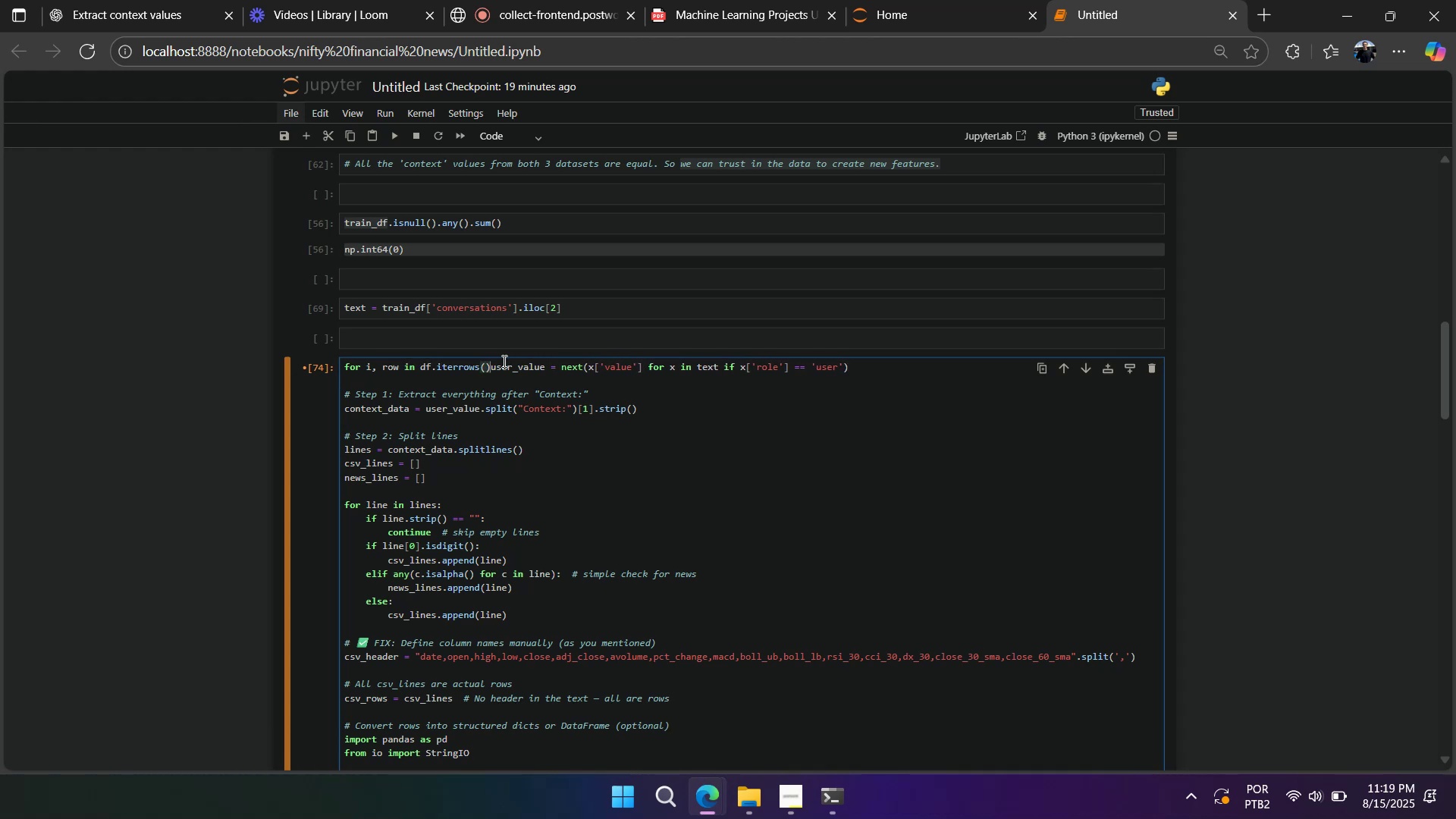 
double_click([425, 366])
 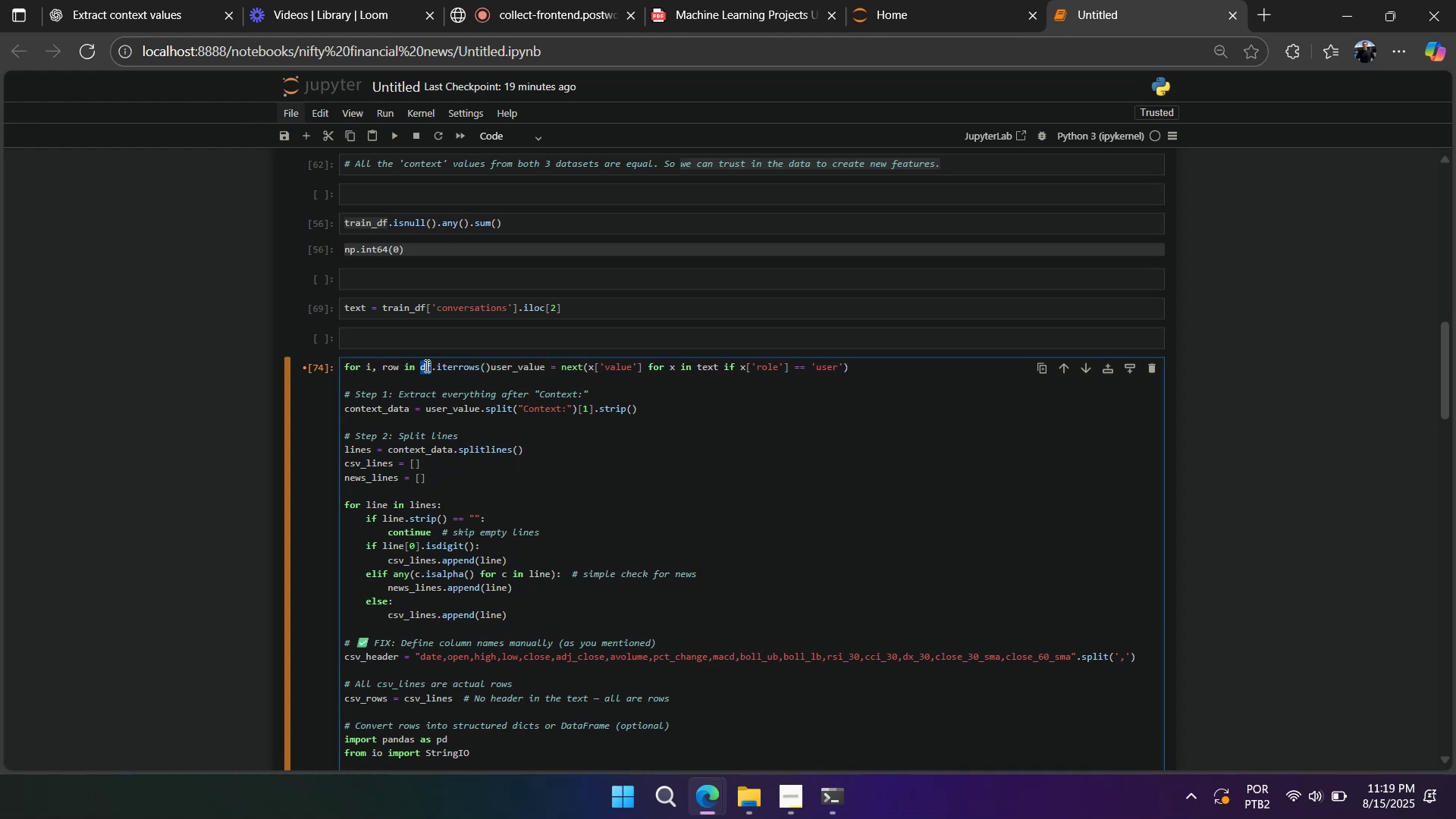 
type(train_df.iloc]?2\)
 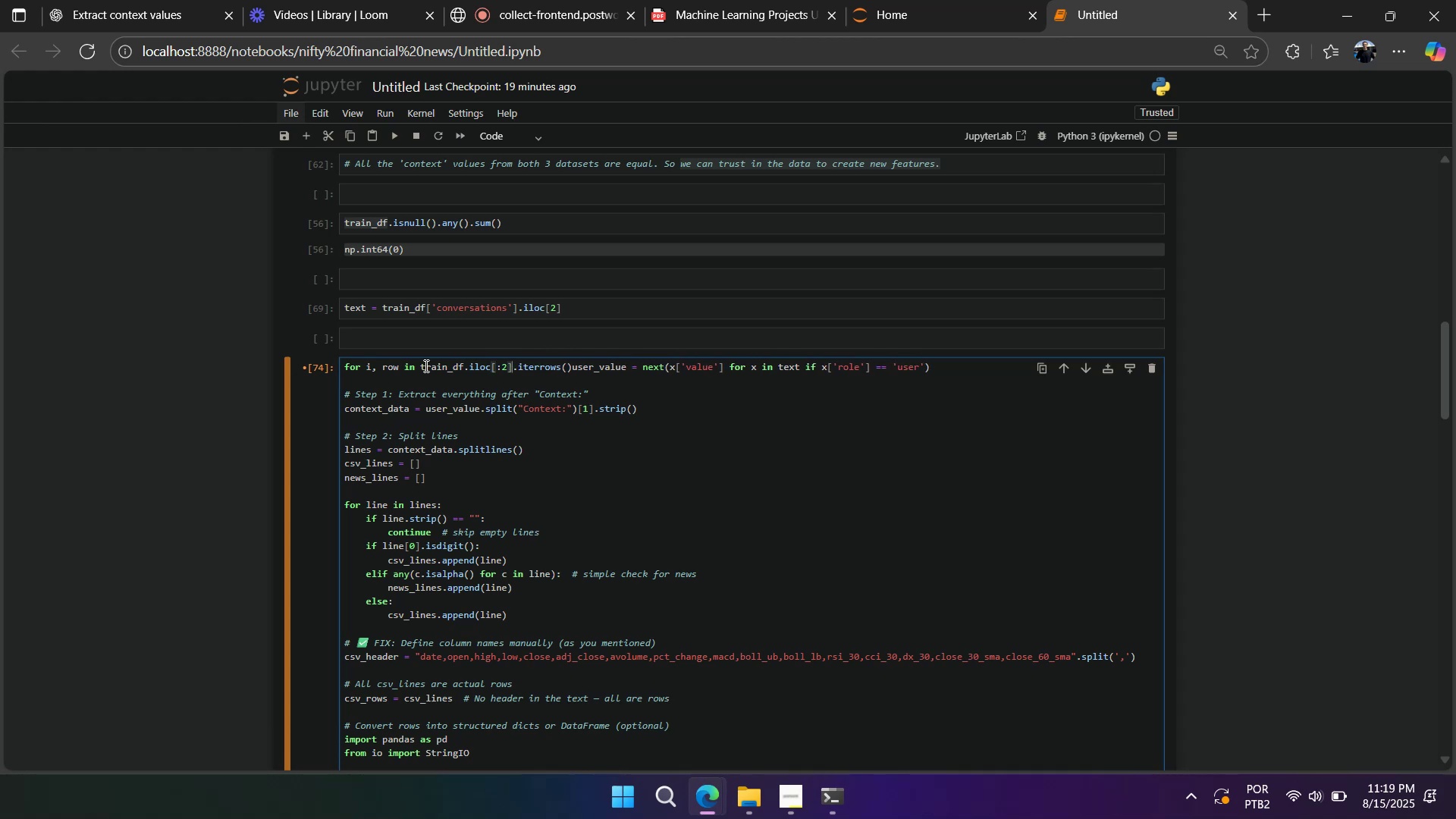 
hold_key(key=ShiftLeft, duration=0.84)
 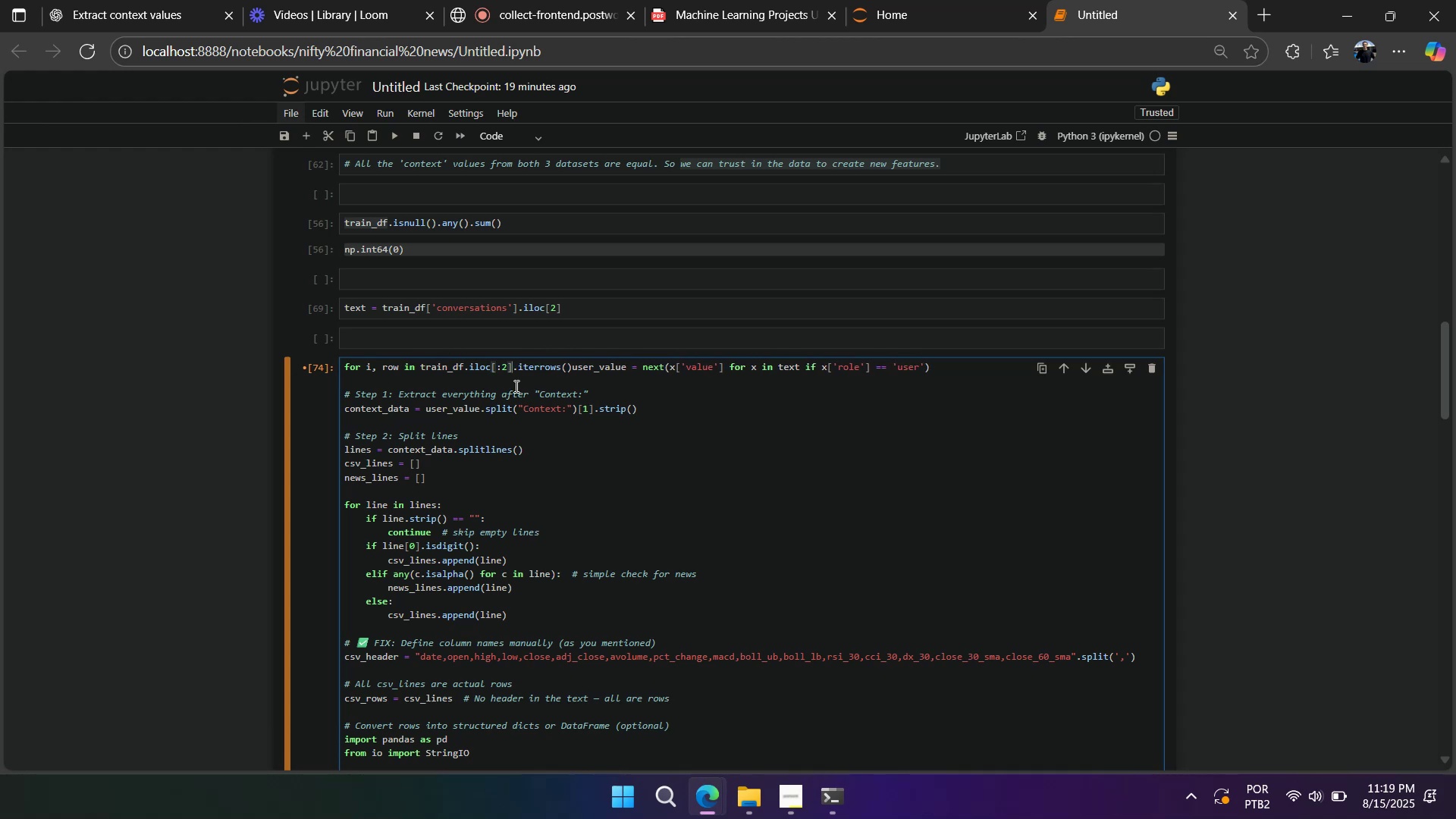 
left_click([571, 364])
 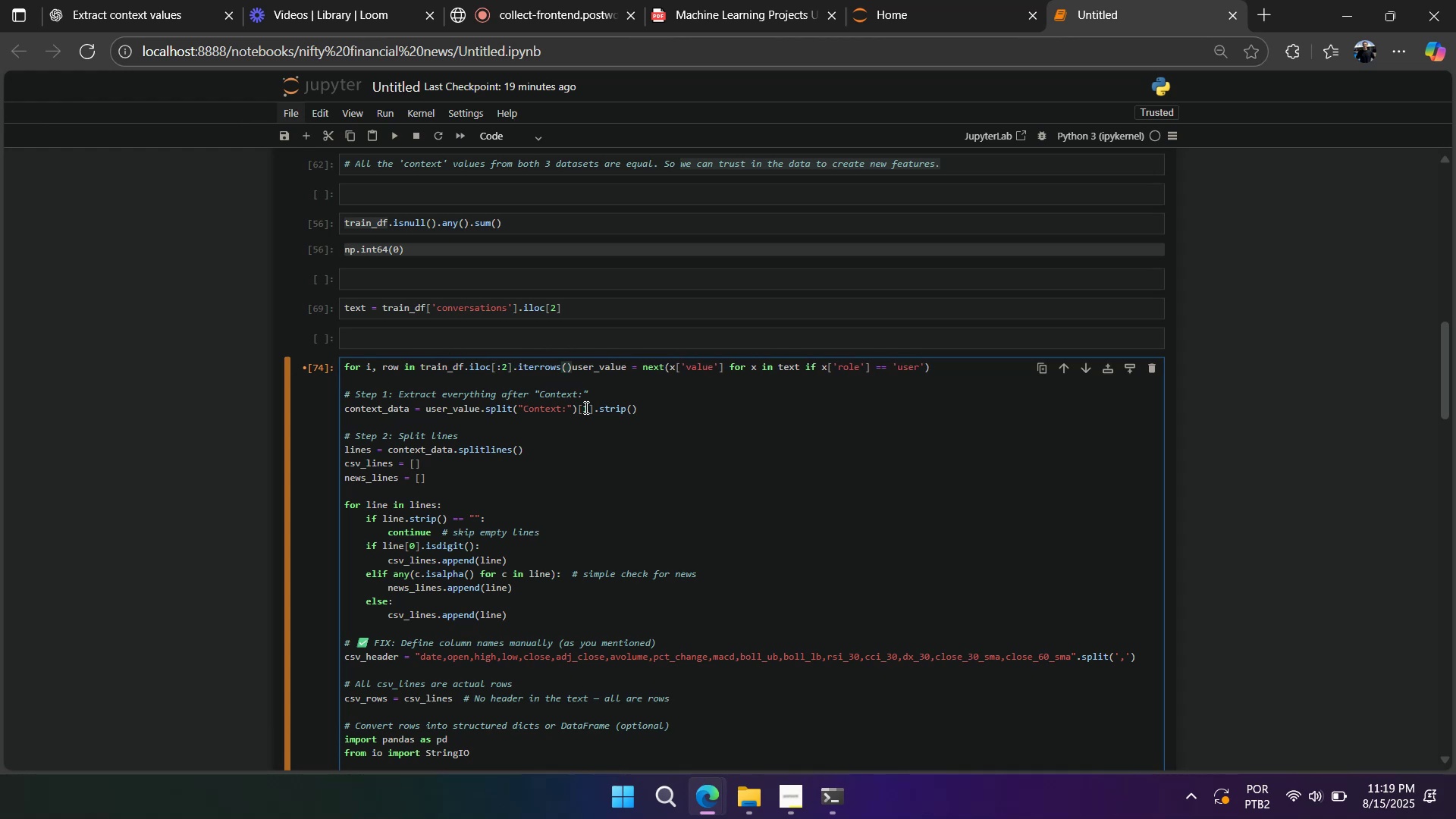 
key(Shift+Slash)
 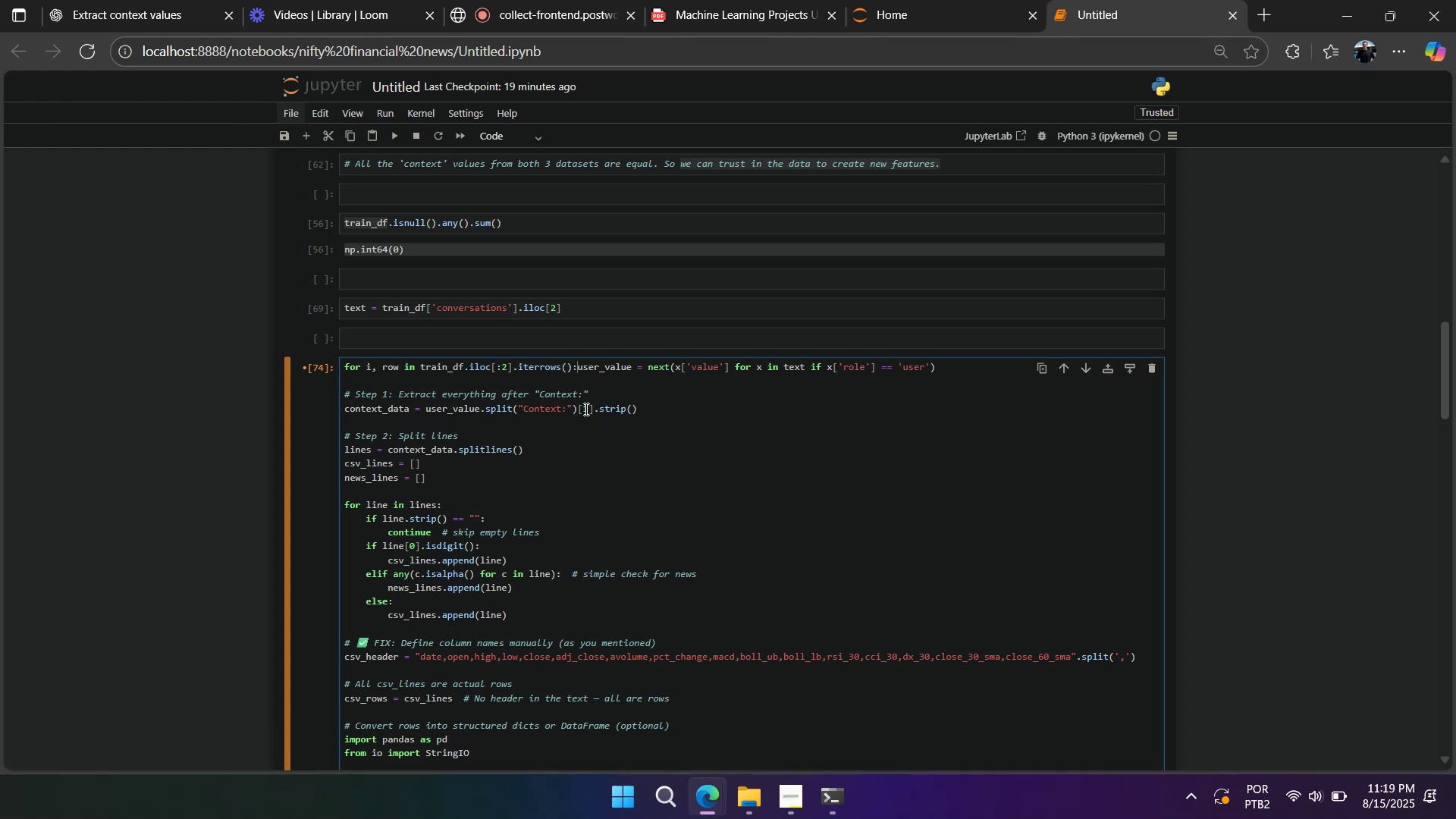 
key(Enter)
 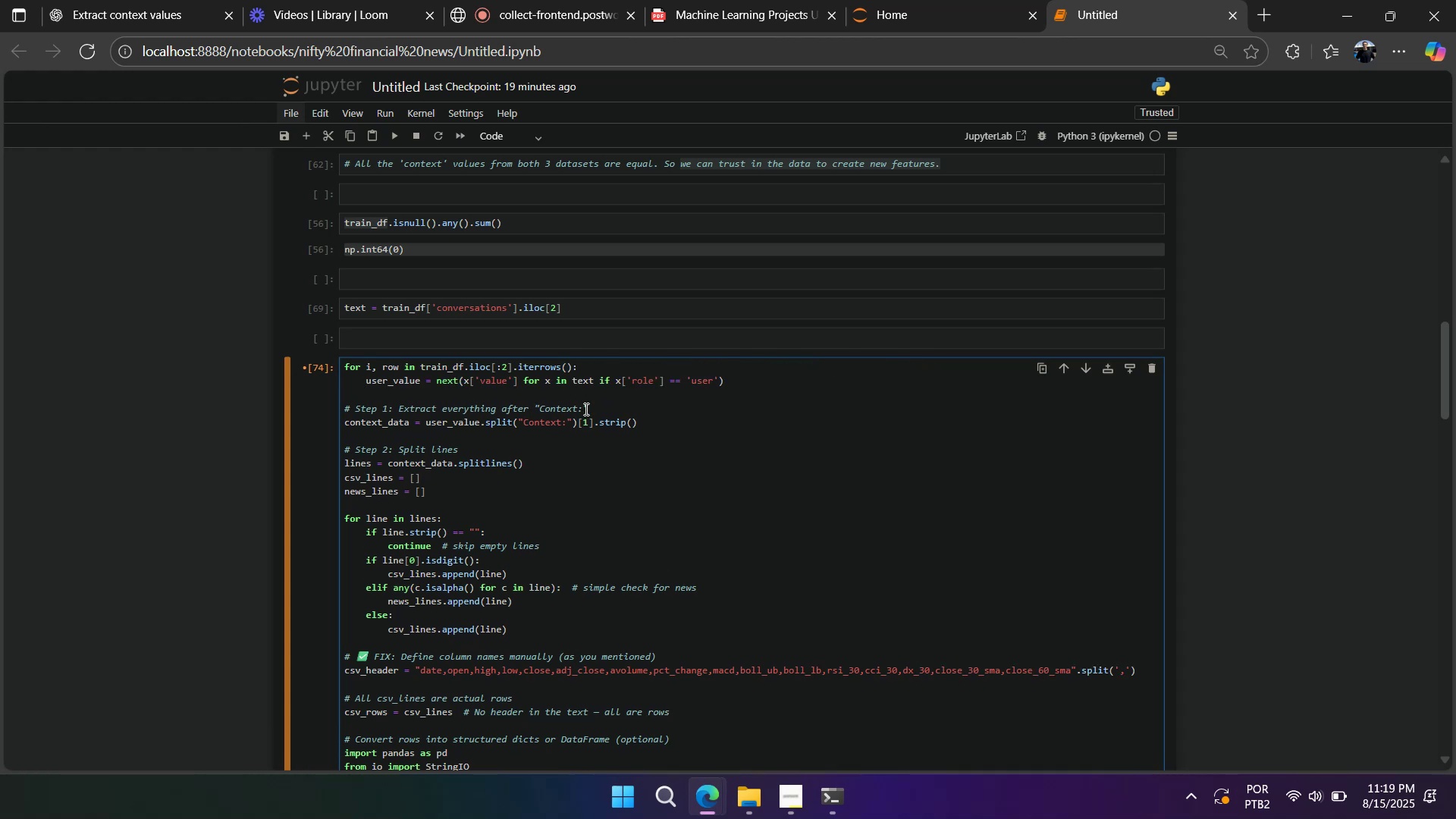 
type(print*)
key(Backspace)
type((row))
 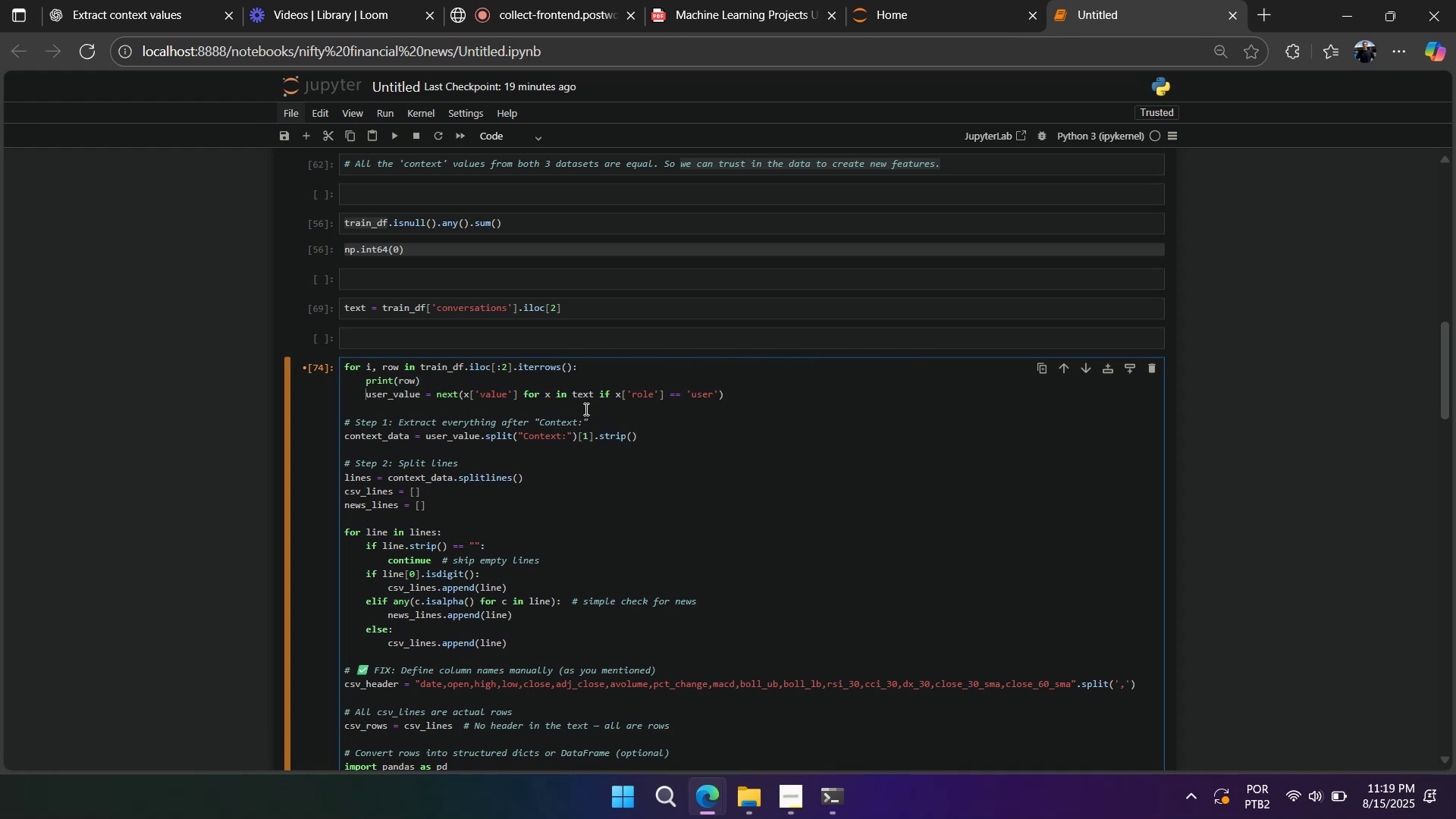 
 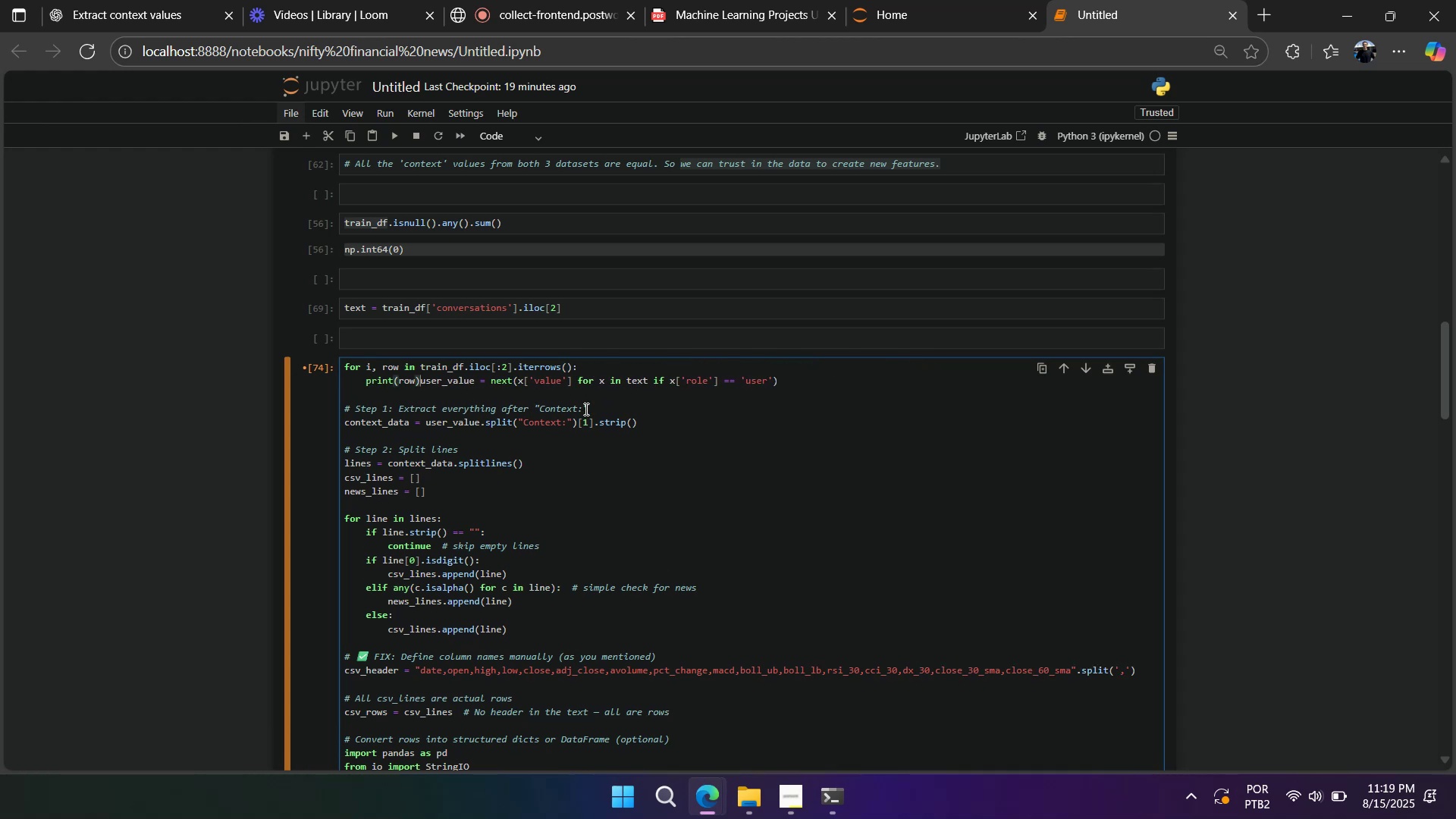 
key(Enter)
 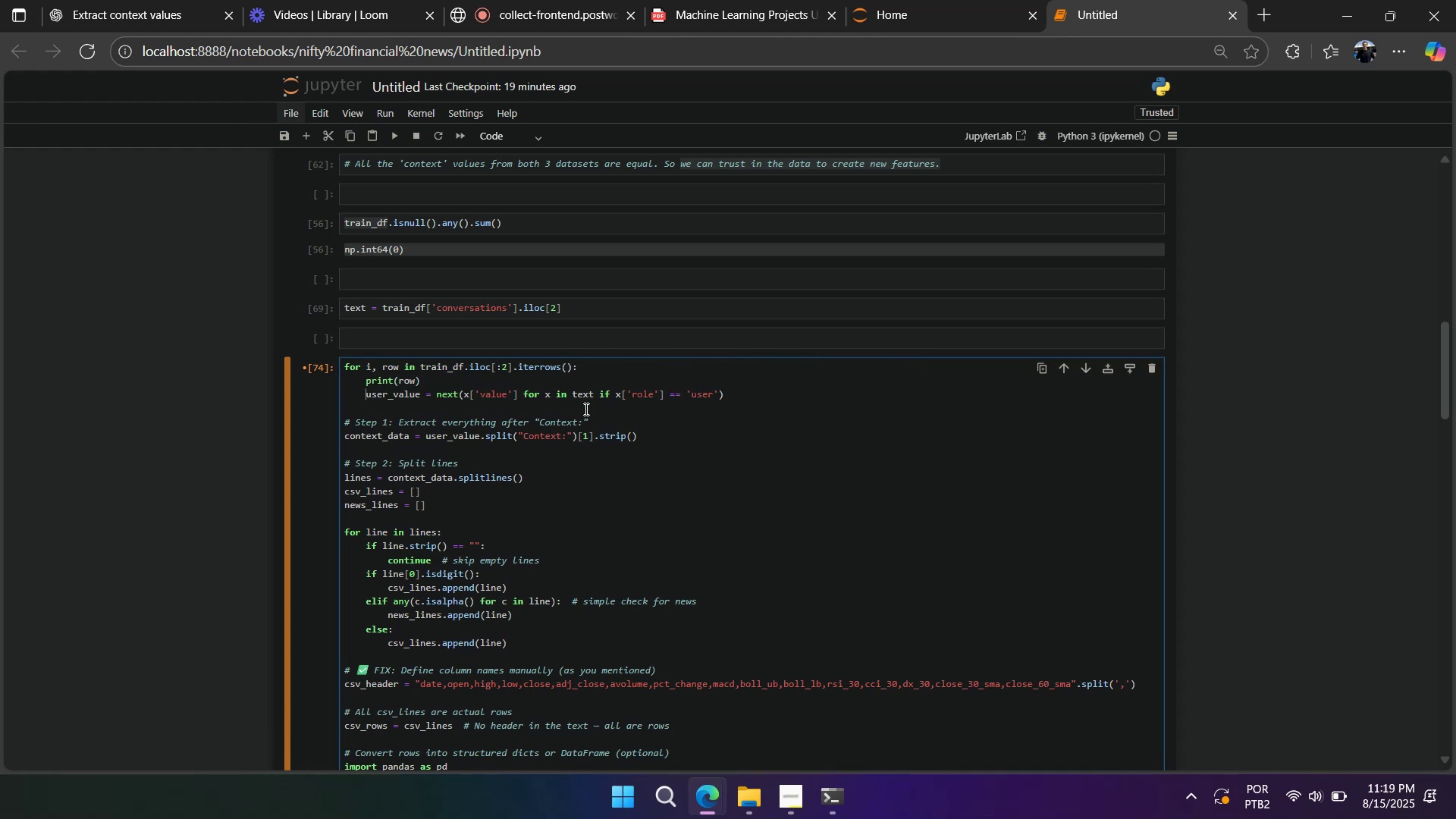 
key(Enter)
 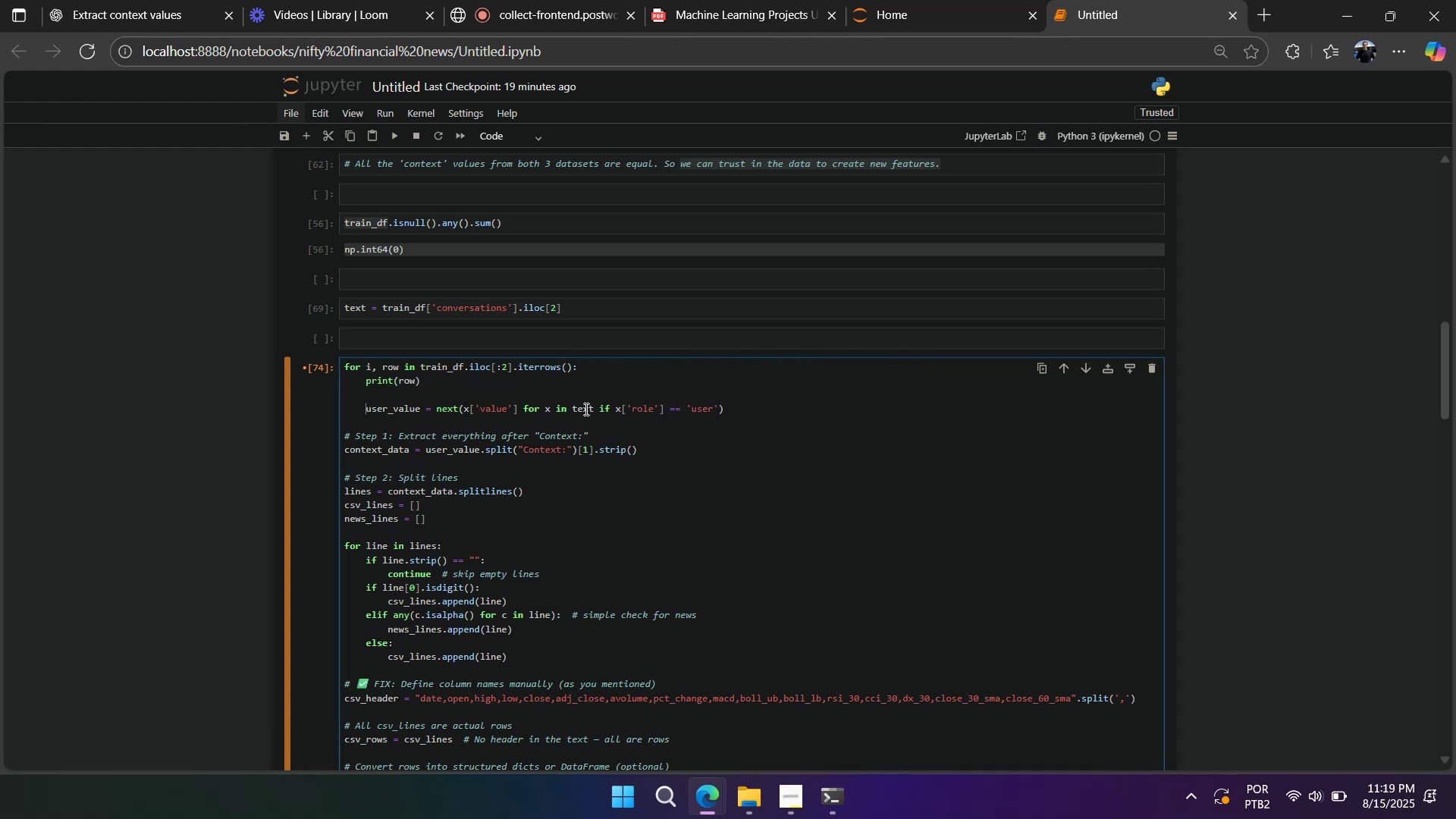 
key(Enter)
 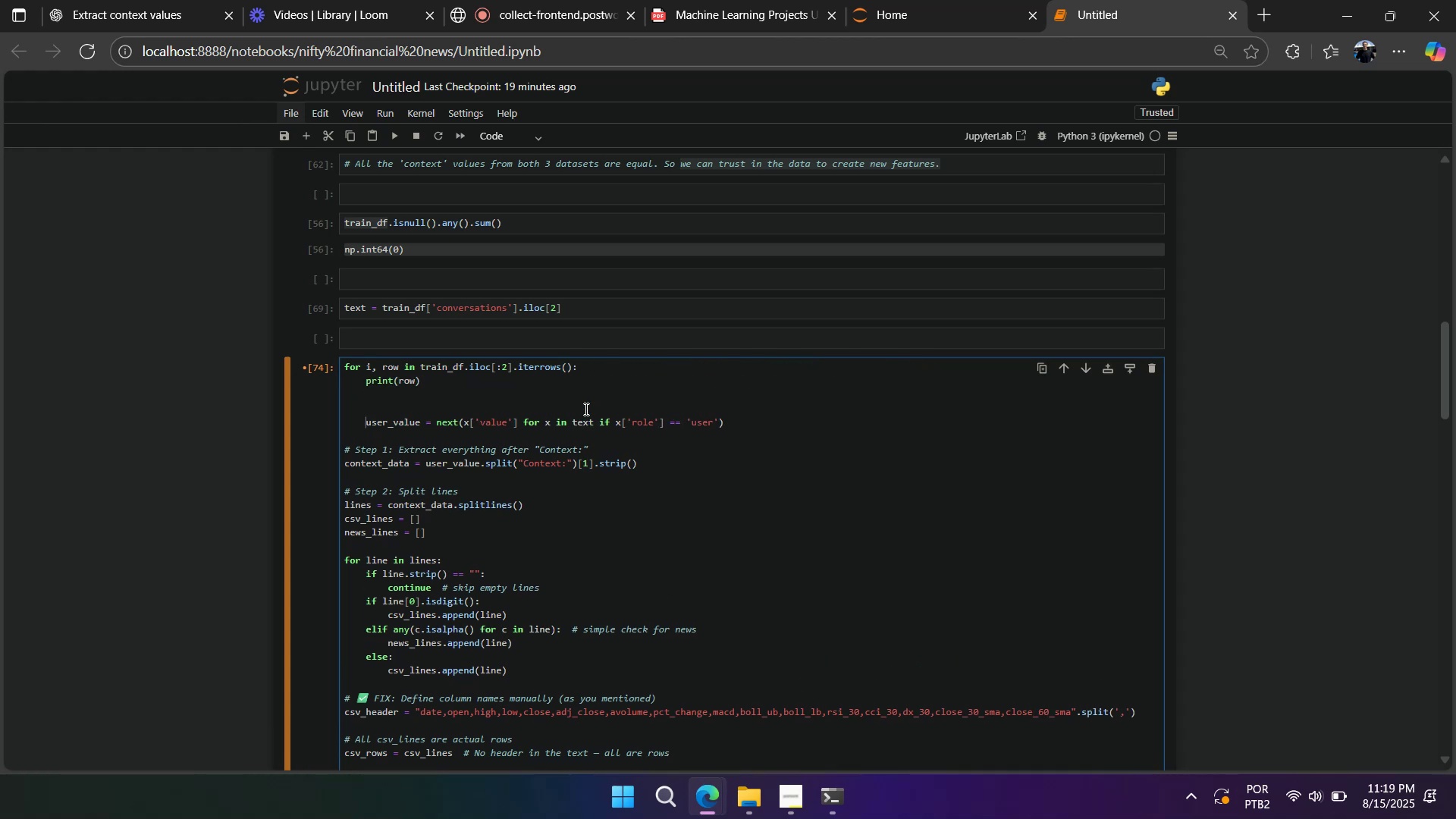 
key(Backspace)
 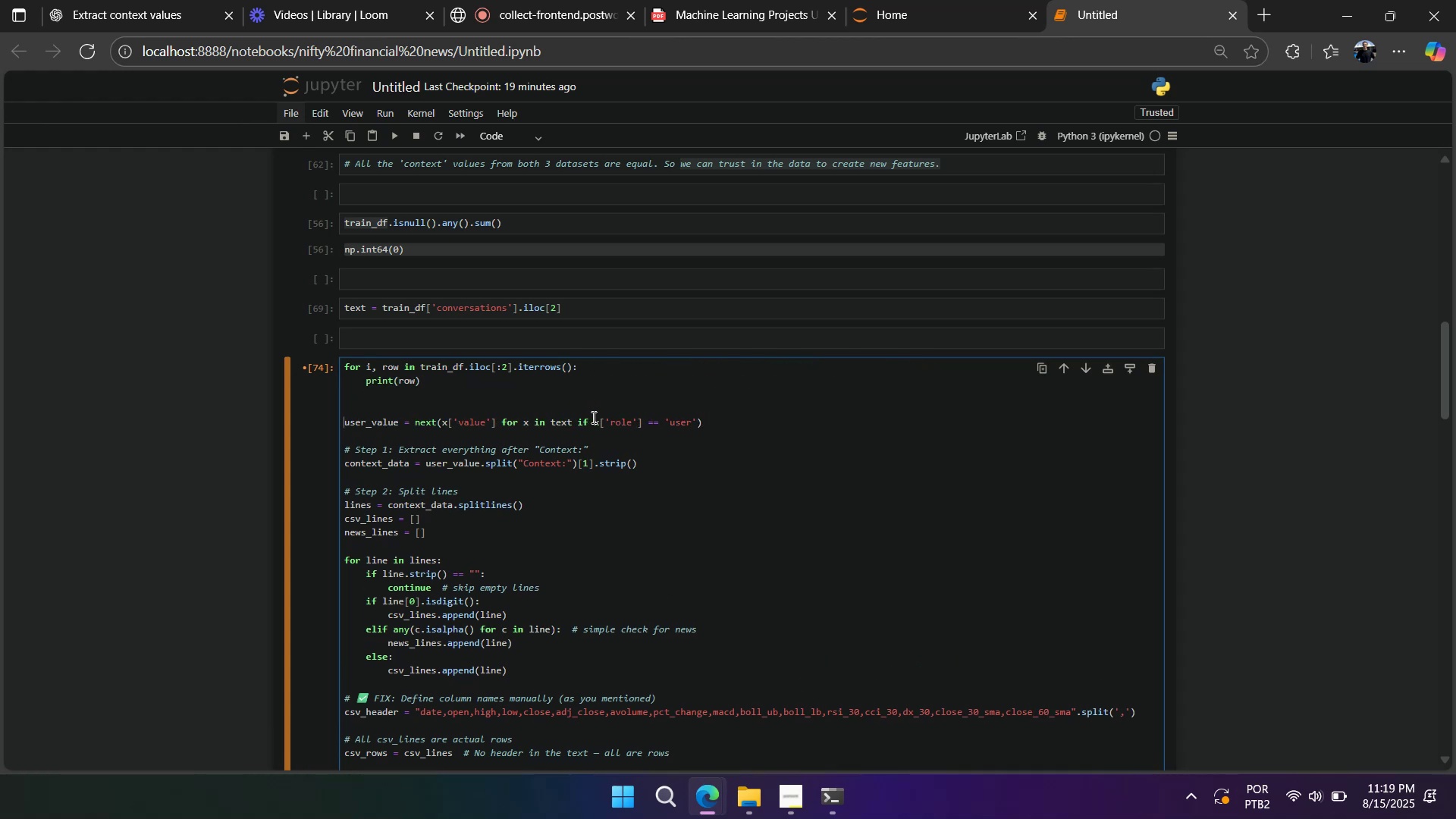 
left_click_drag(start_coordinate=[579, 410], to_coordinate=[576, 497])
 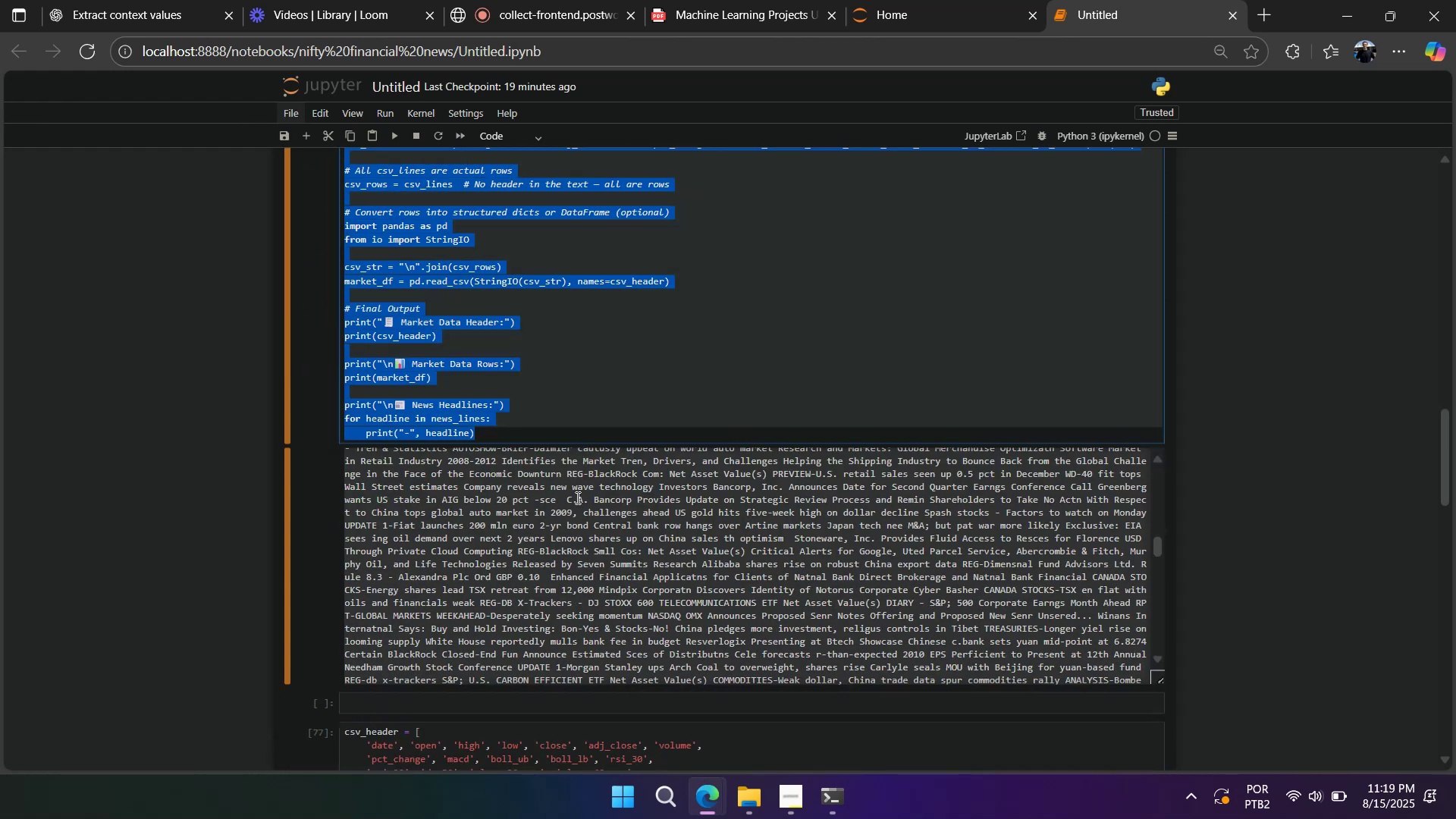 
scroll: coordinate [575, 480], scroll_direction: down, amount: 6.0
 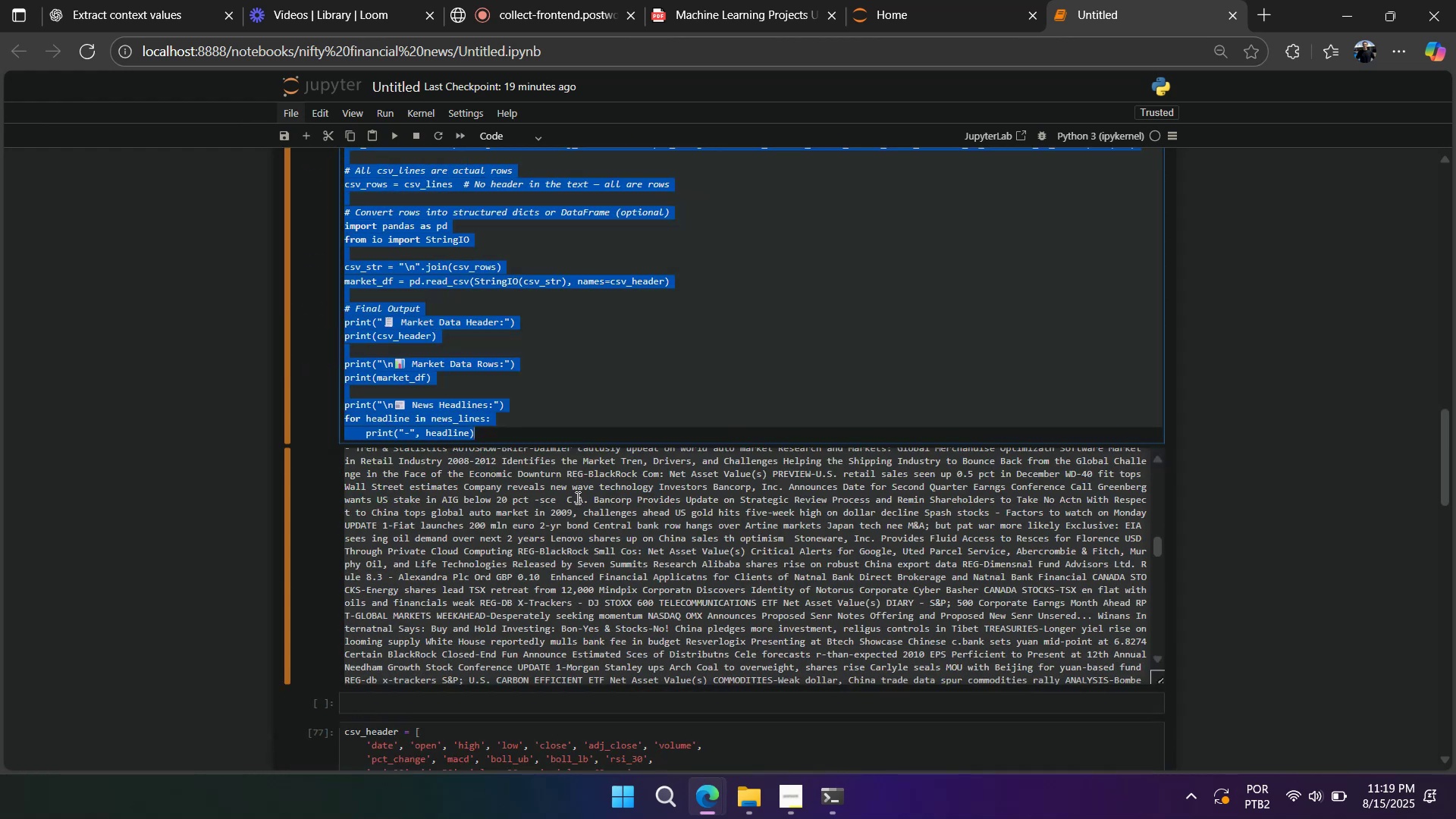 
key(Control+Slash)
 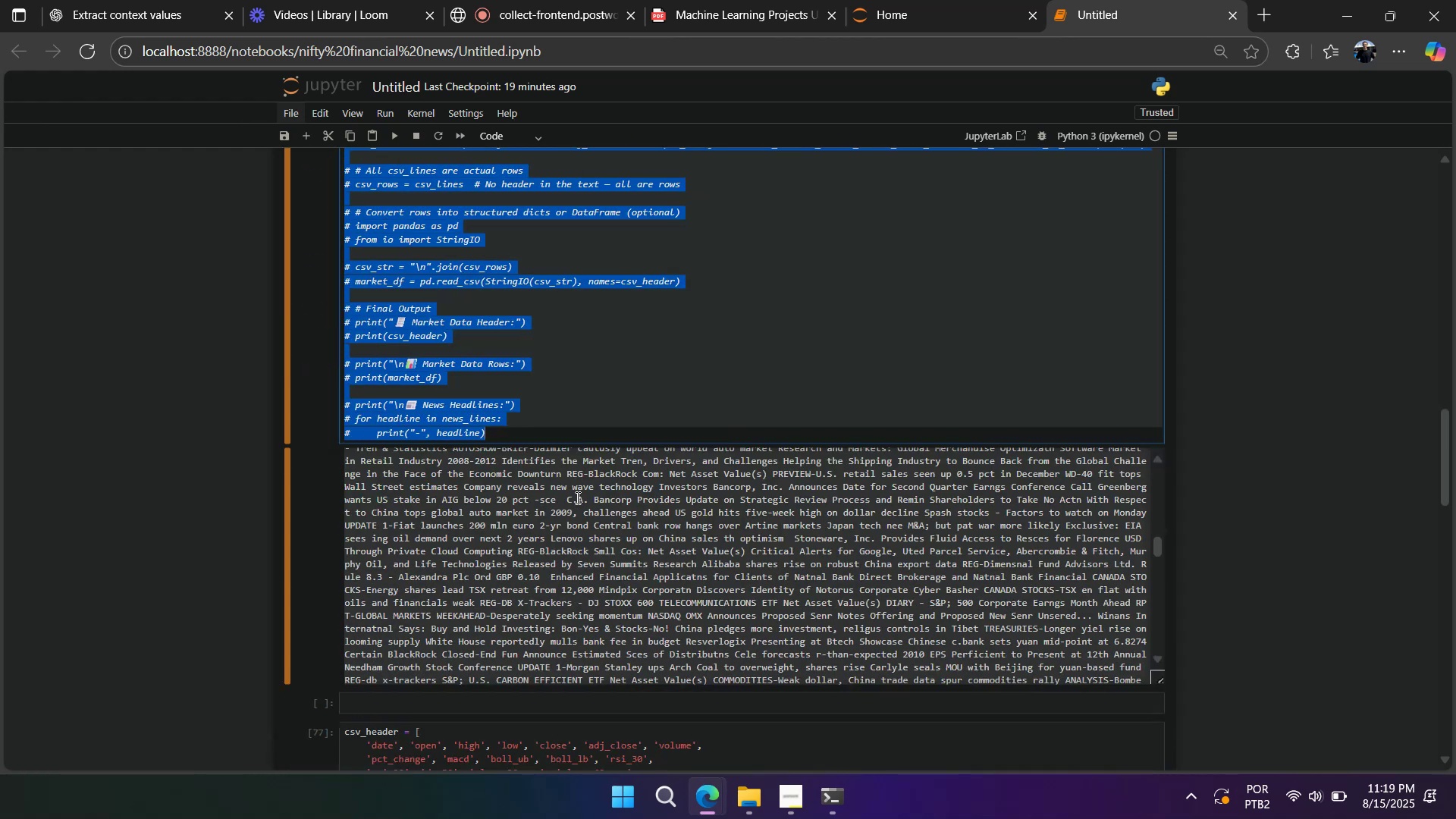 
key(Shift+Enter)
 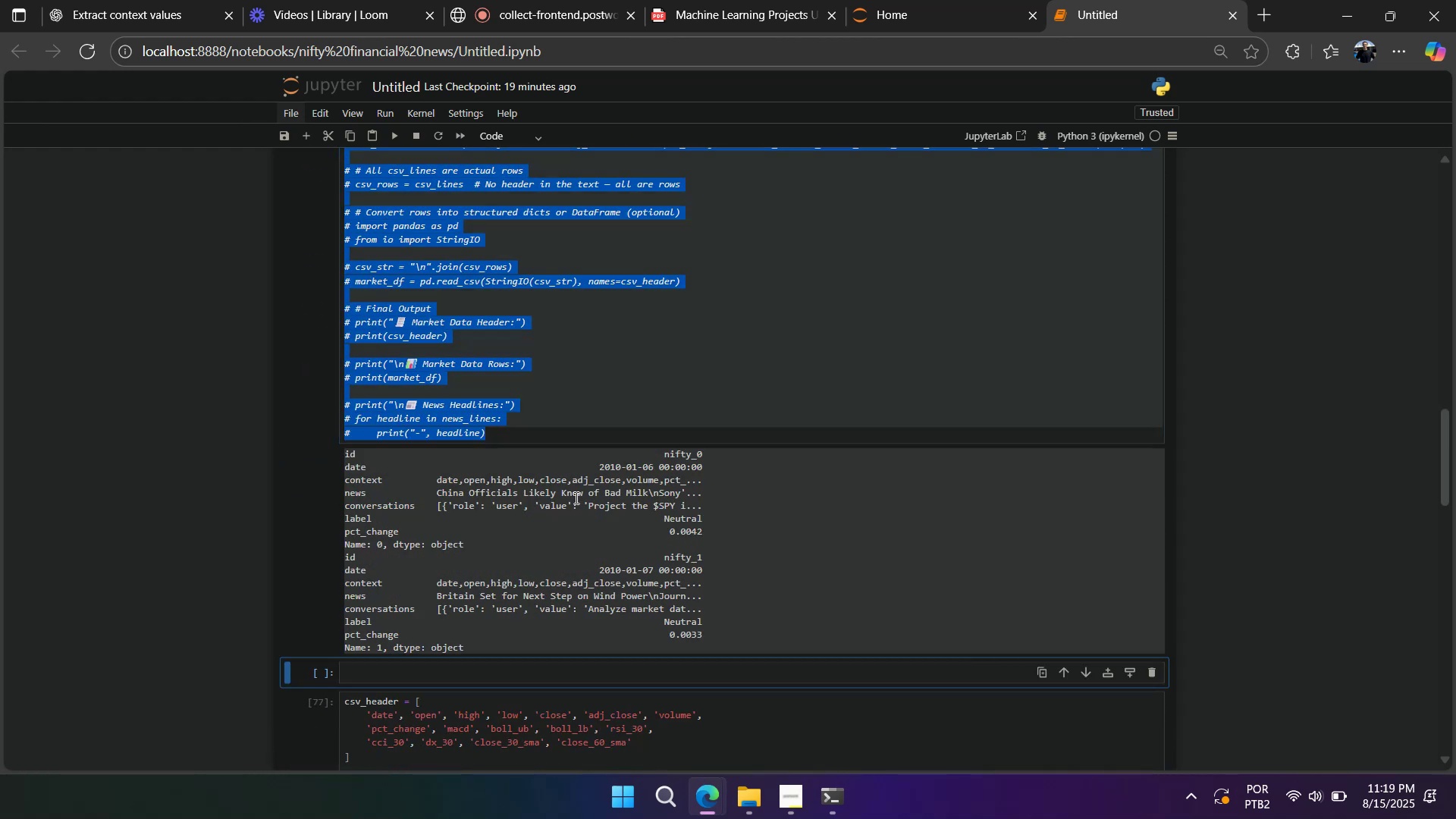 
scroll: coordinate [573, 497], scroll_direction: down, amount: 3.0
 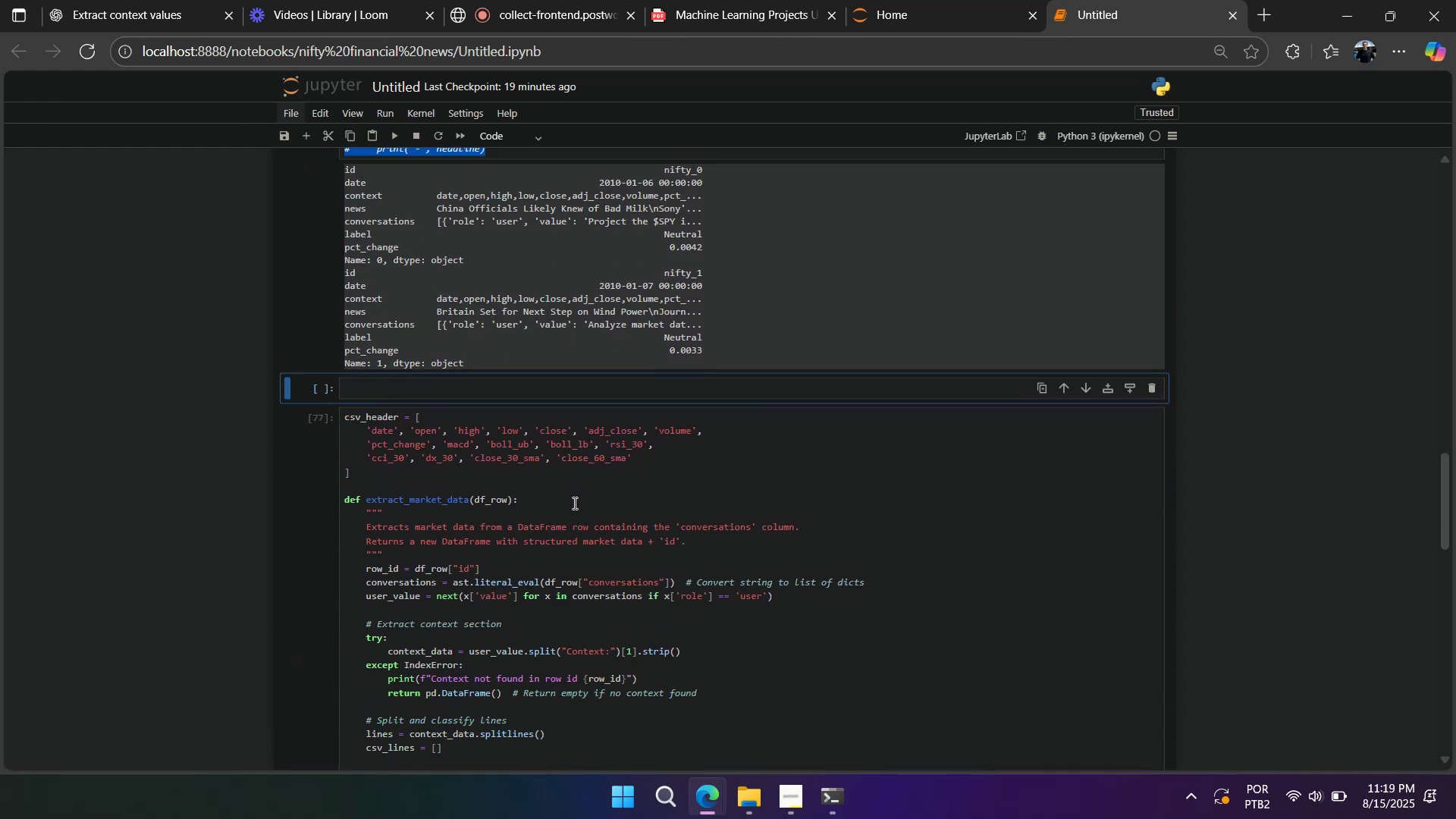 
left_click([574, 504])
 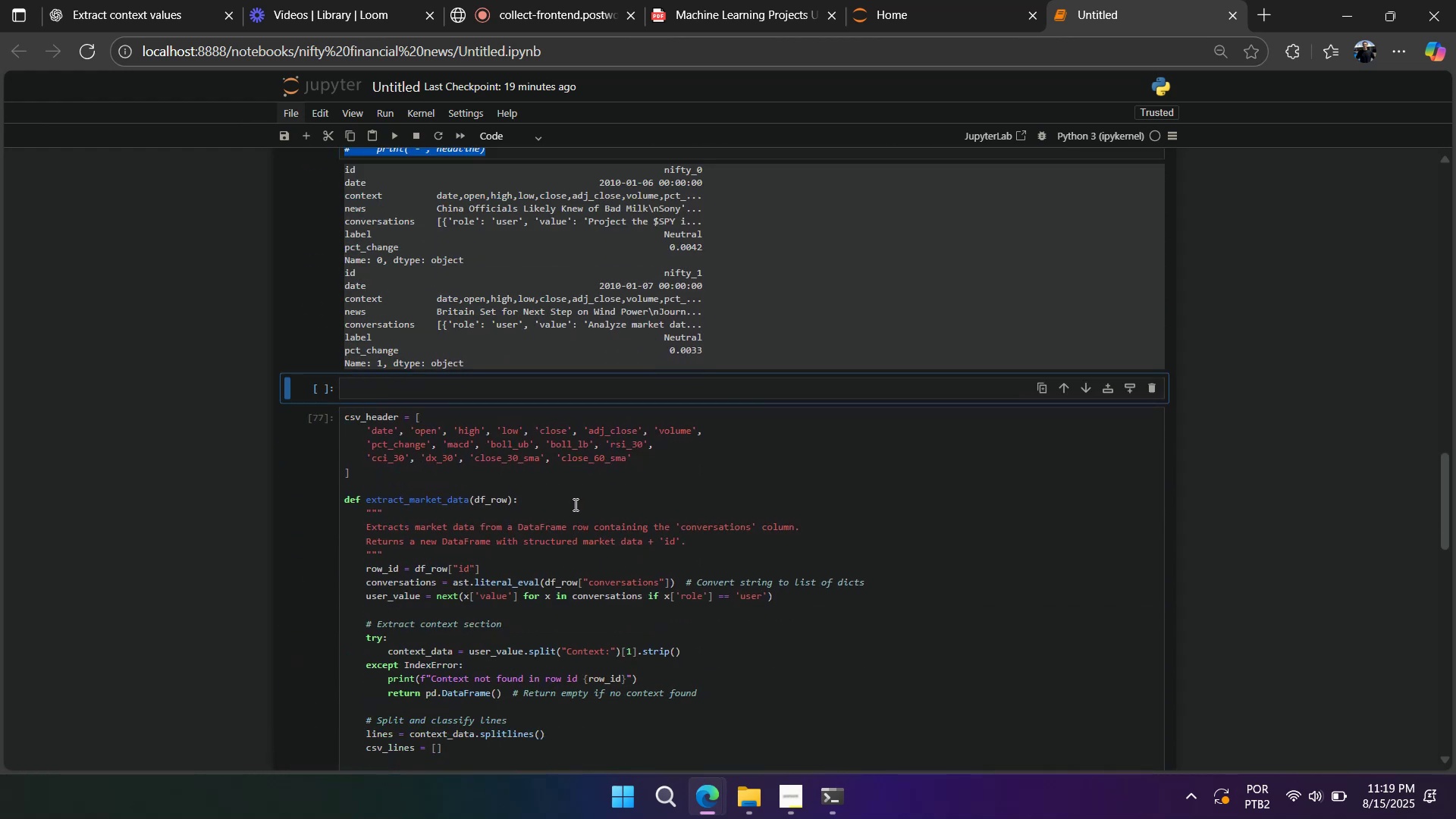 
key(Control+A)
 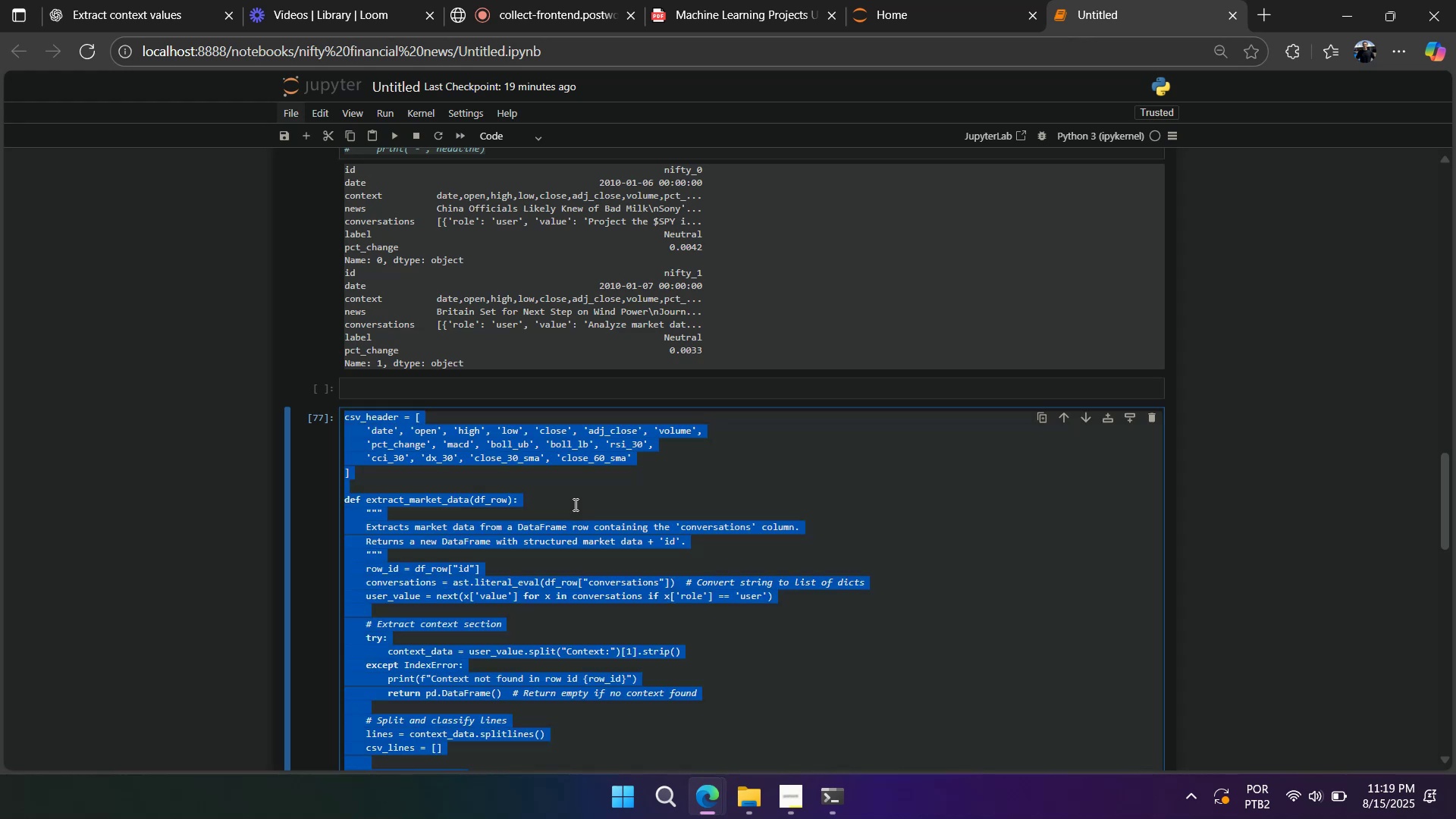 
key(Control+Slash)
 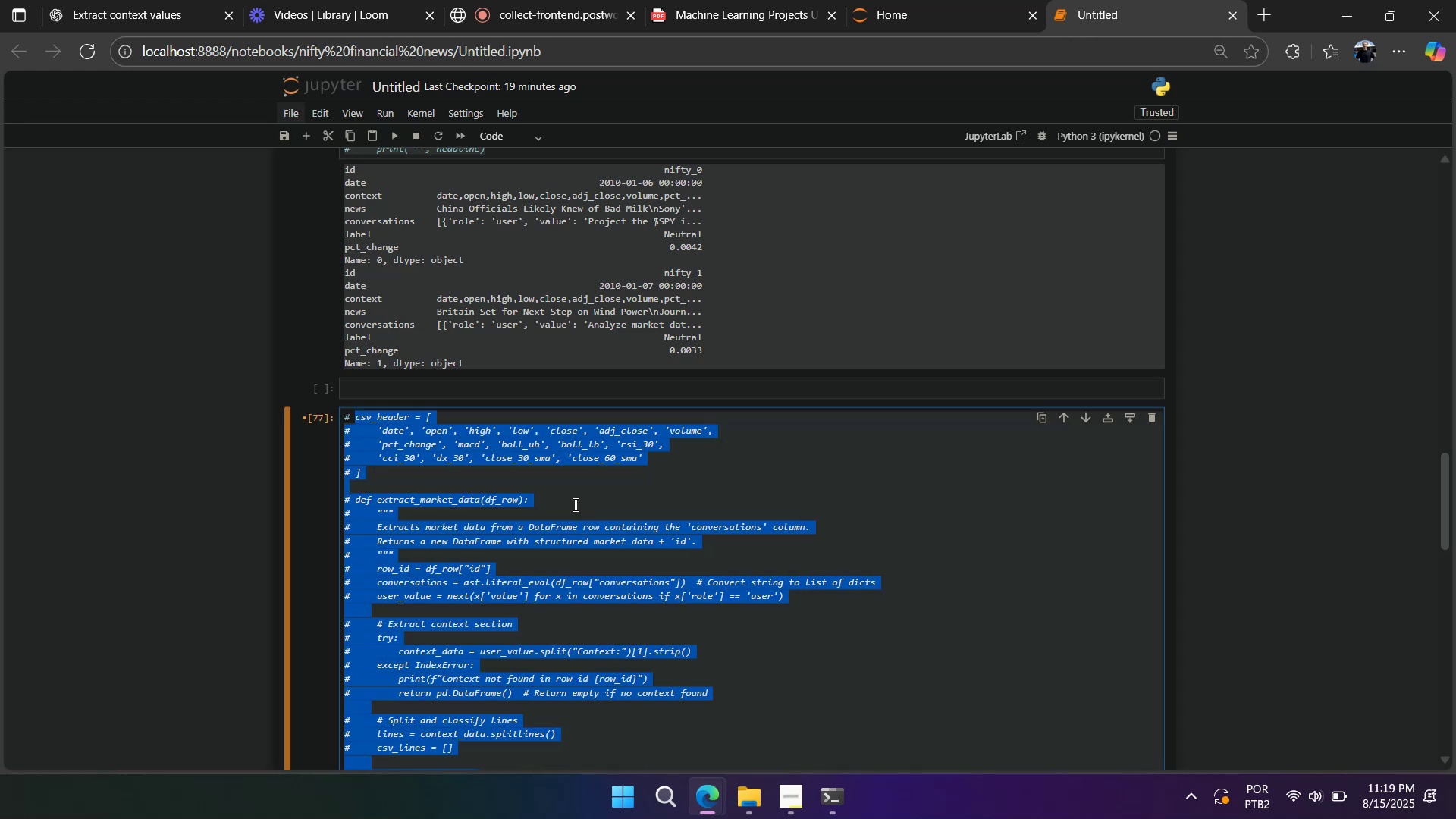 
key(Shift+Enter)
 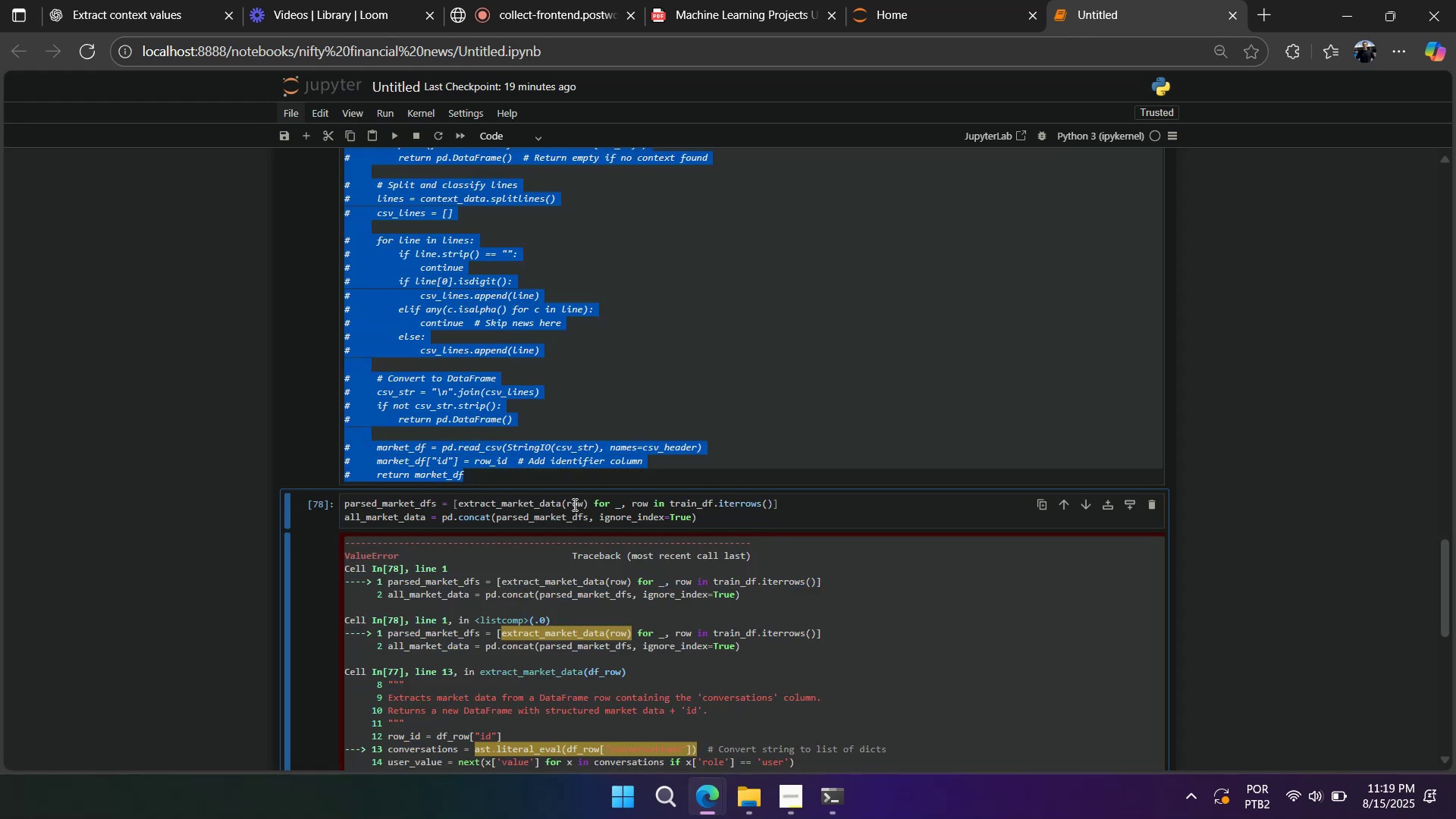 
key(Control+A)
 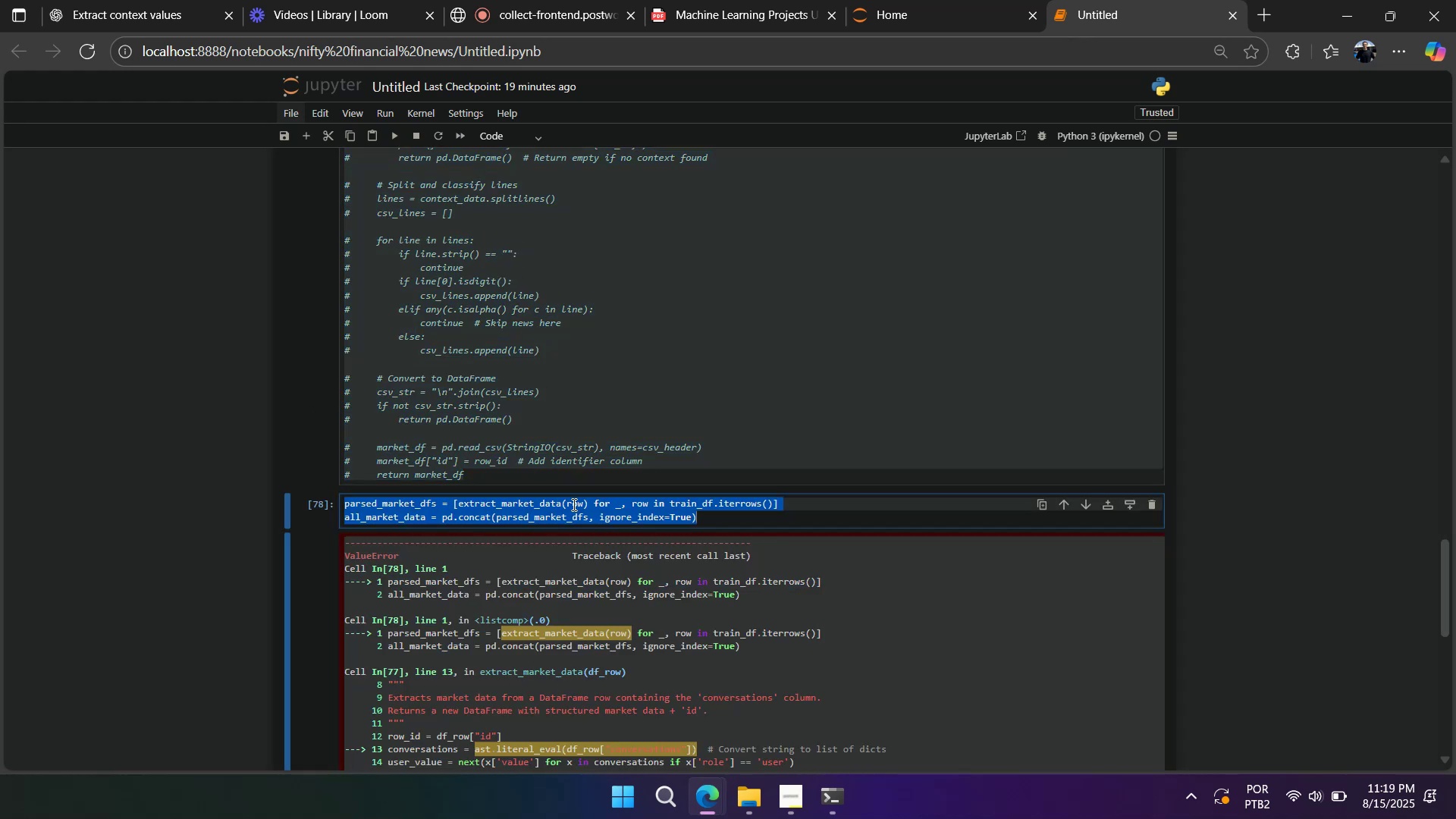 
key(Control+Slash)
 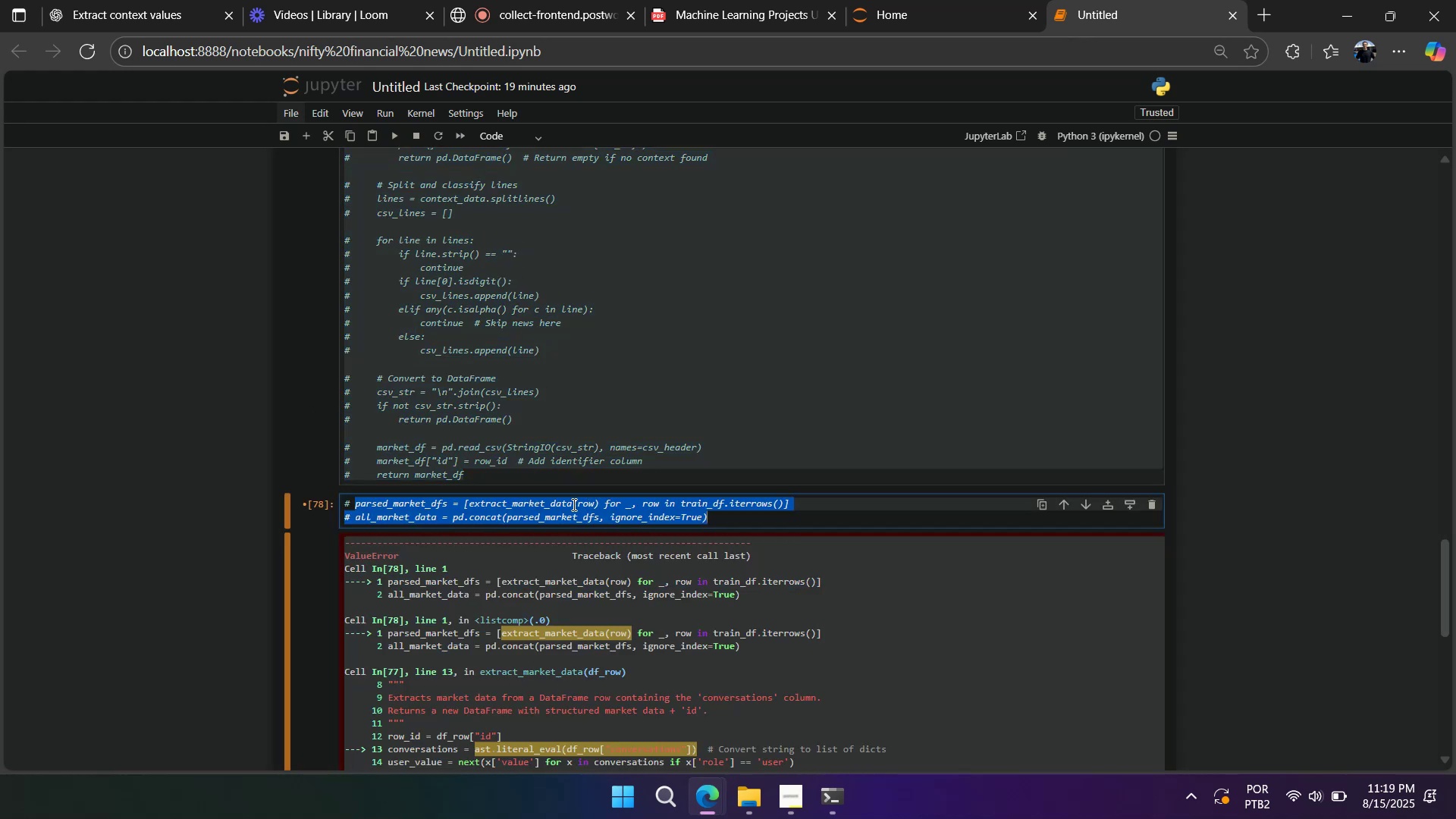 
key(Shift+Enter)
 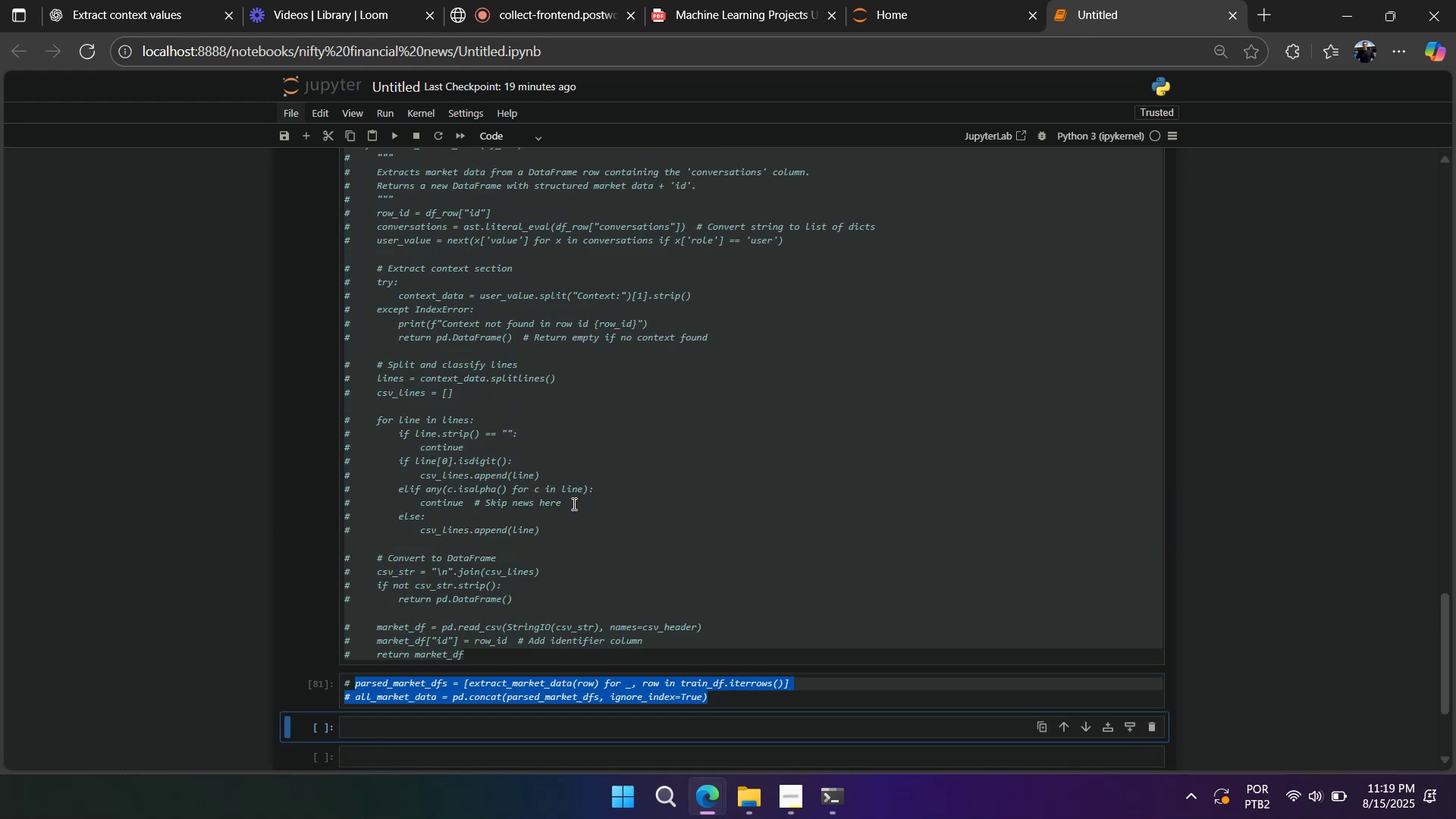 
left_click([577, 501])
 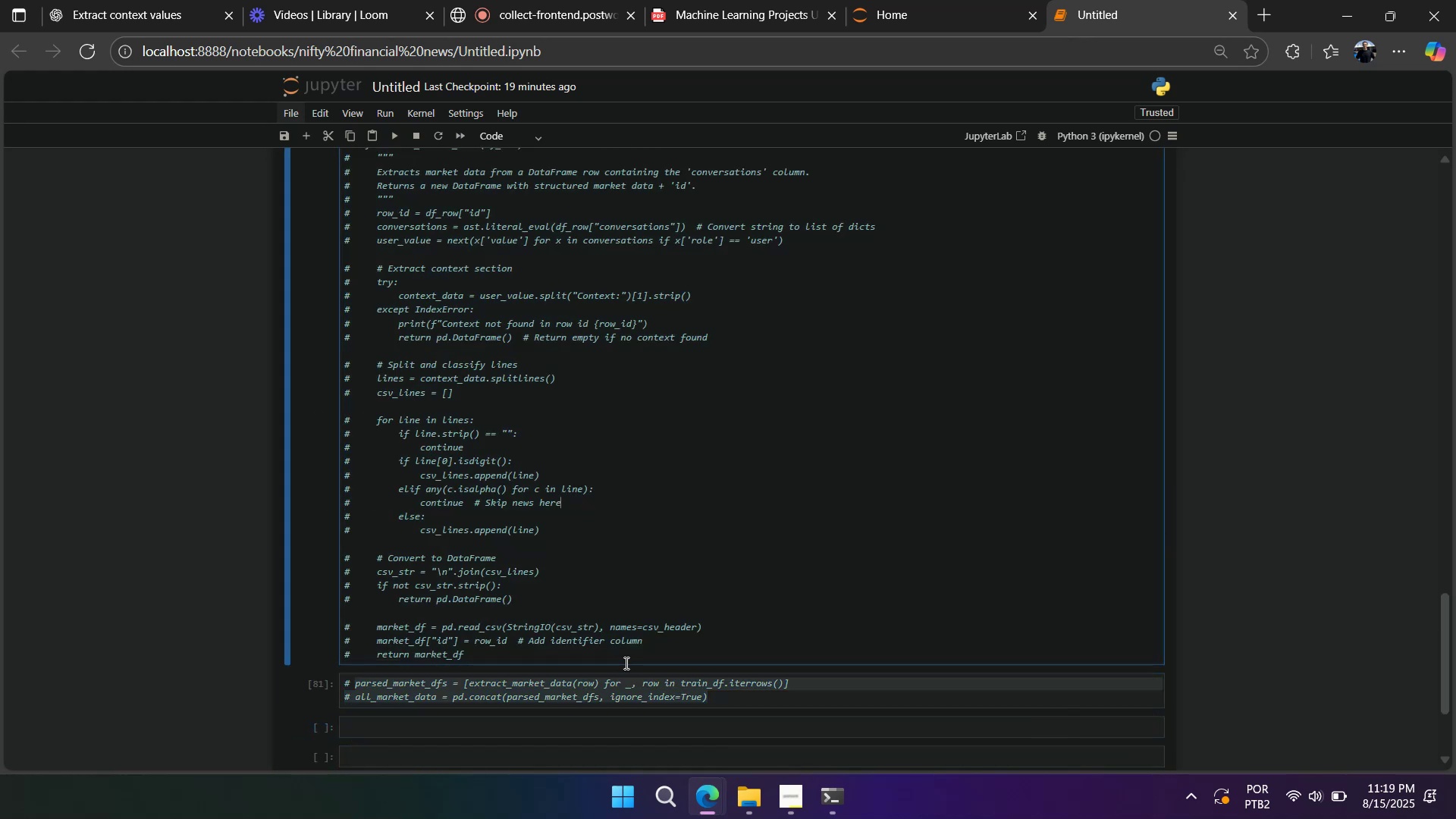 
double_click([625, 673])
 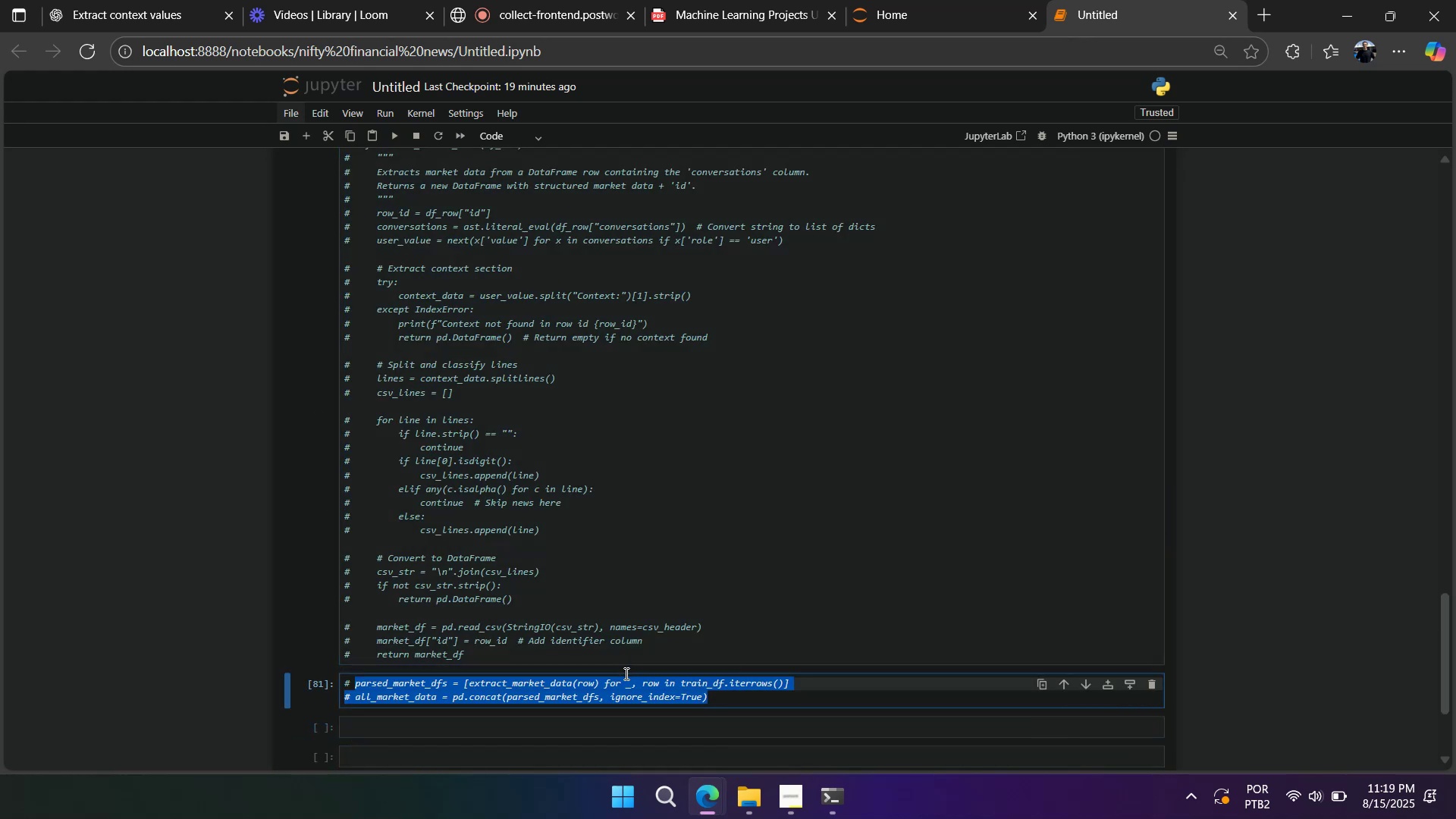 
scroll: coordinate [623, 675], scroll_direction: up, amount: 12.0
 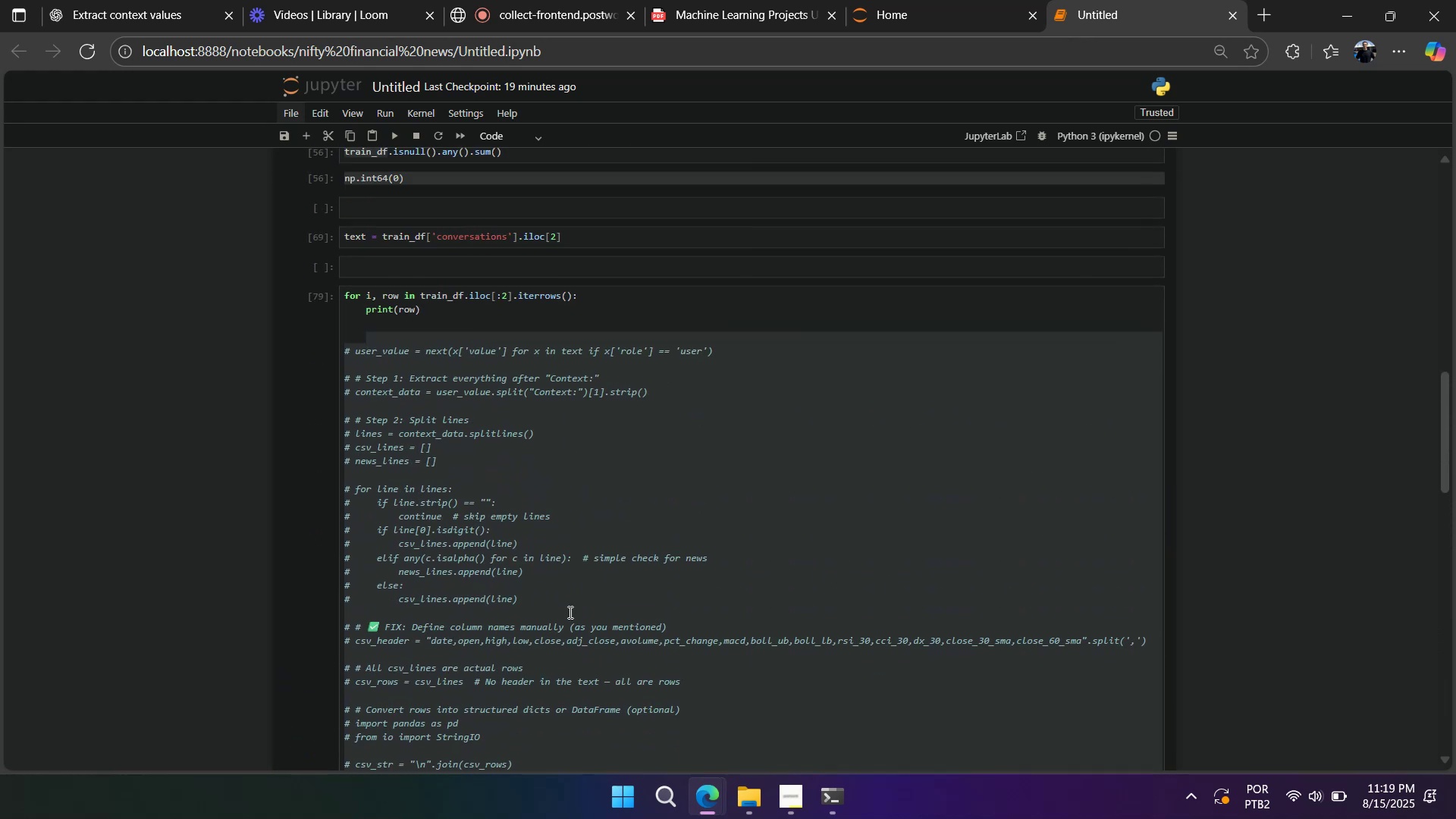 
left_click([565, 607])
 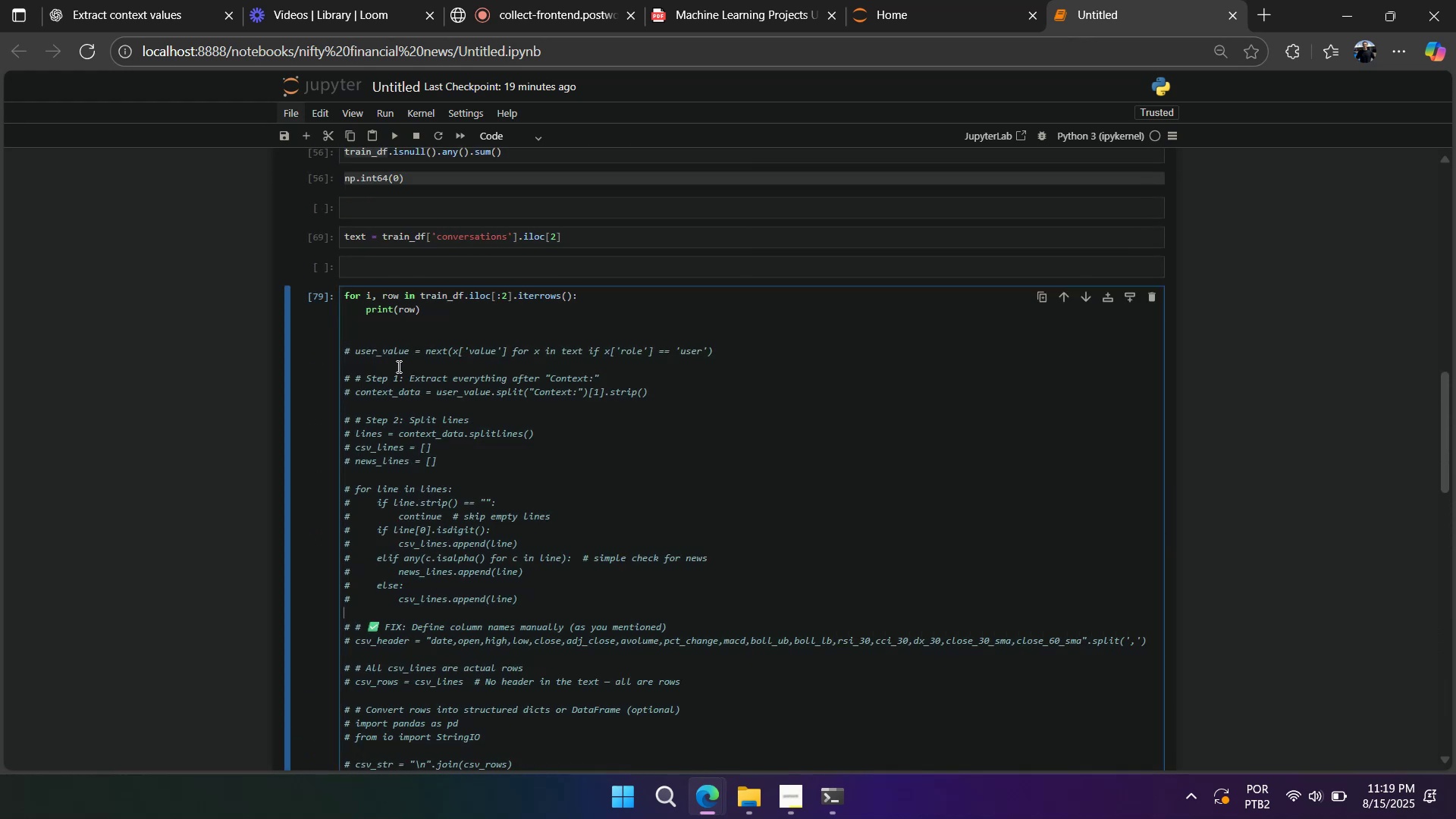 
left_click([395, 352])
 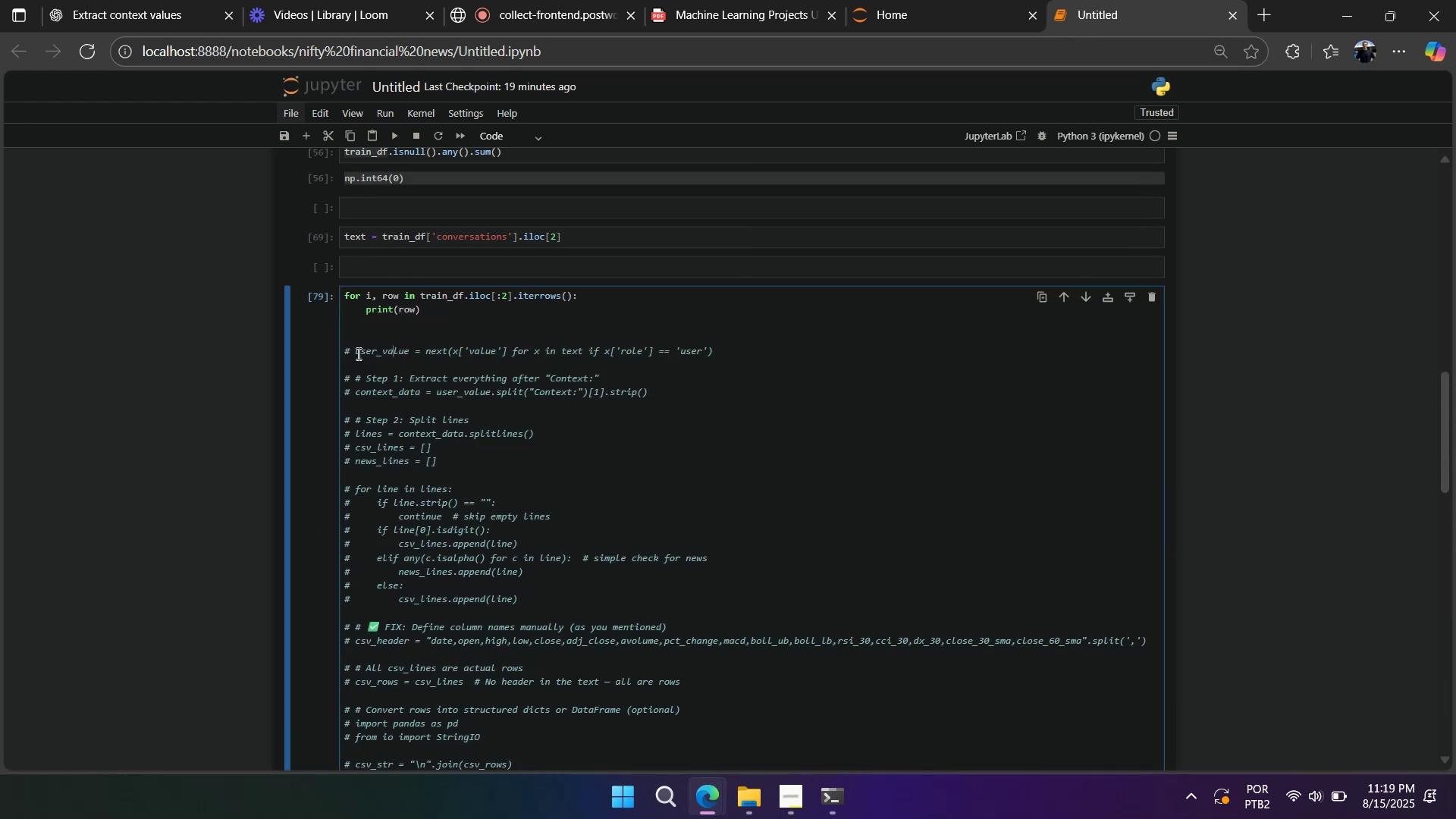 
left_click([356, 353])
 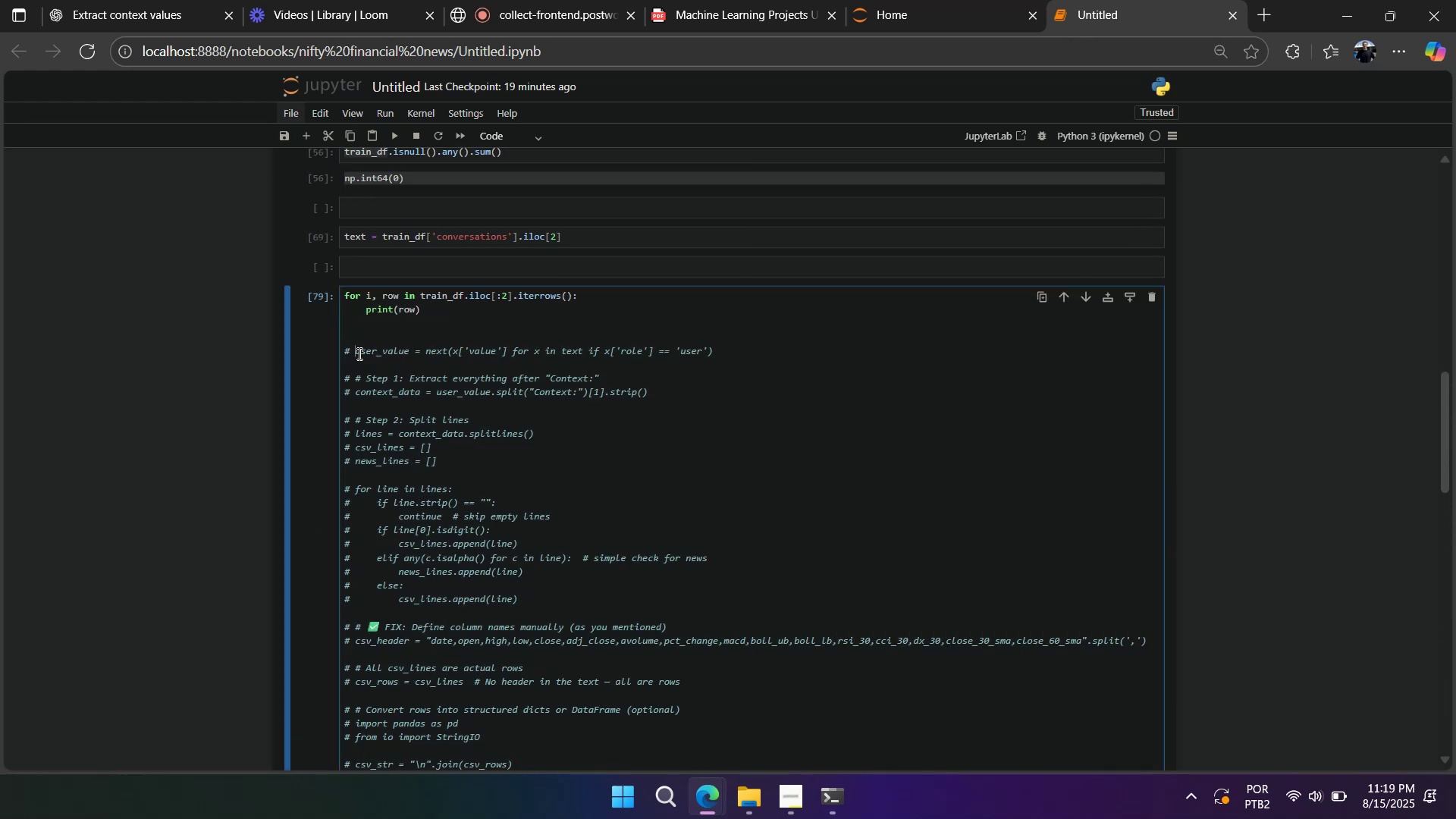 
key(Control+Slash)
 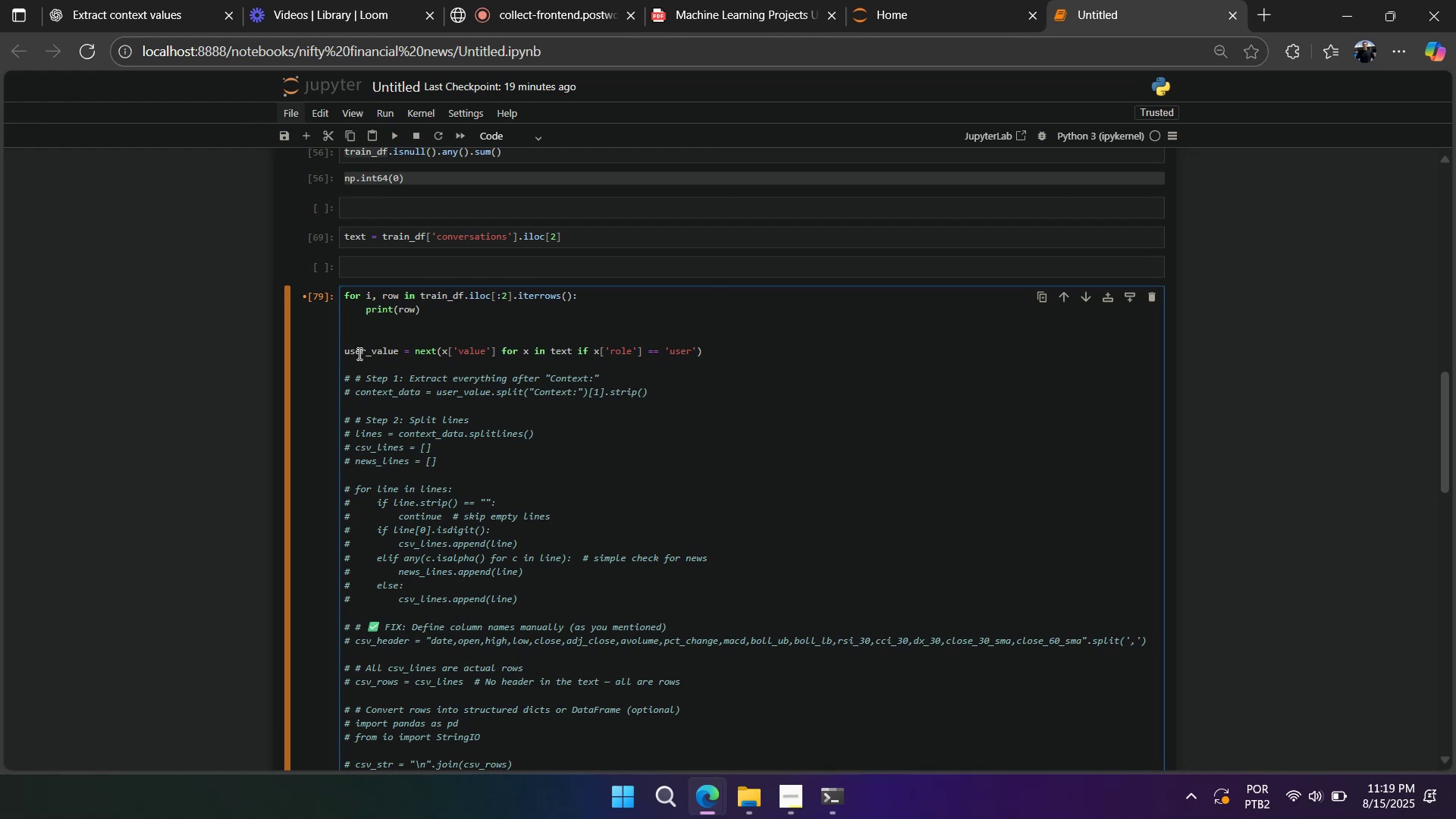 
key(Tab)
 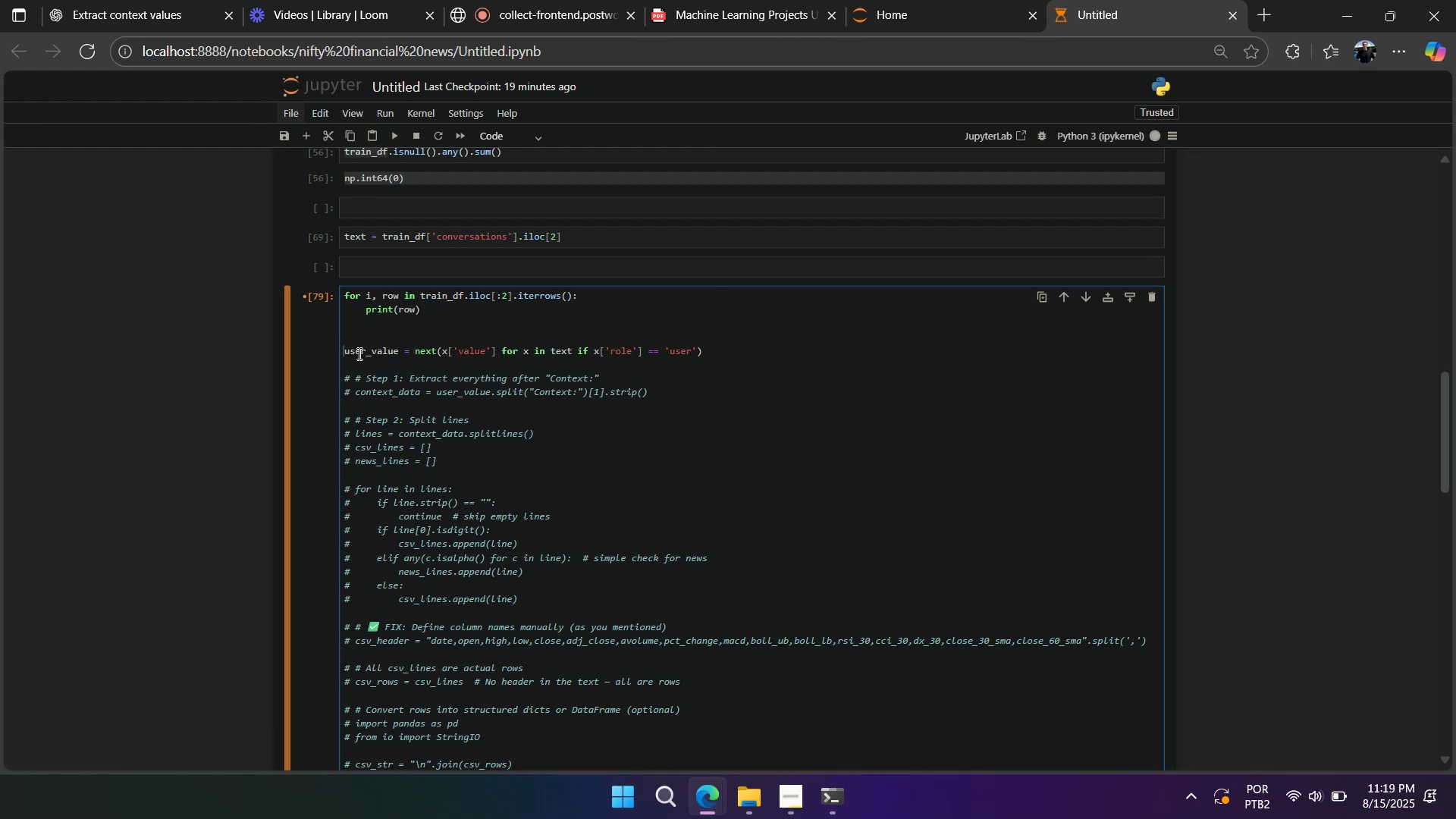 
key(Tab)
 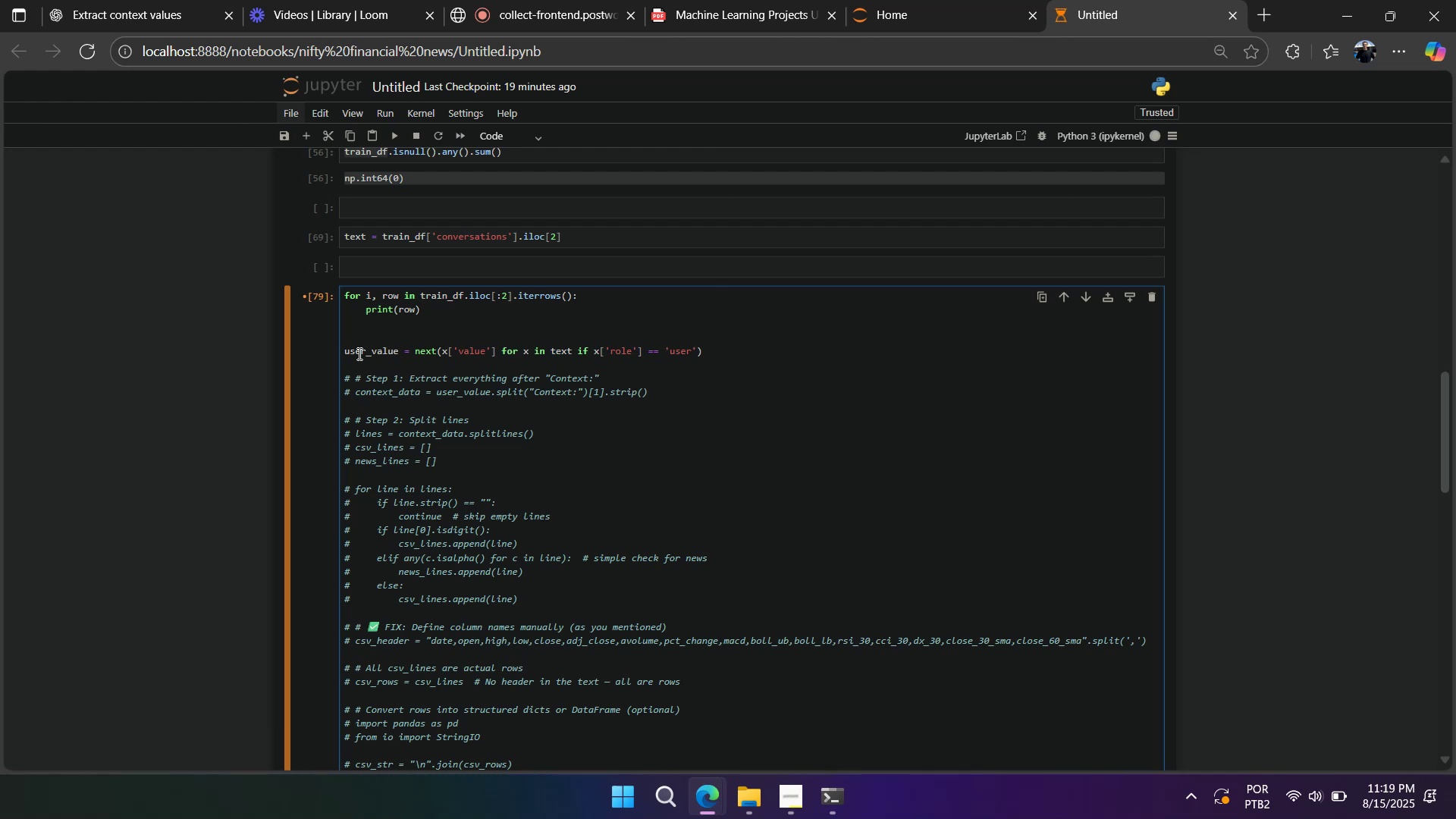 
key(Tab)
 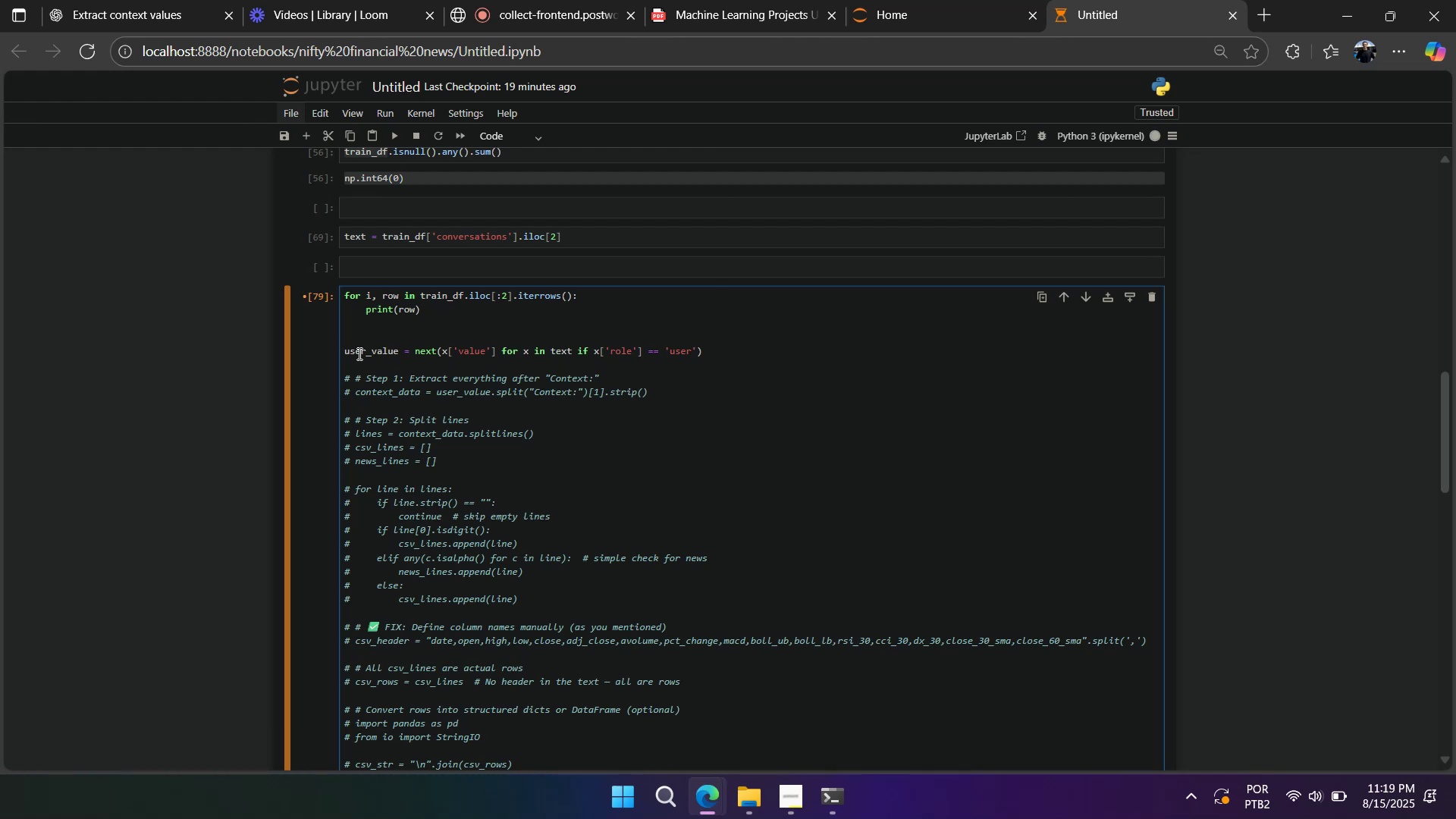 
key(Tab)
 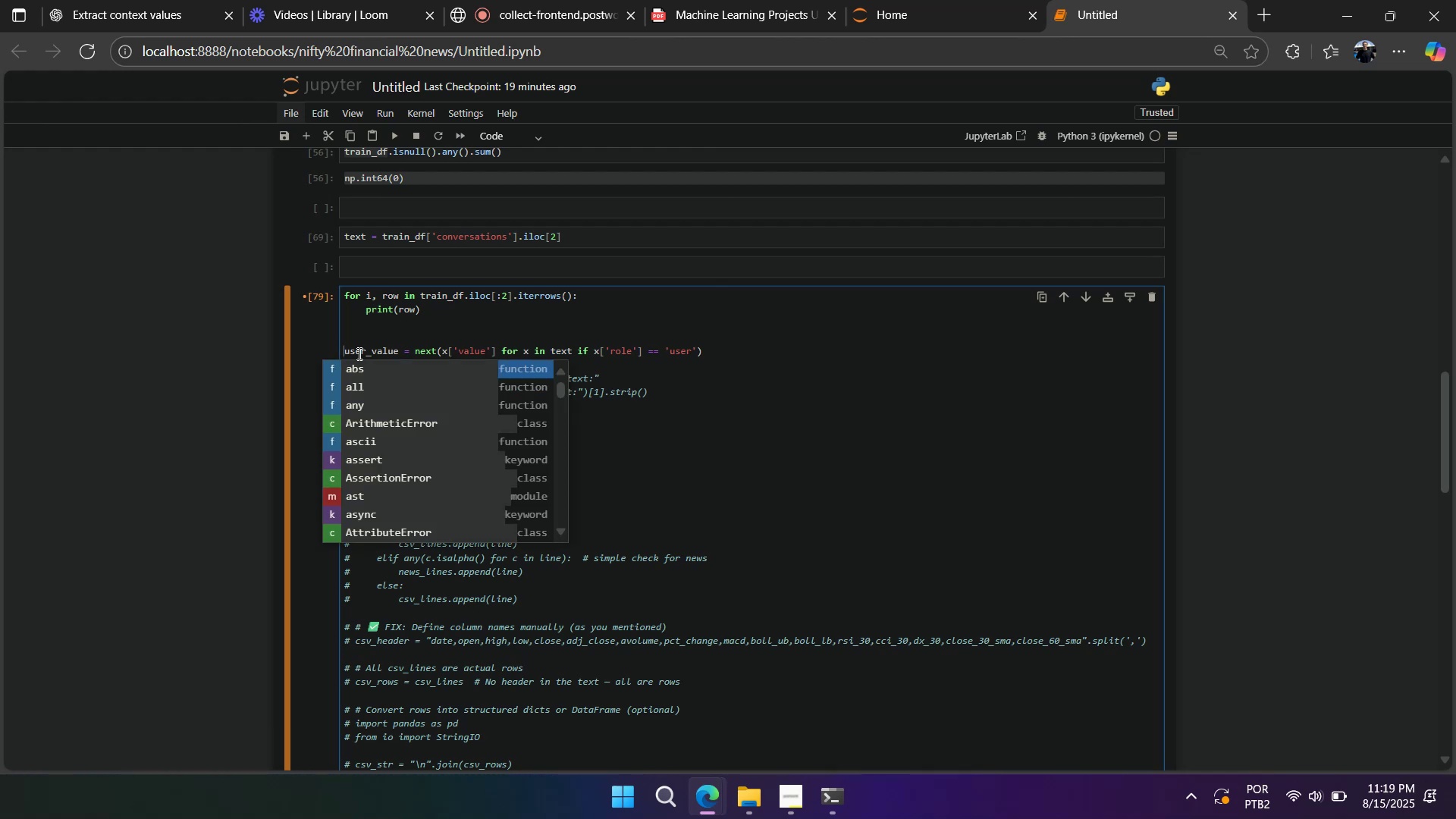 
left_click([355, 337])
 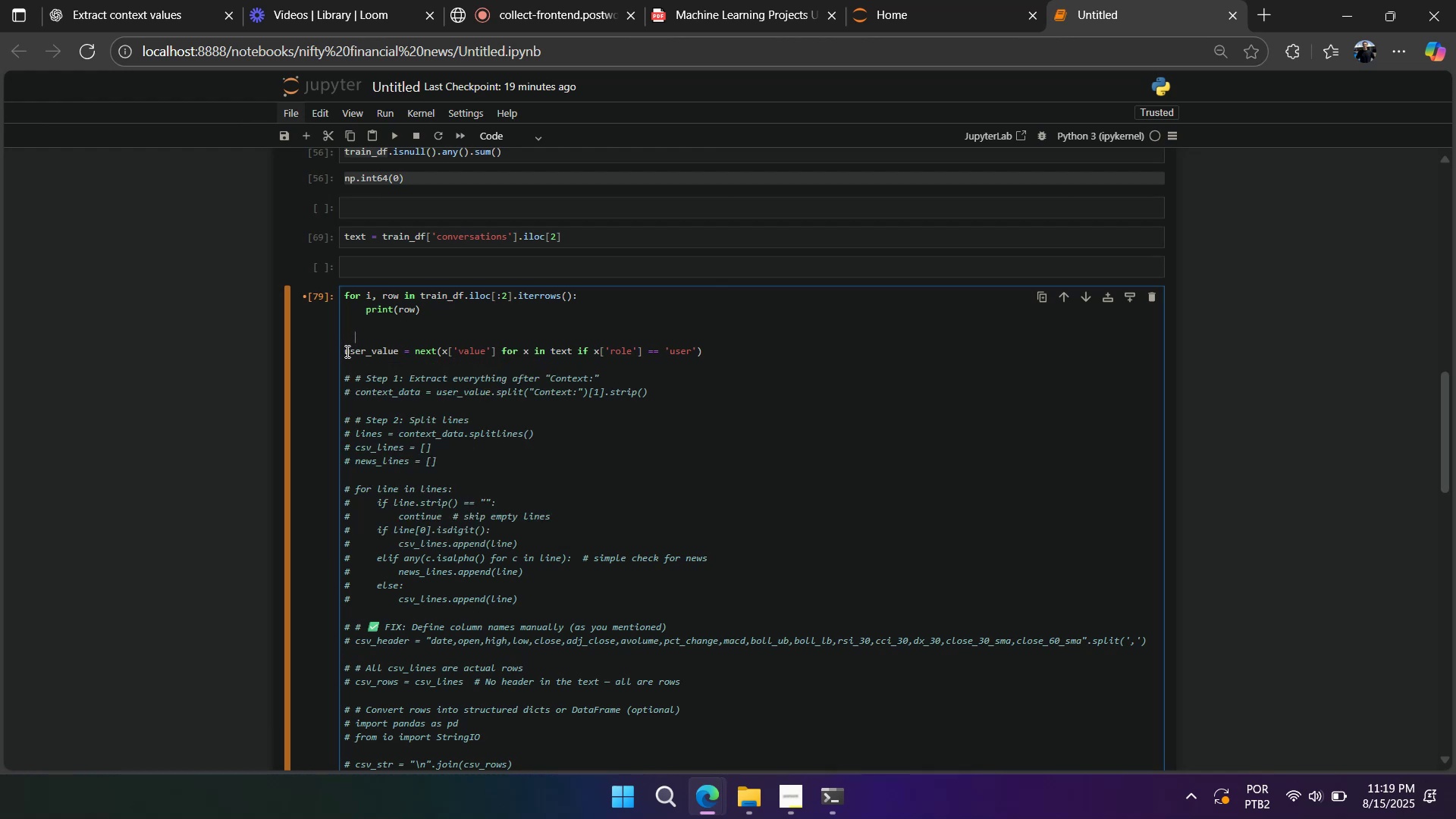 
key(Tab)
 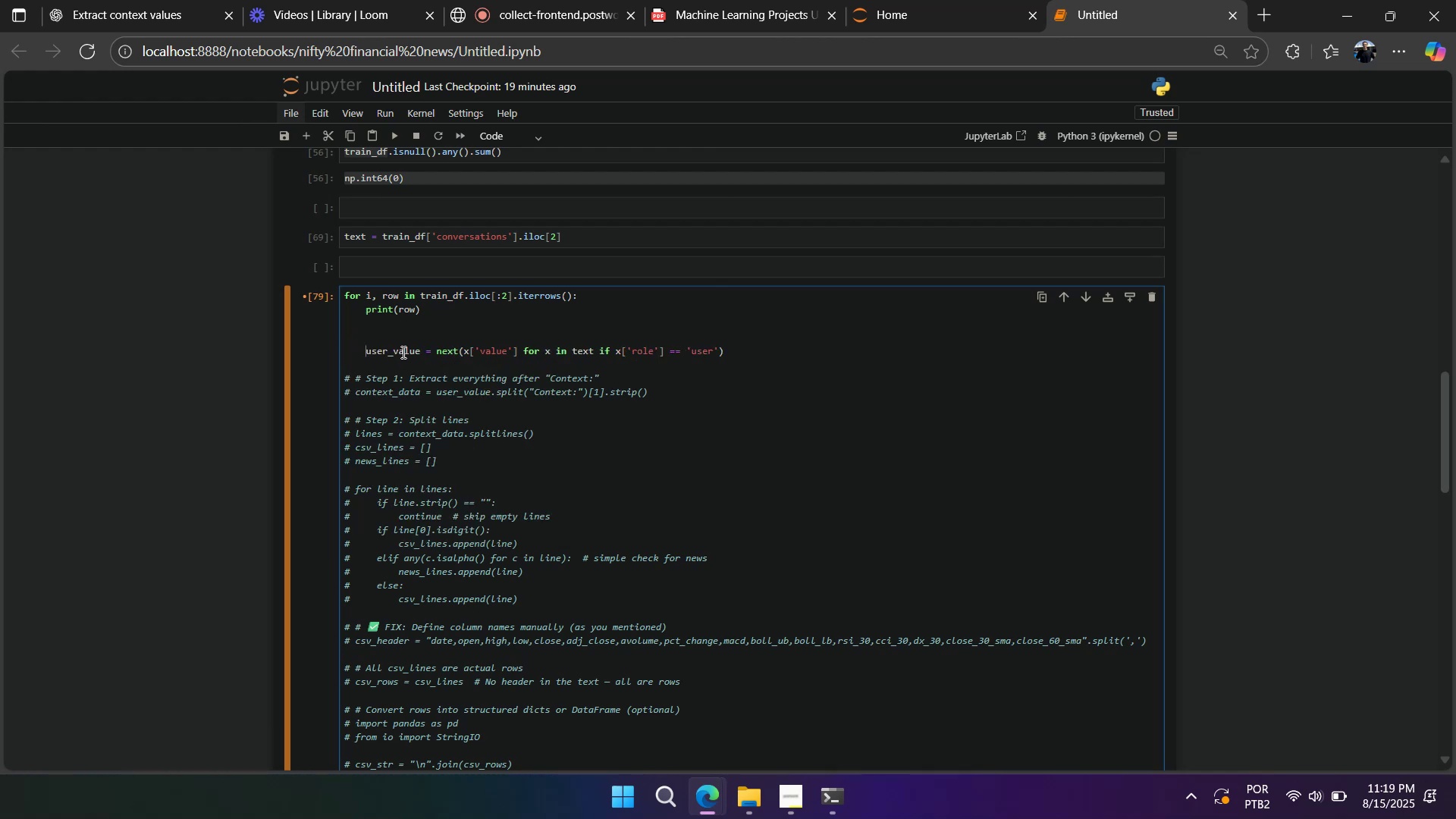 
left_click([394, 337])
 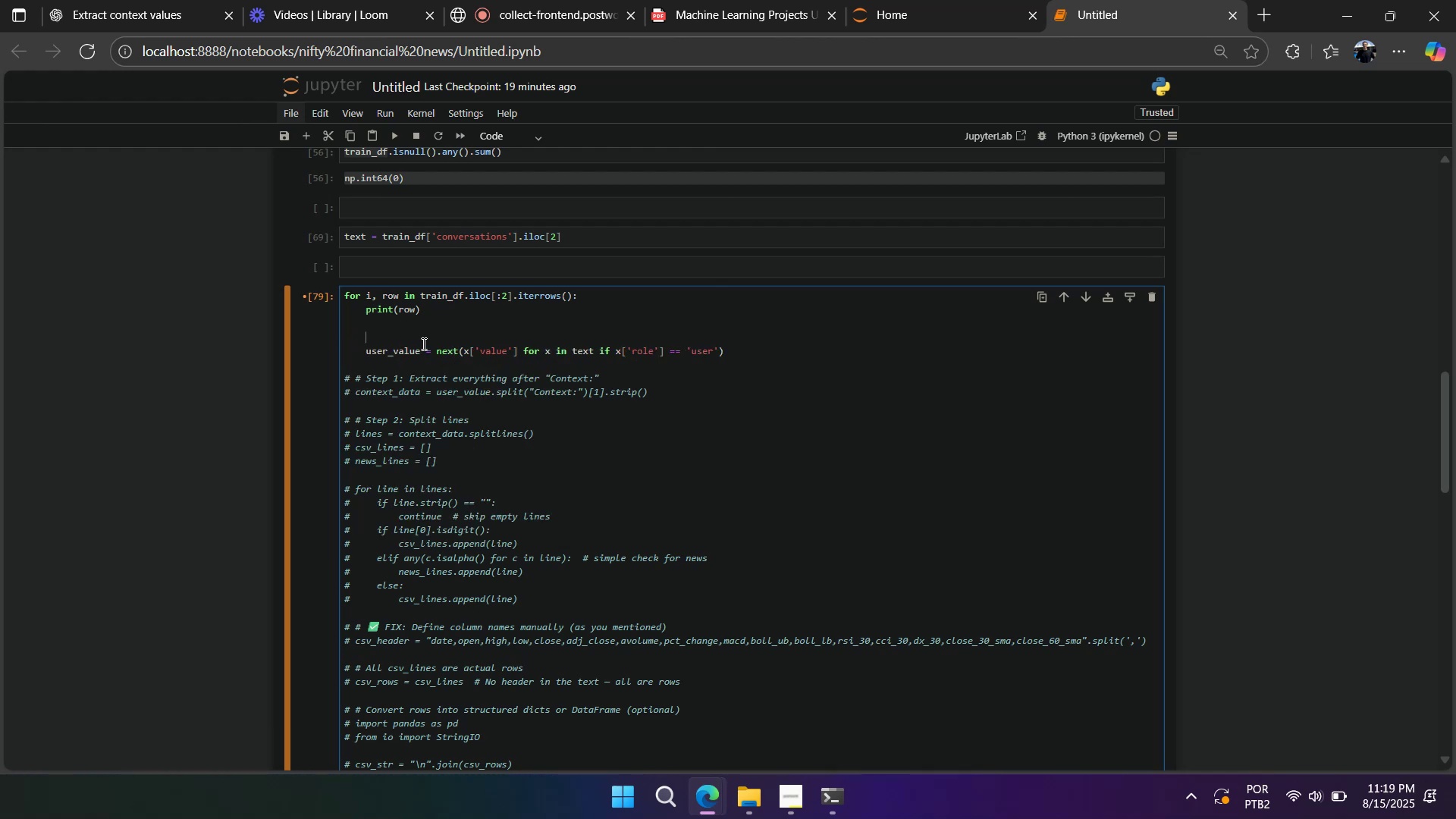 
left_click_drag(start_coordinate=[423, 343], to_coordinate=[613, 299])
 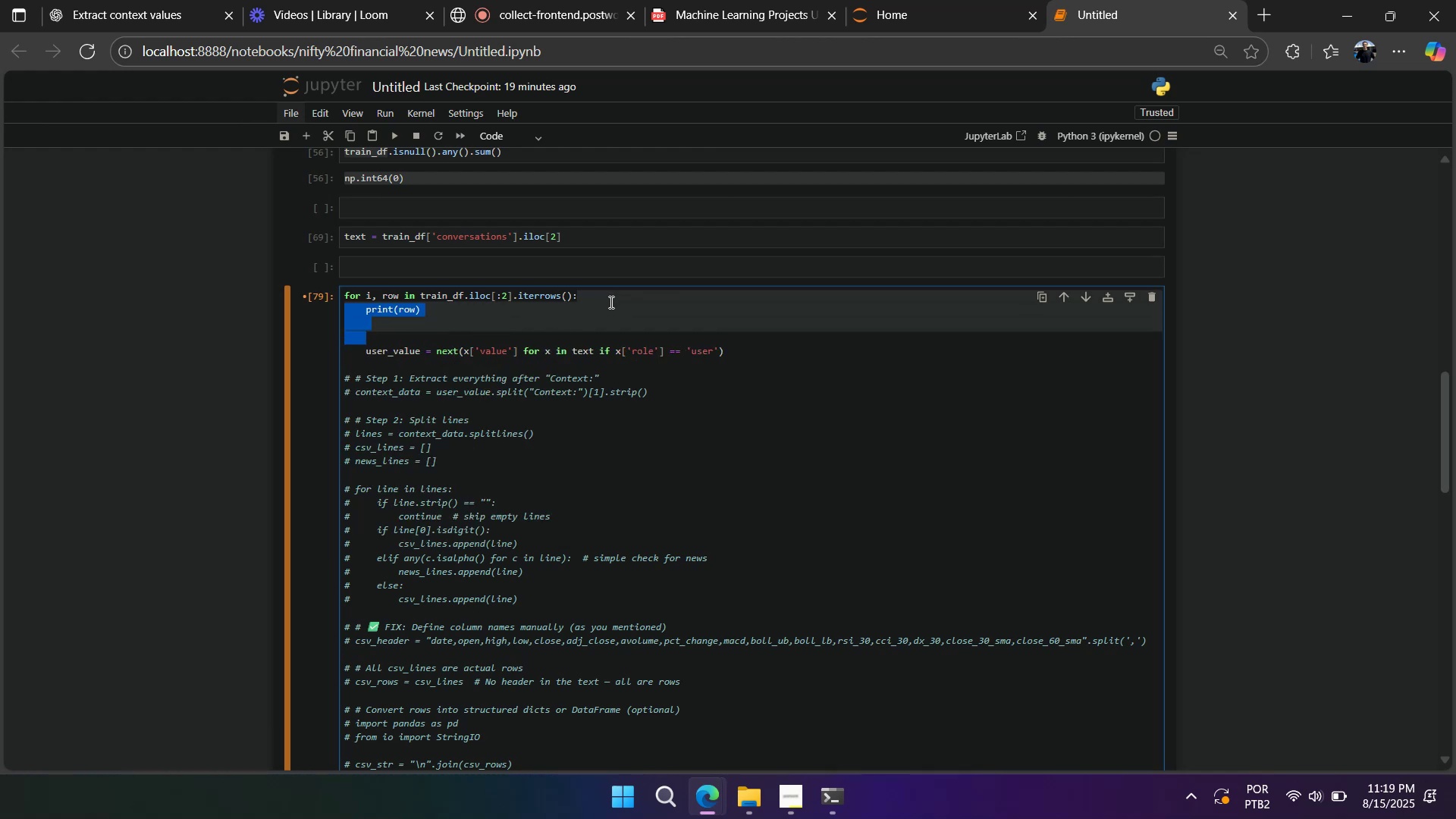 
key(Backspace)
 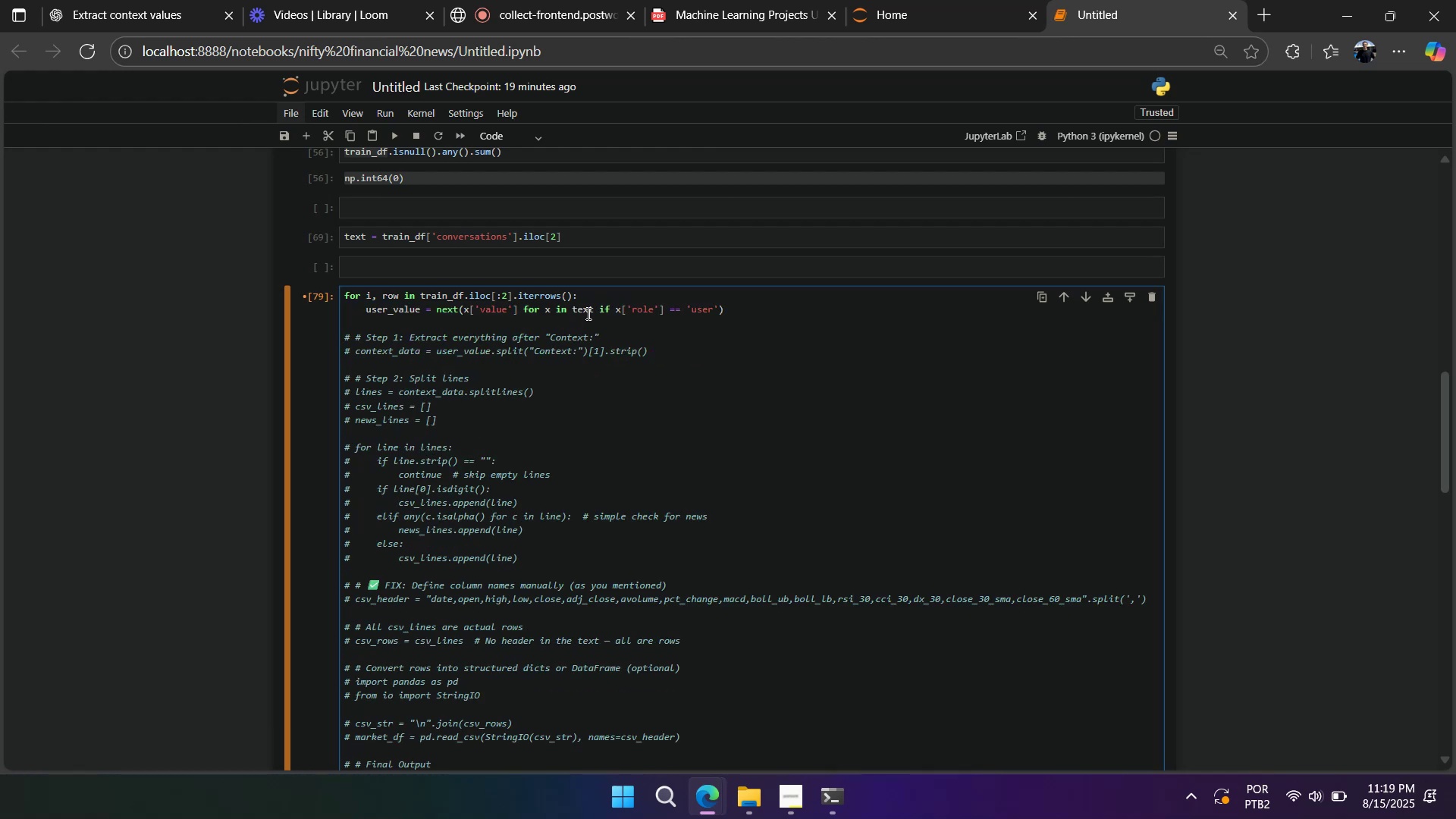 
double_click([585, 307])
 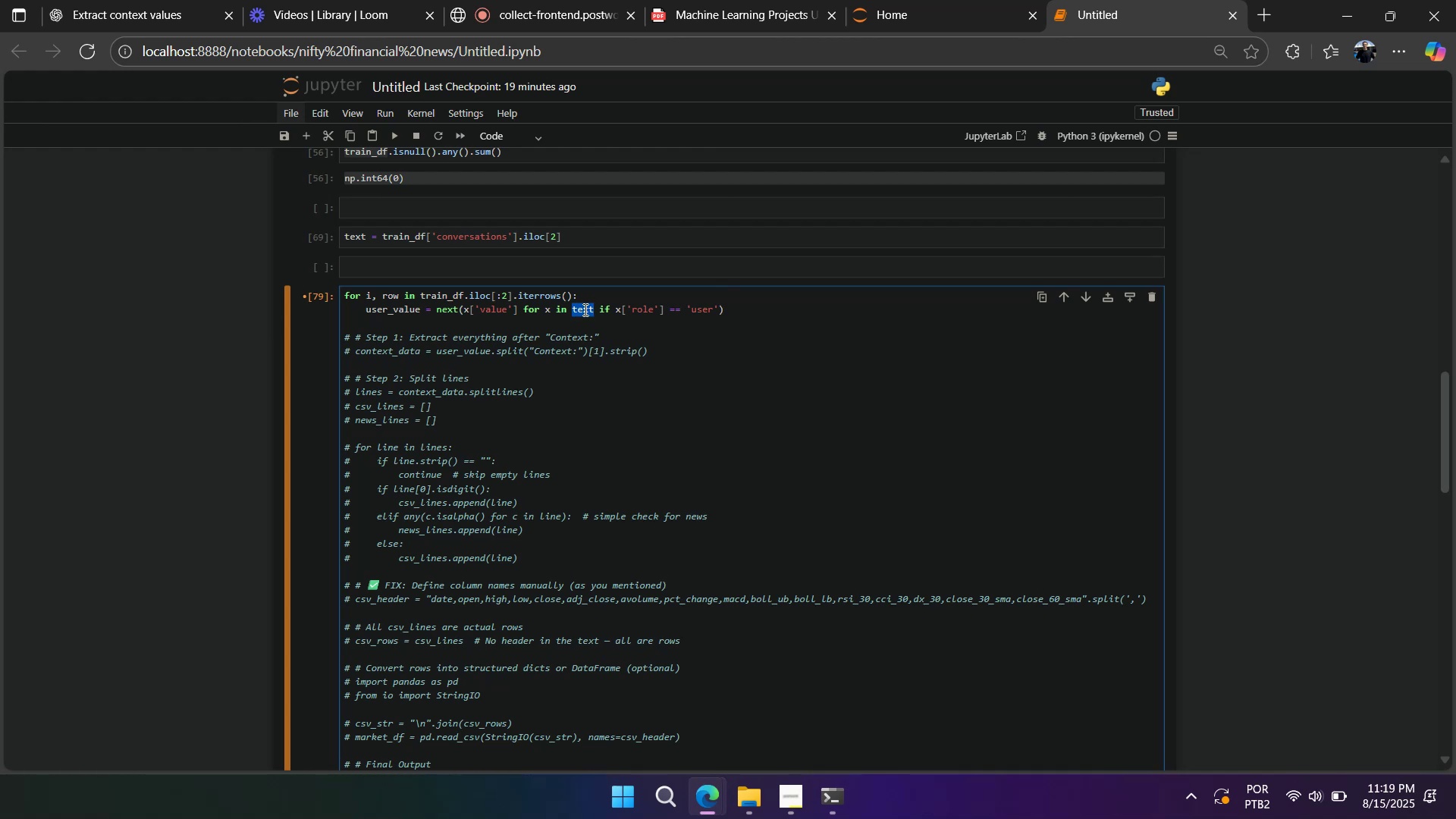 
type(row])
 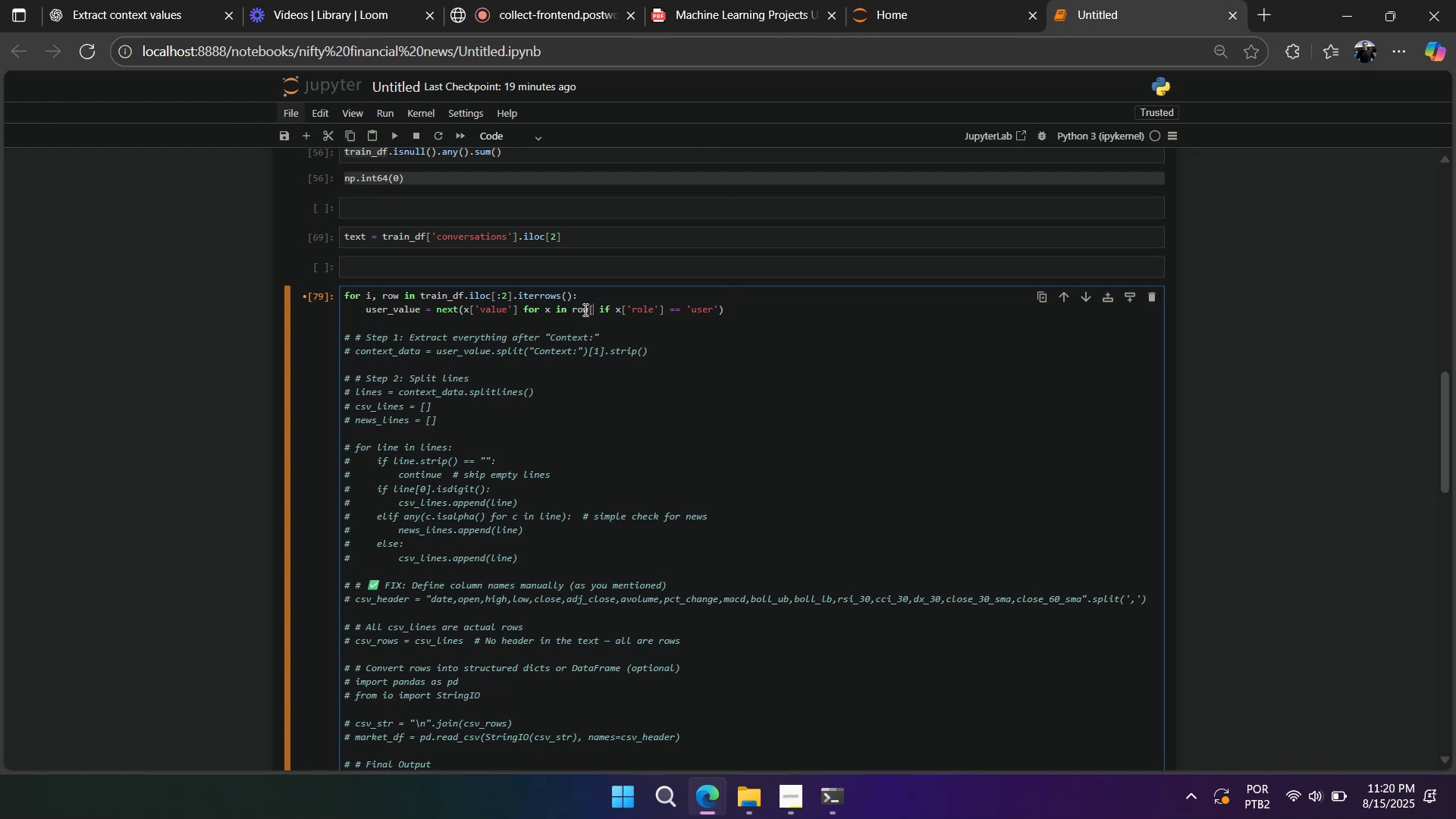 
scroll: coordinate [580, 309], scroll_direction: up, amount: 5.0
 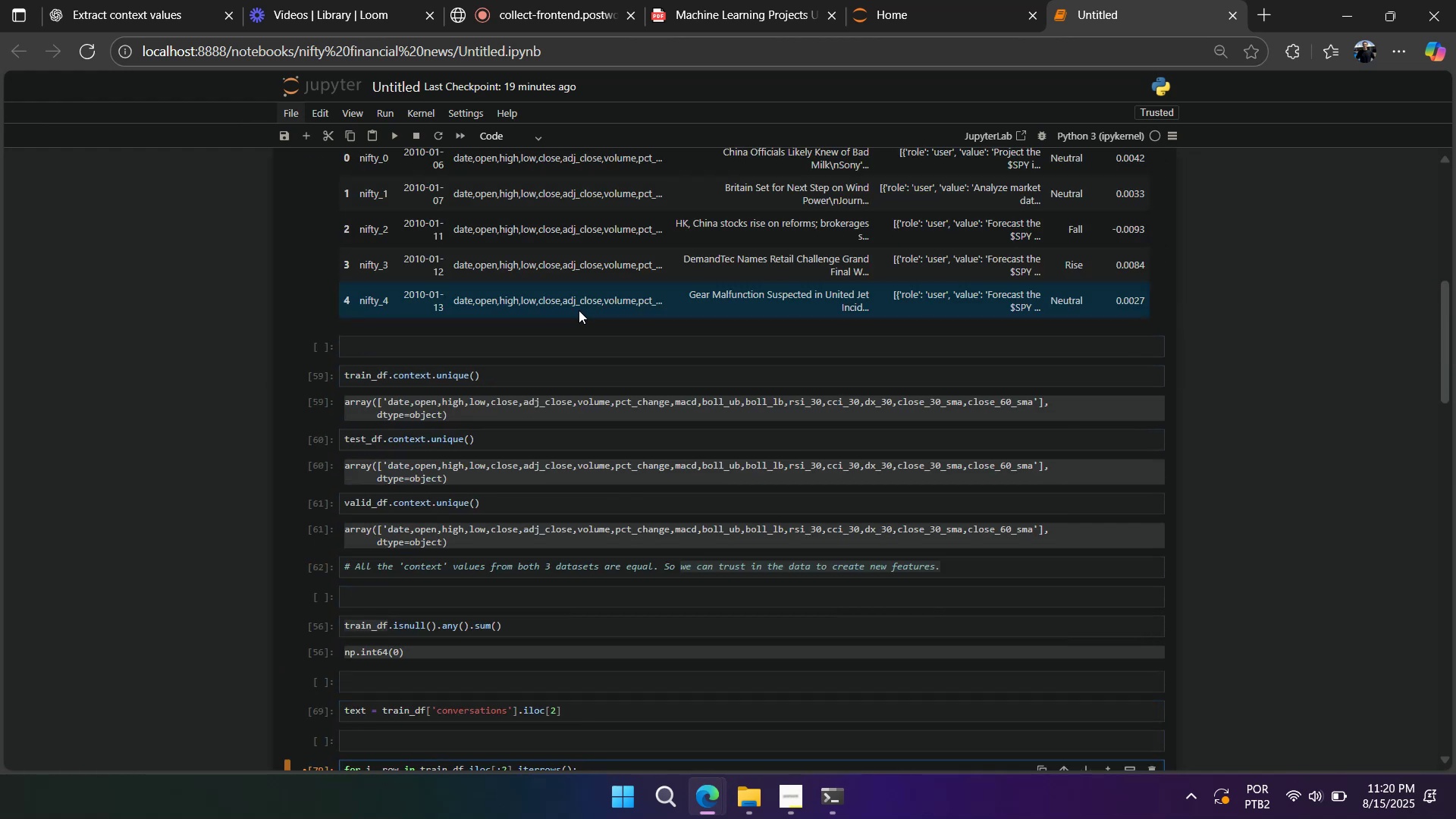 
scroll: coordinate [577, 313], scroll_direction: down, amount: 5.0
 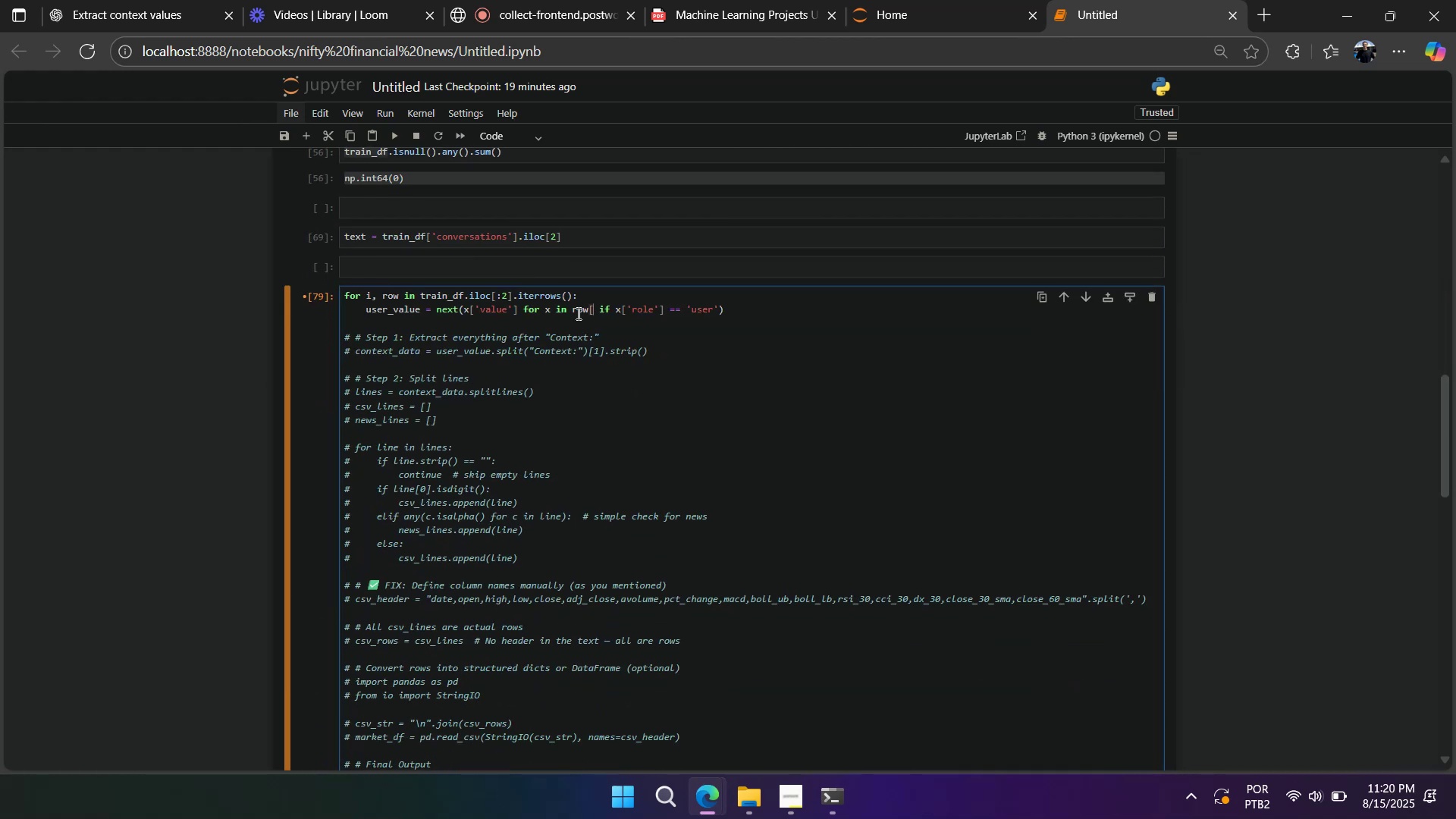 
type(`conversation`\)
 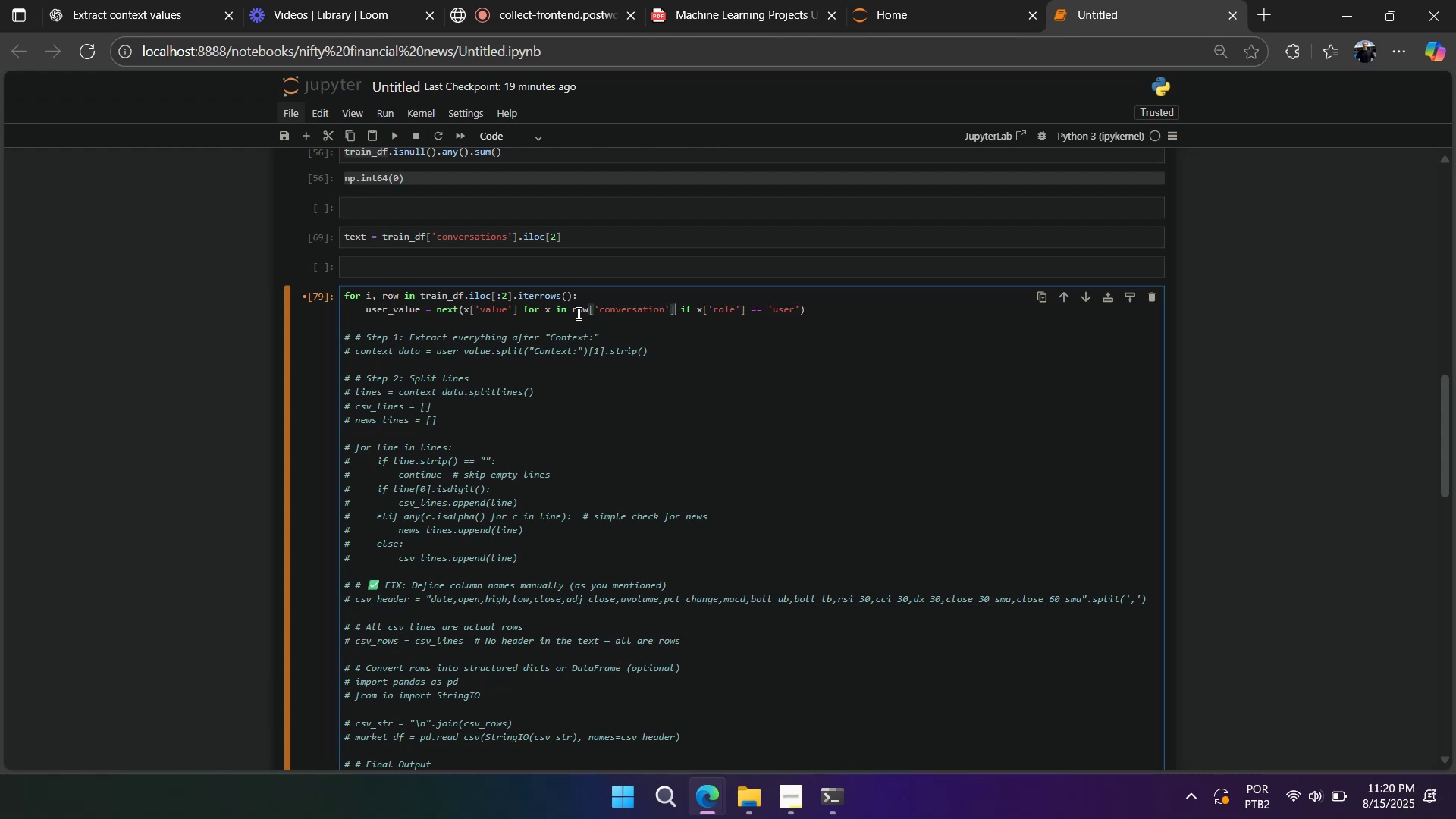 
hold_key(key=ShiftLeft, duration=0.62)
 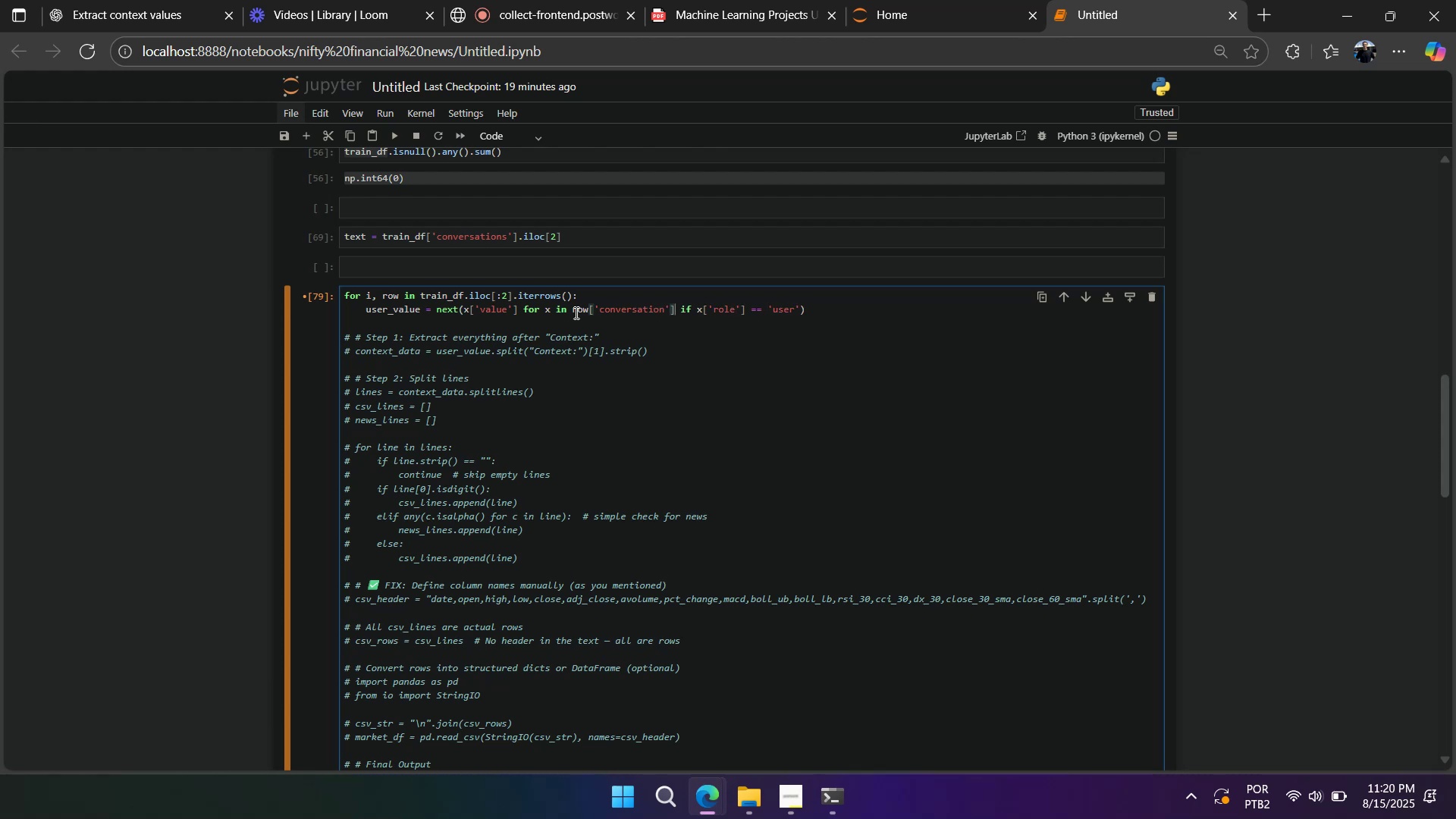 
left_click([576, 318])
 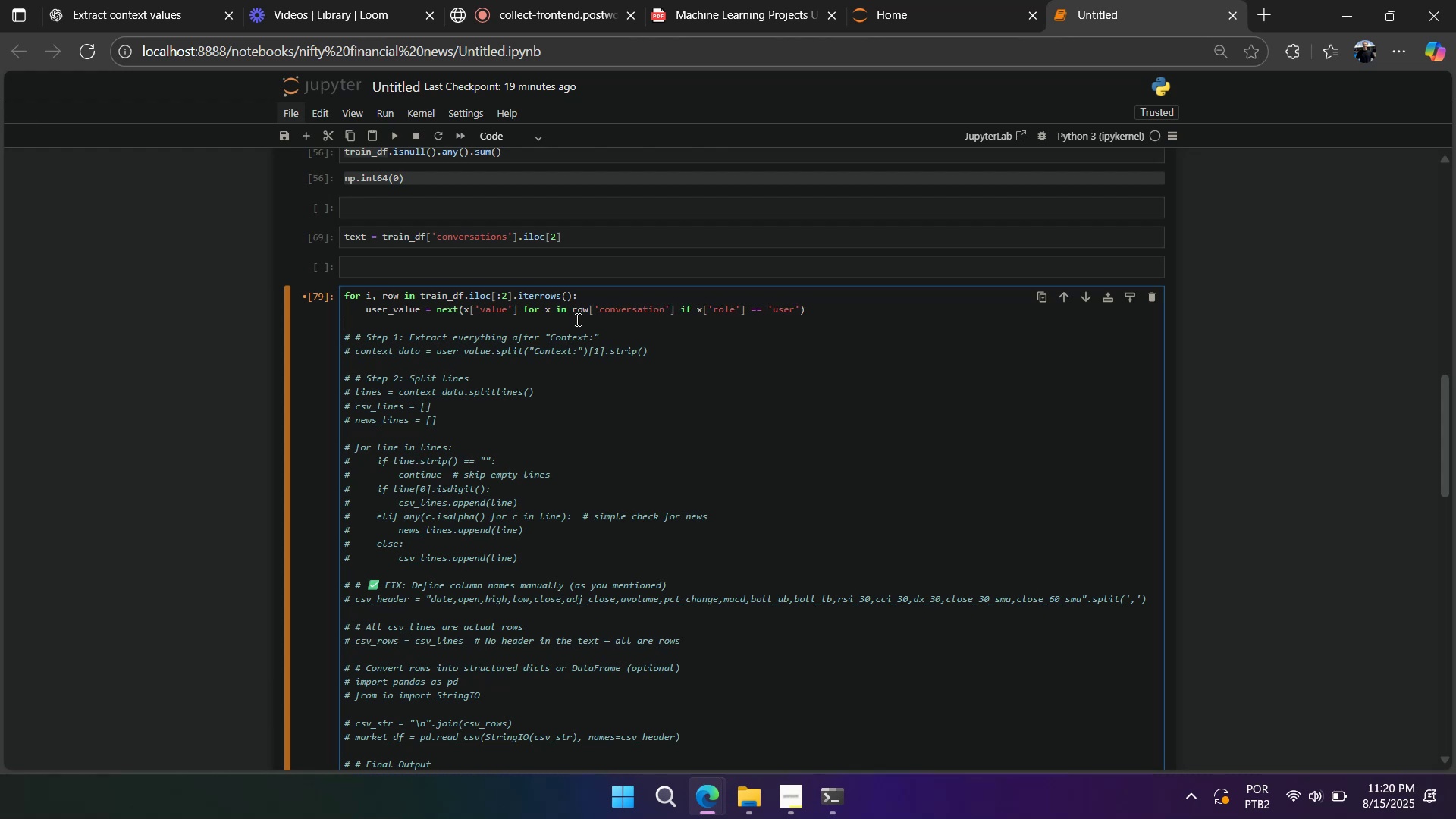 
key(Tab)
 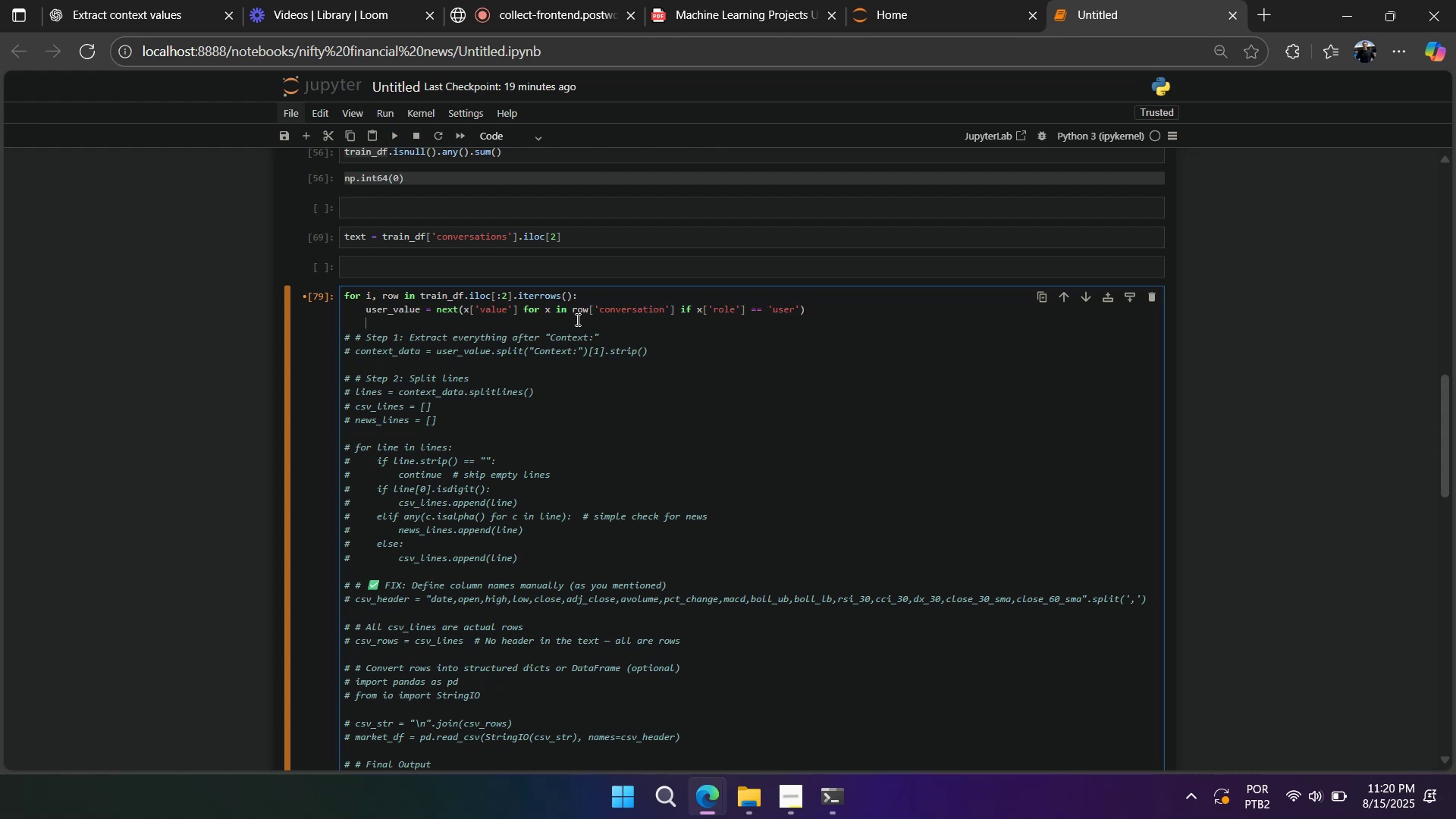 
key(Enter)
 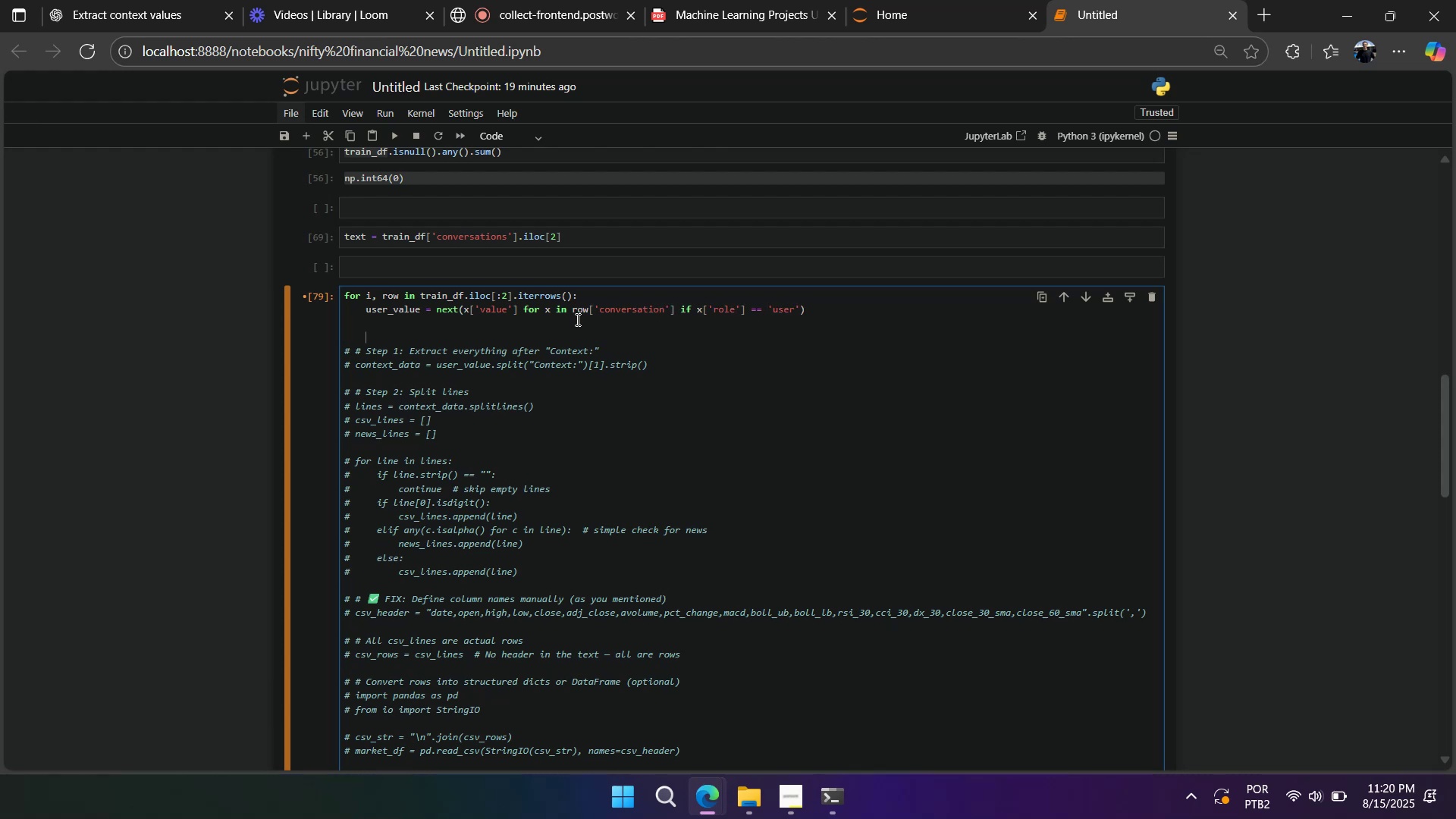 
type(print(ise)
key(Backspace)
key(Backspace)
key(Backspace)
type(user_value))
 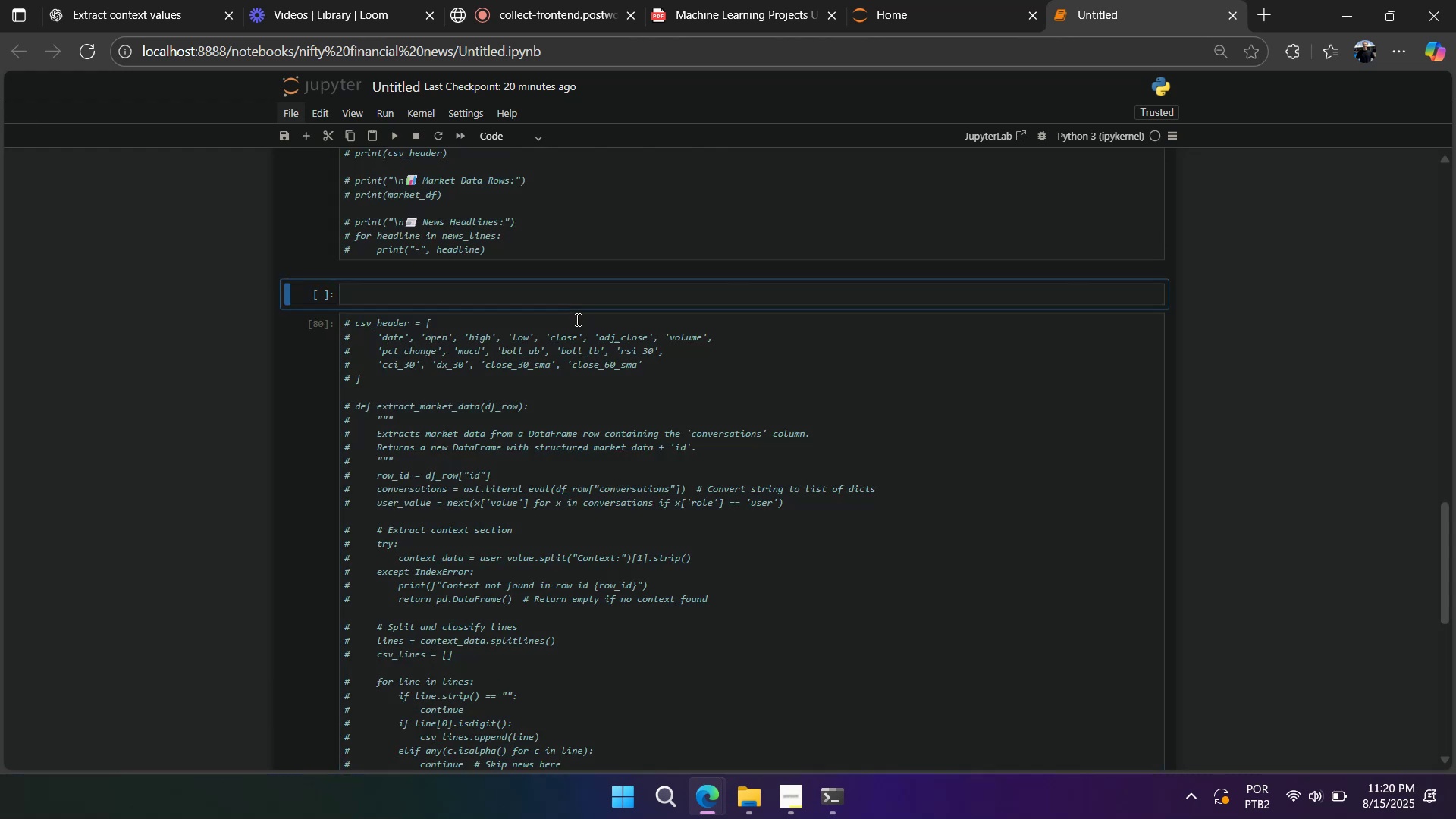 
key(Shift+Enter)
 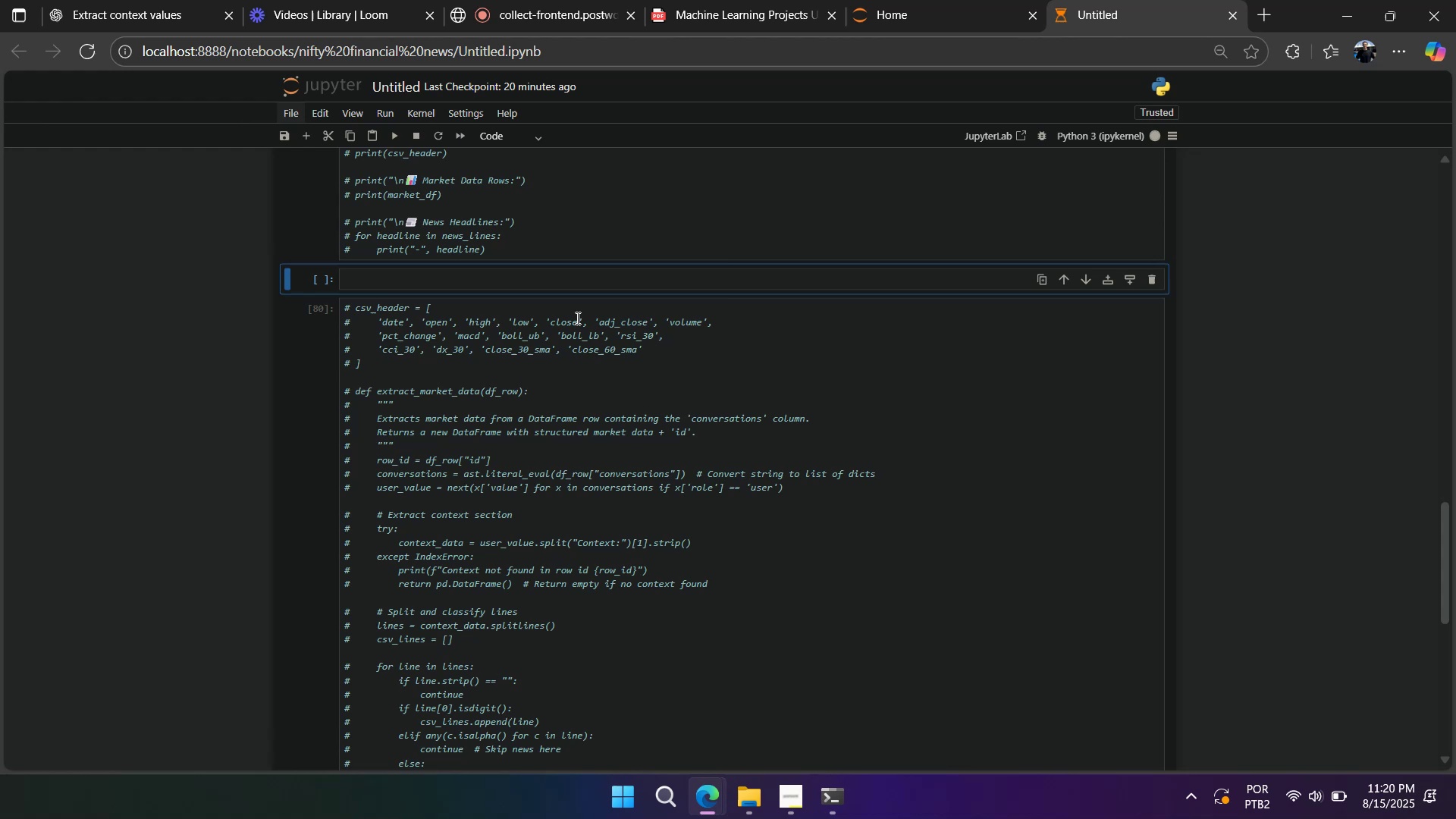 
scroll: coordinate [576, 318], scroll_direction: up, amount: 8.0
 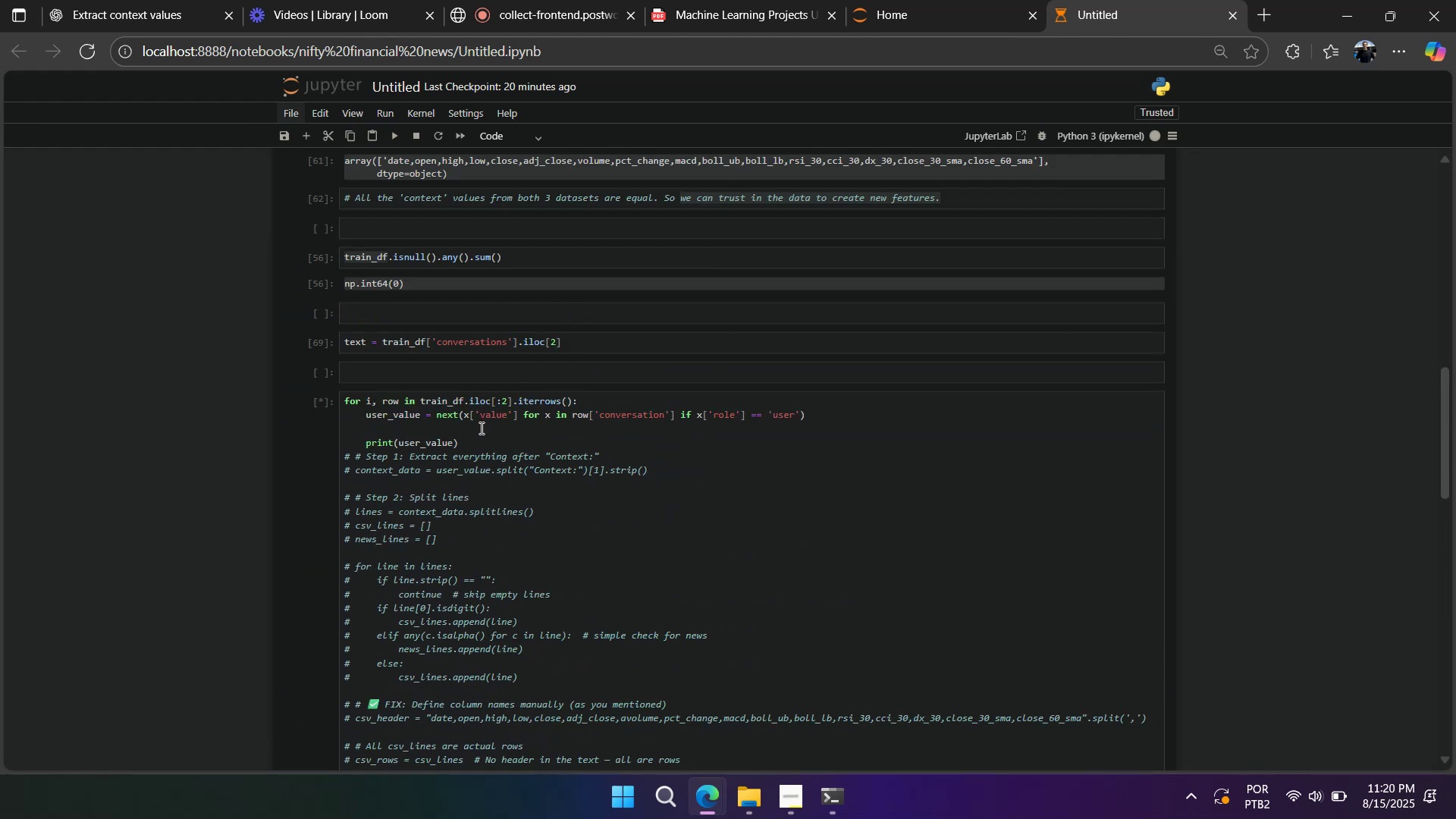 
scroll: coordinate [479, 433], scroll_direction: down, amount: 11.0
 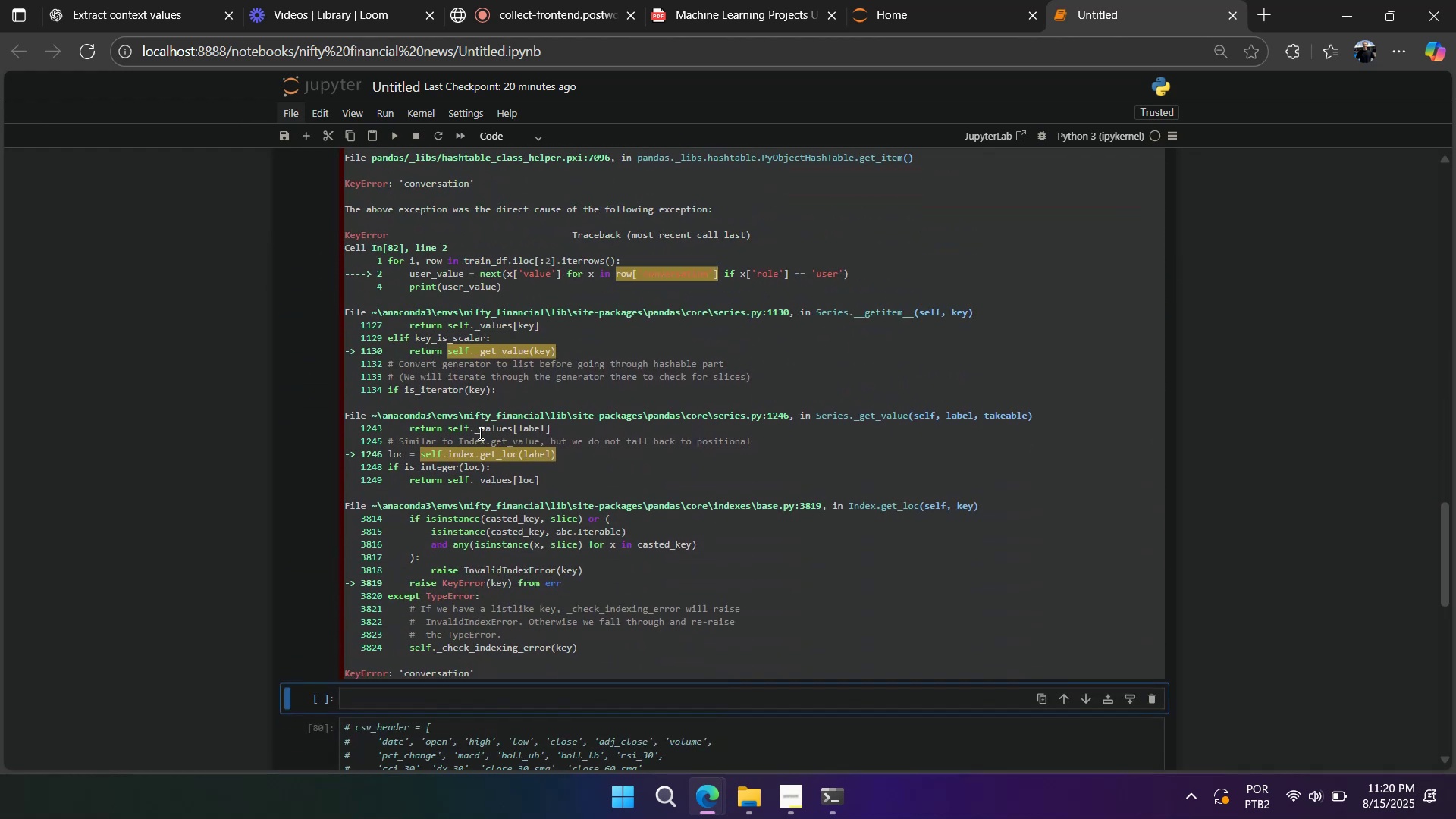 
scroll: coordinate [479, 434], scroll_direction: up, amount: 20.0
 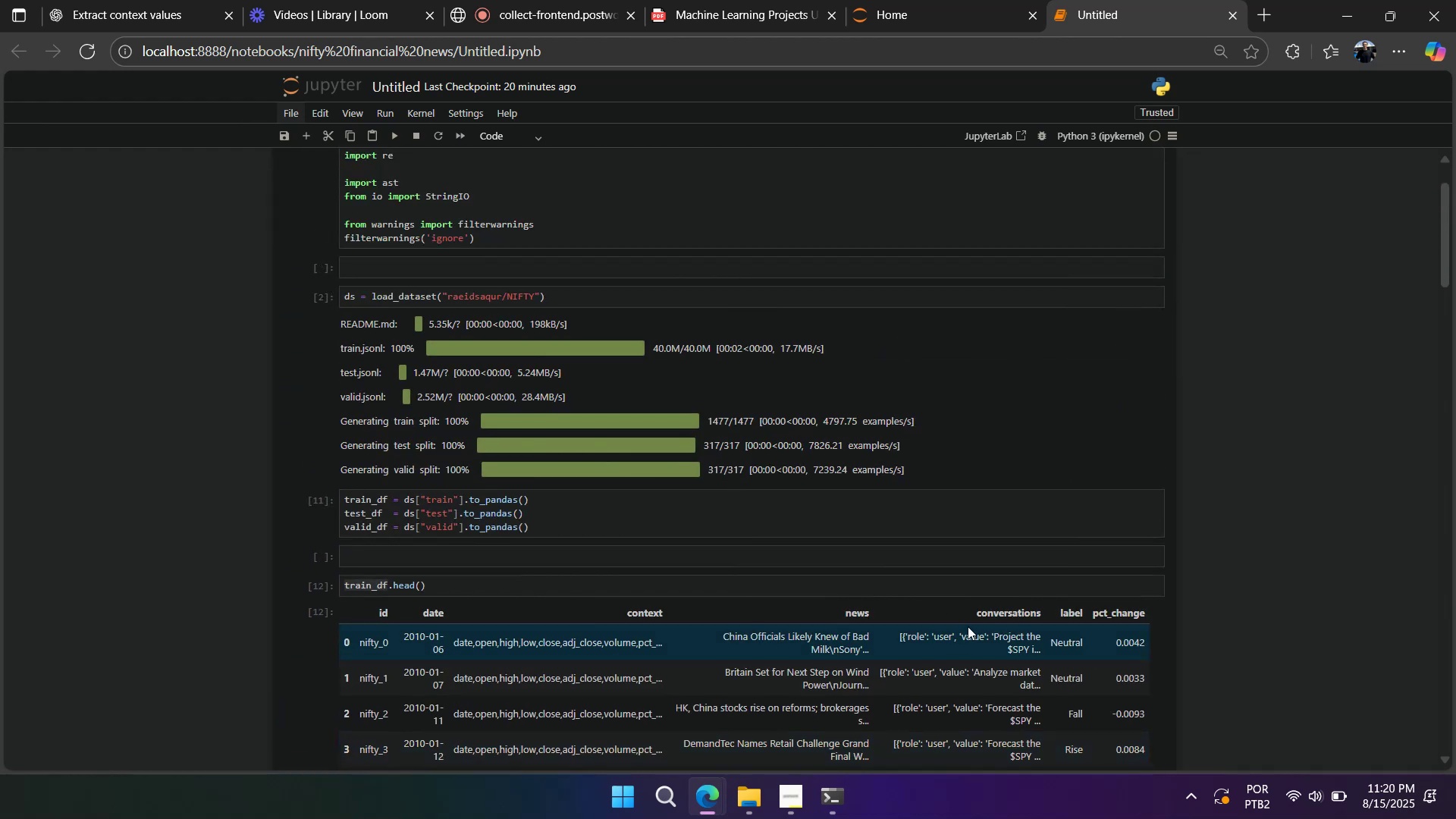 
left_click([985, 612])
 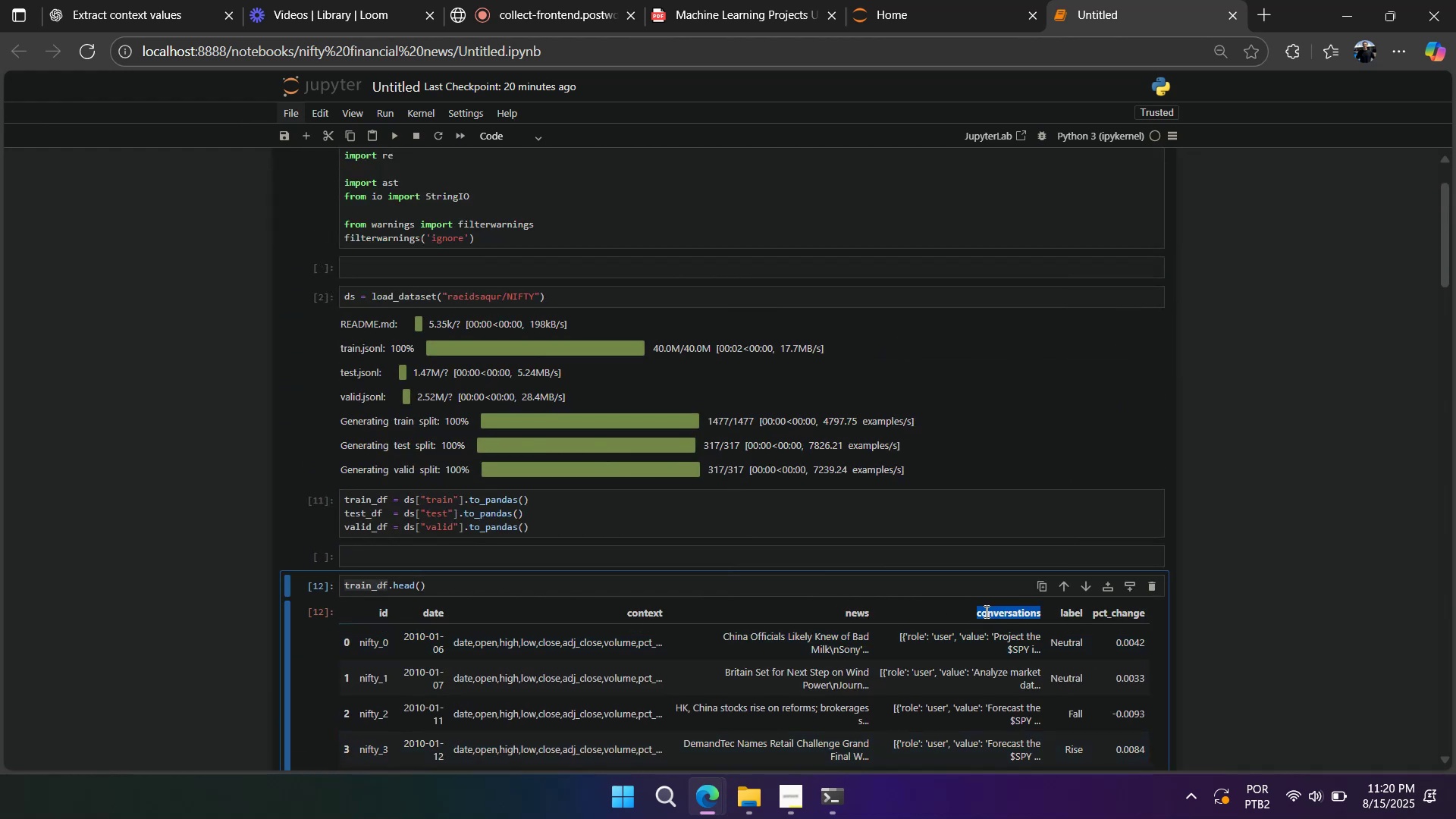 
key(Control+C)
 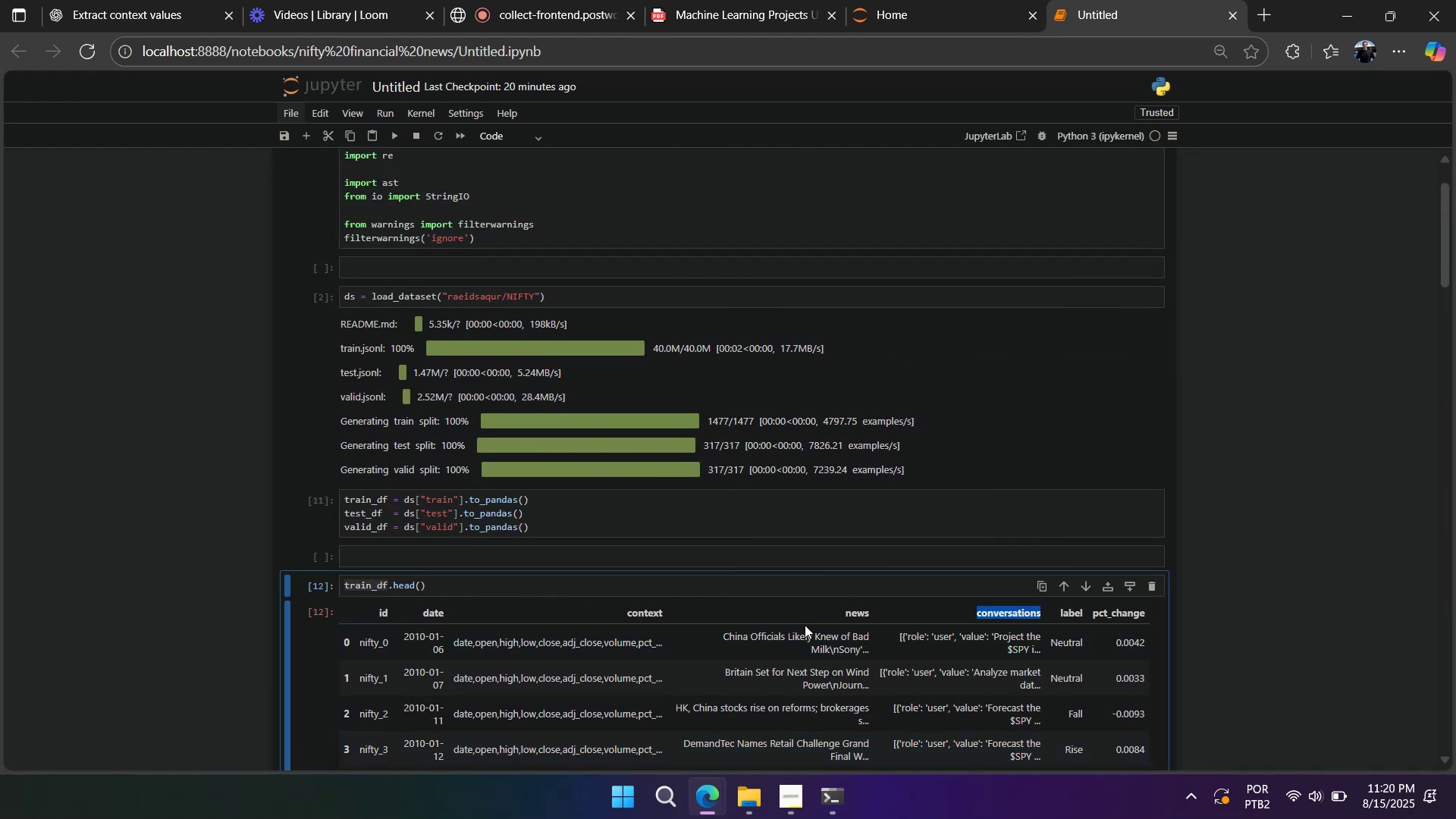 
scroll: coordinate [690, 623], scroll_direction: down, amount: 7.0
 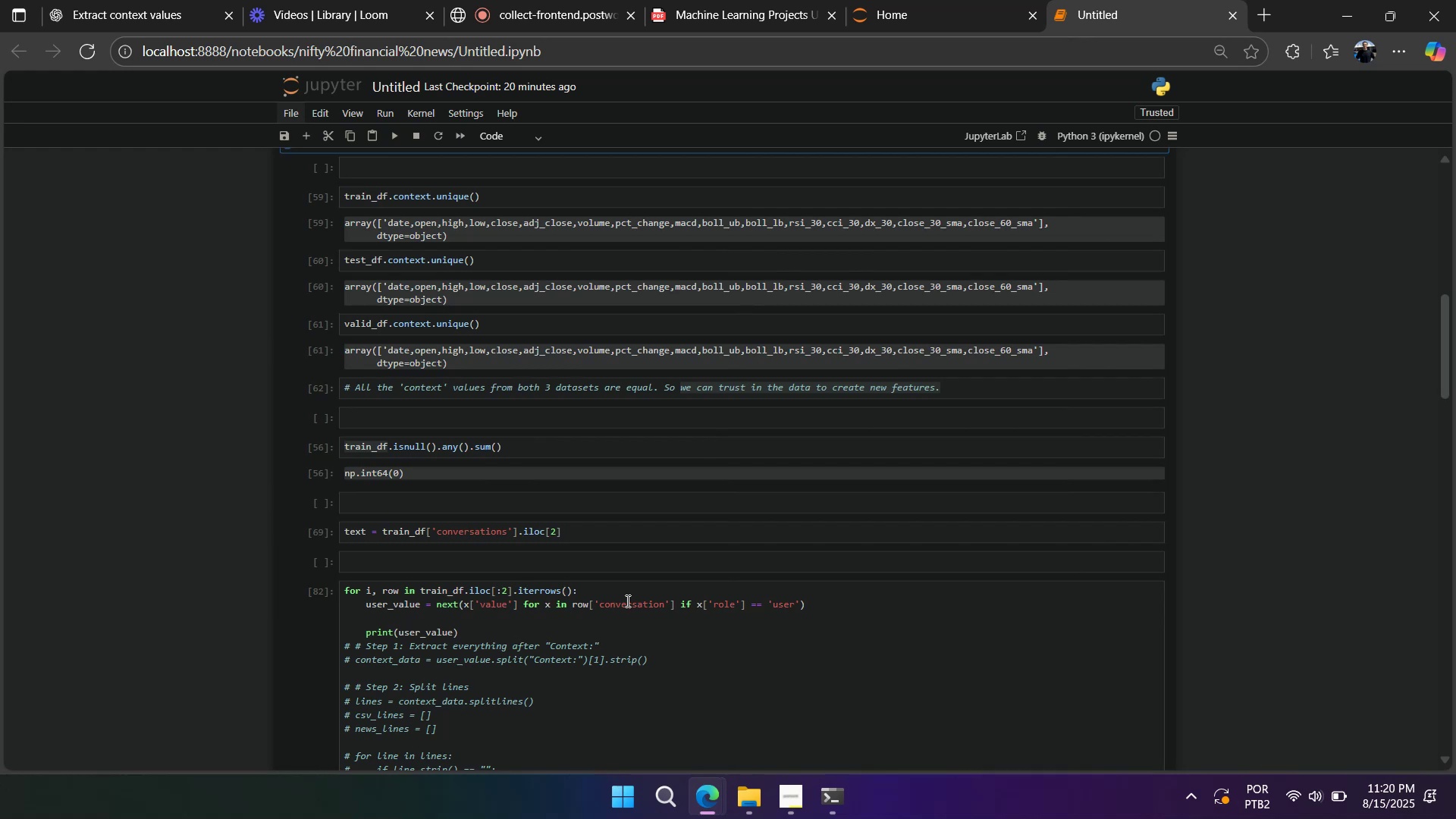 
double_click([631, 604])
 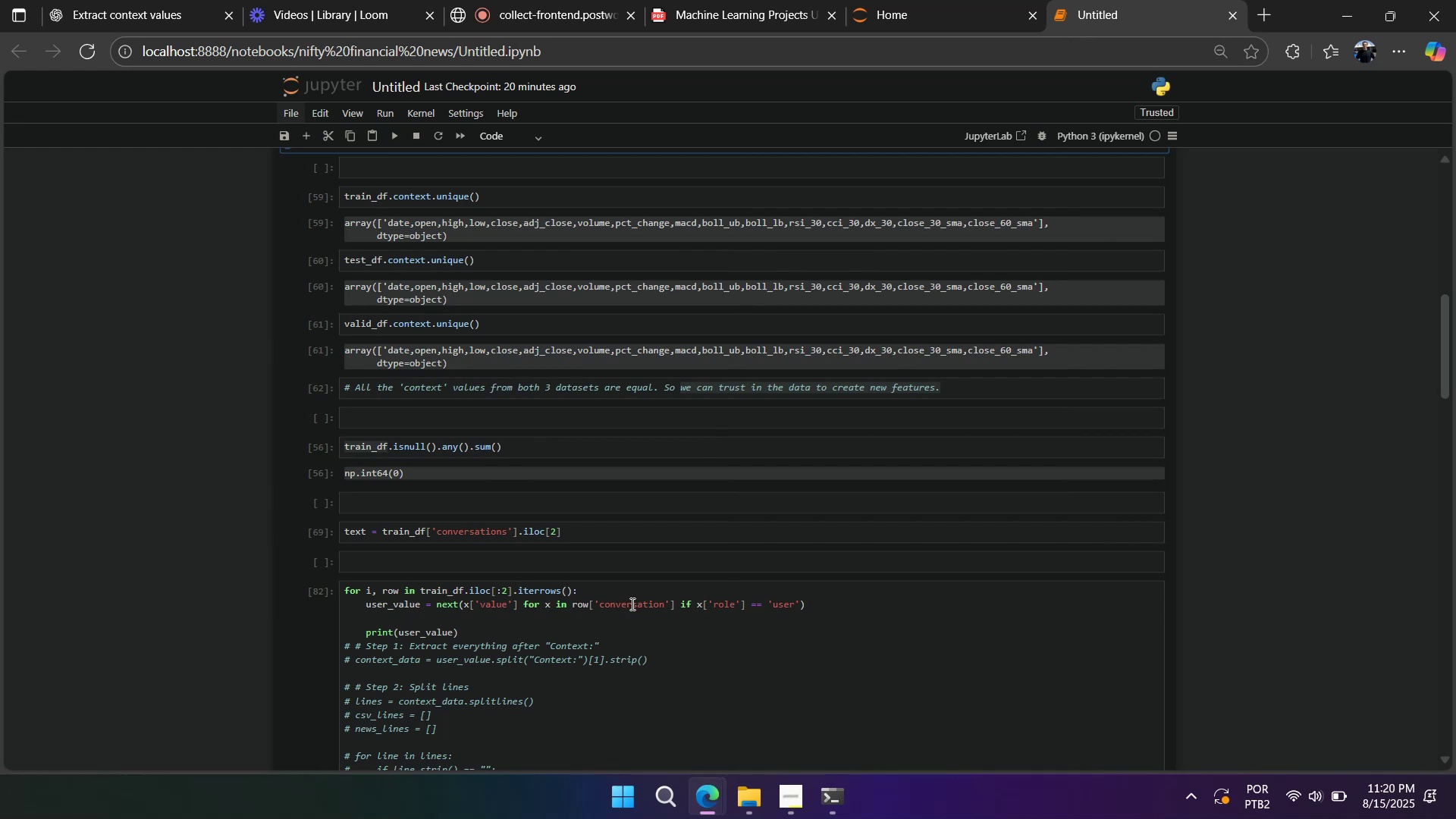 
key(Control+V)
 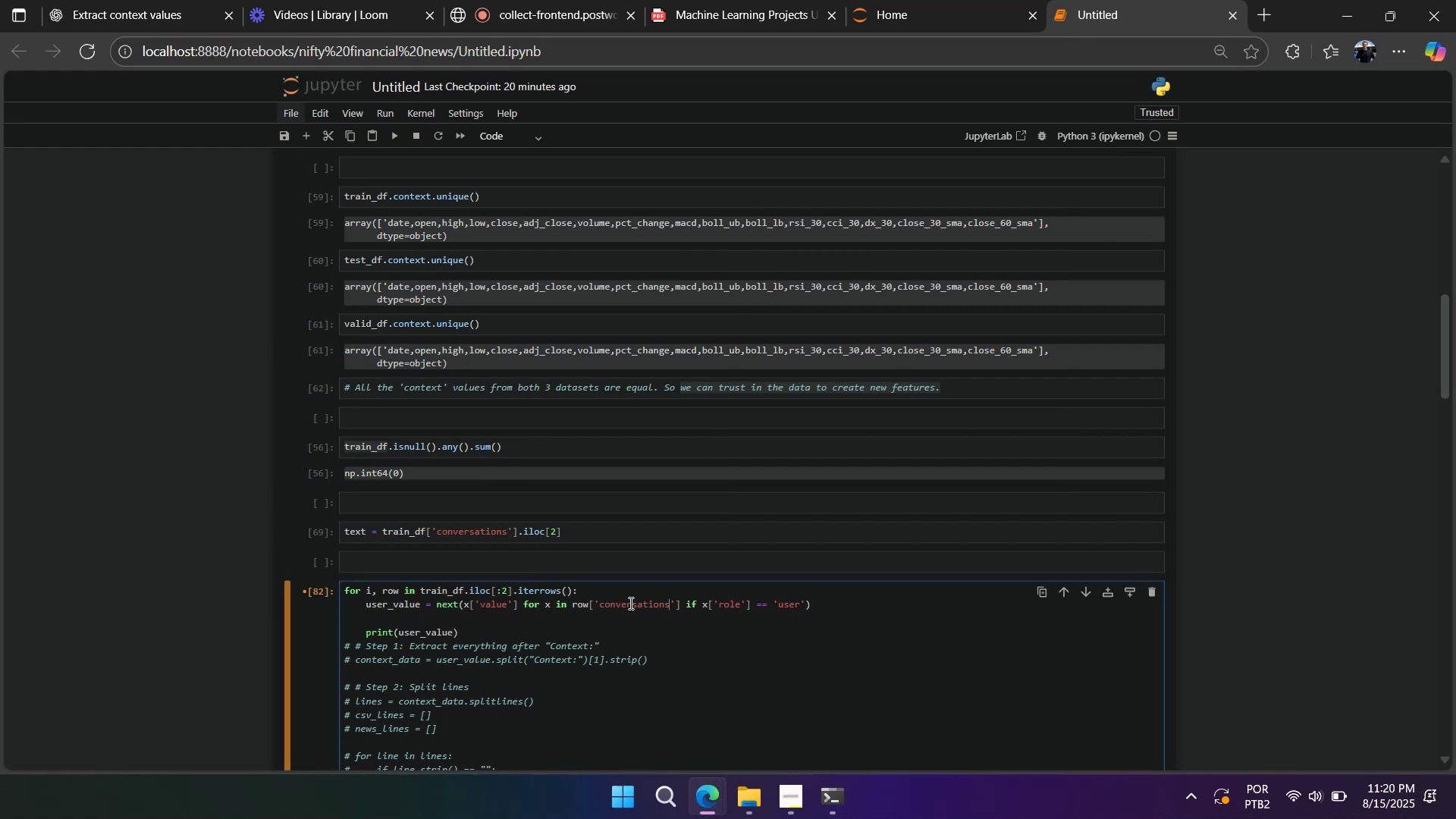 
key(Shift+Enter)
 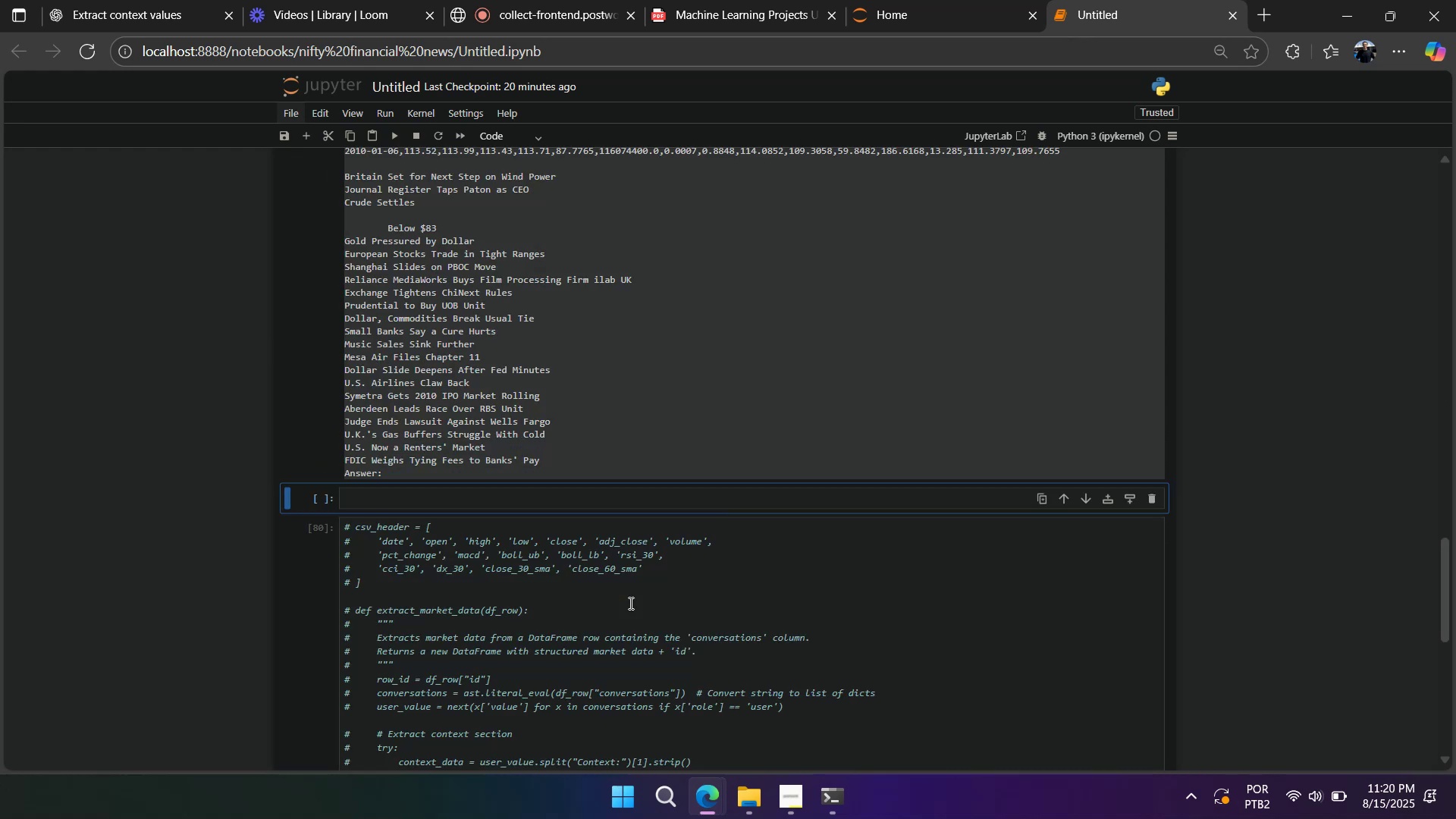 
scroll: coordinate [518, 579], scroll_direction: up, amount: 11.0
 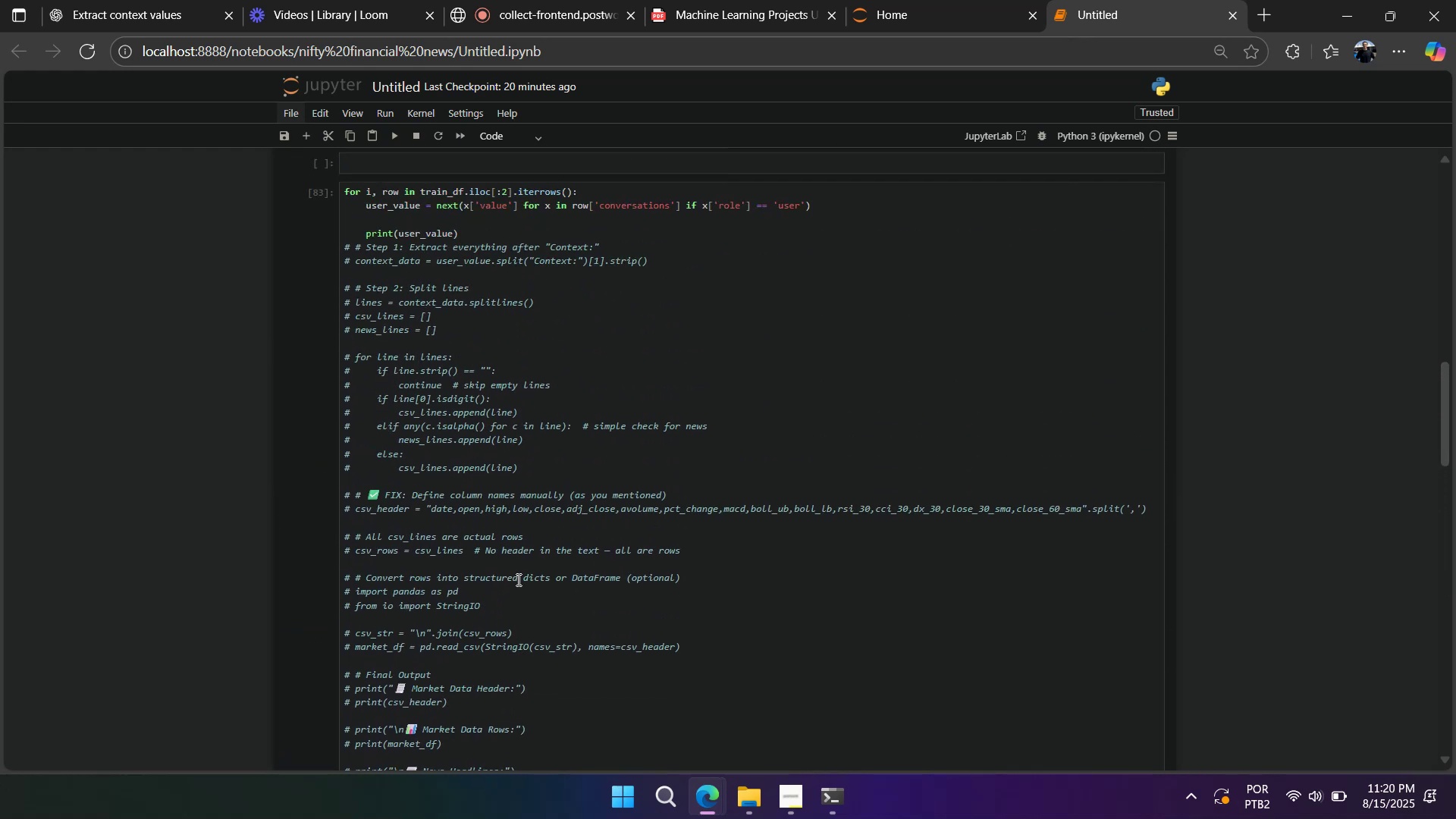 
wait(8.15)
 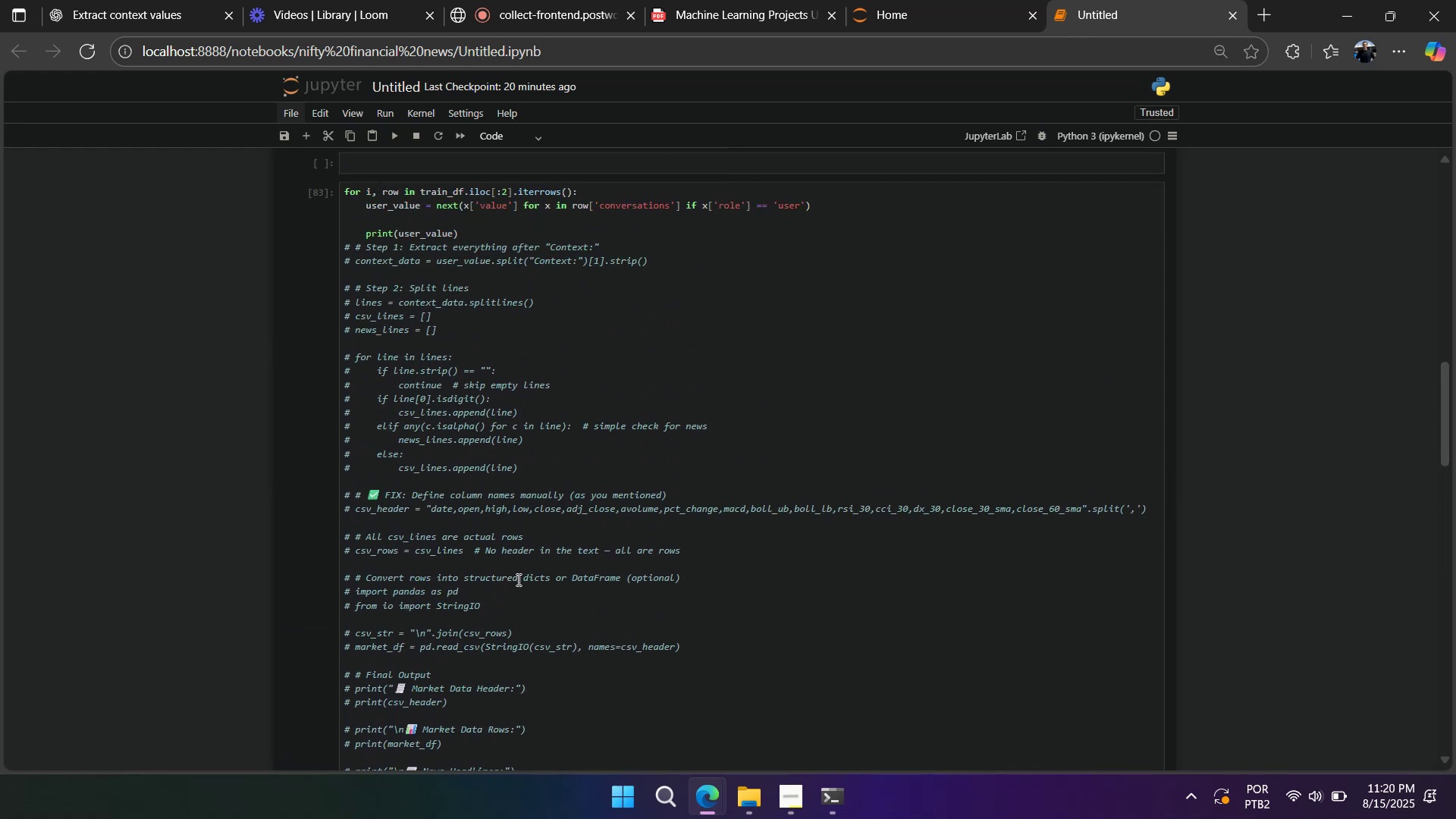 
left_click([482, 236])
 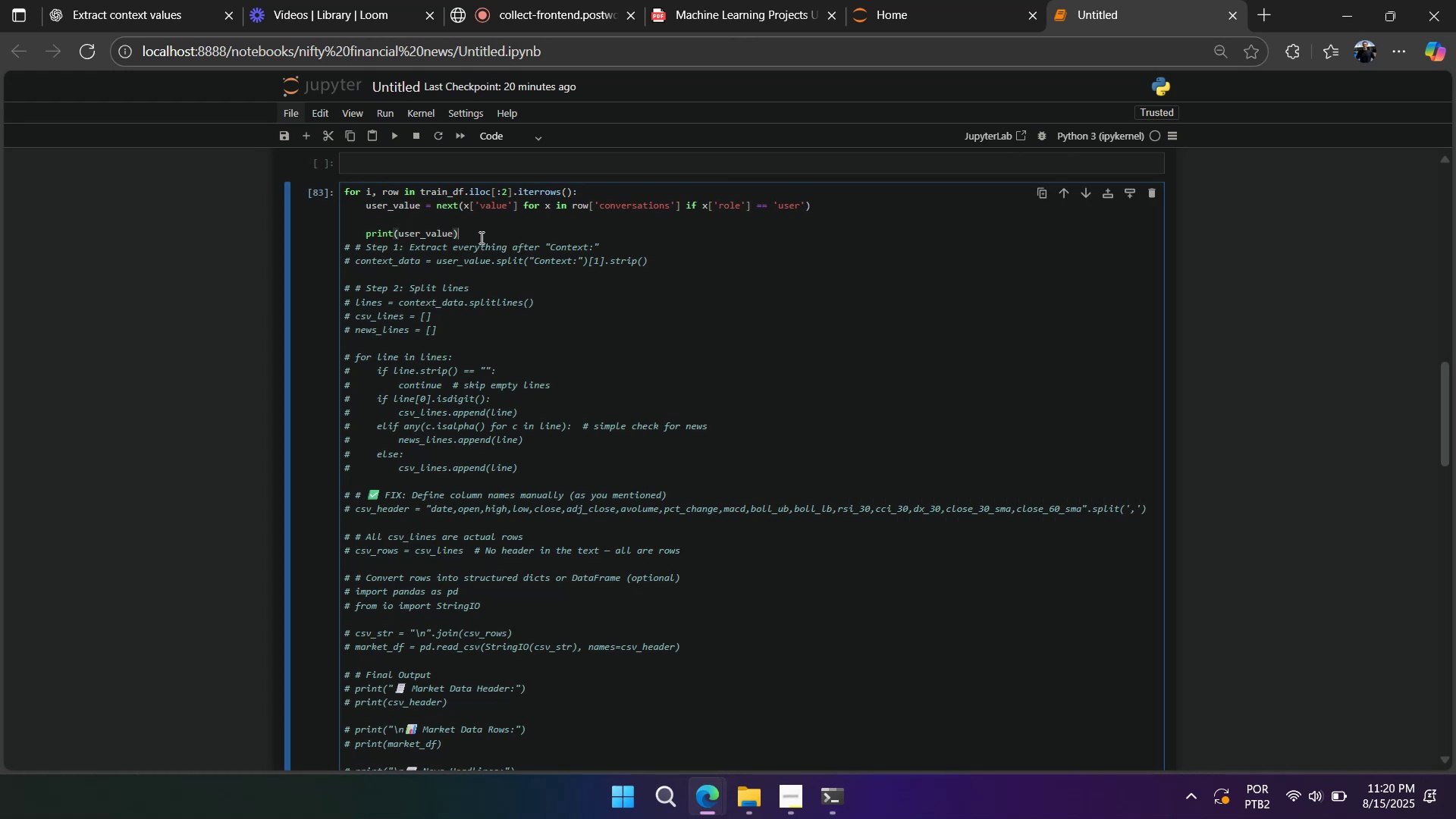 
key(Enter)
 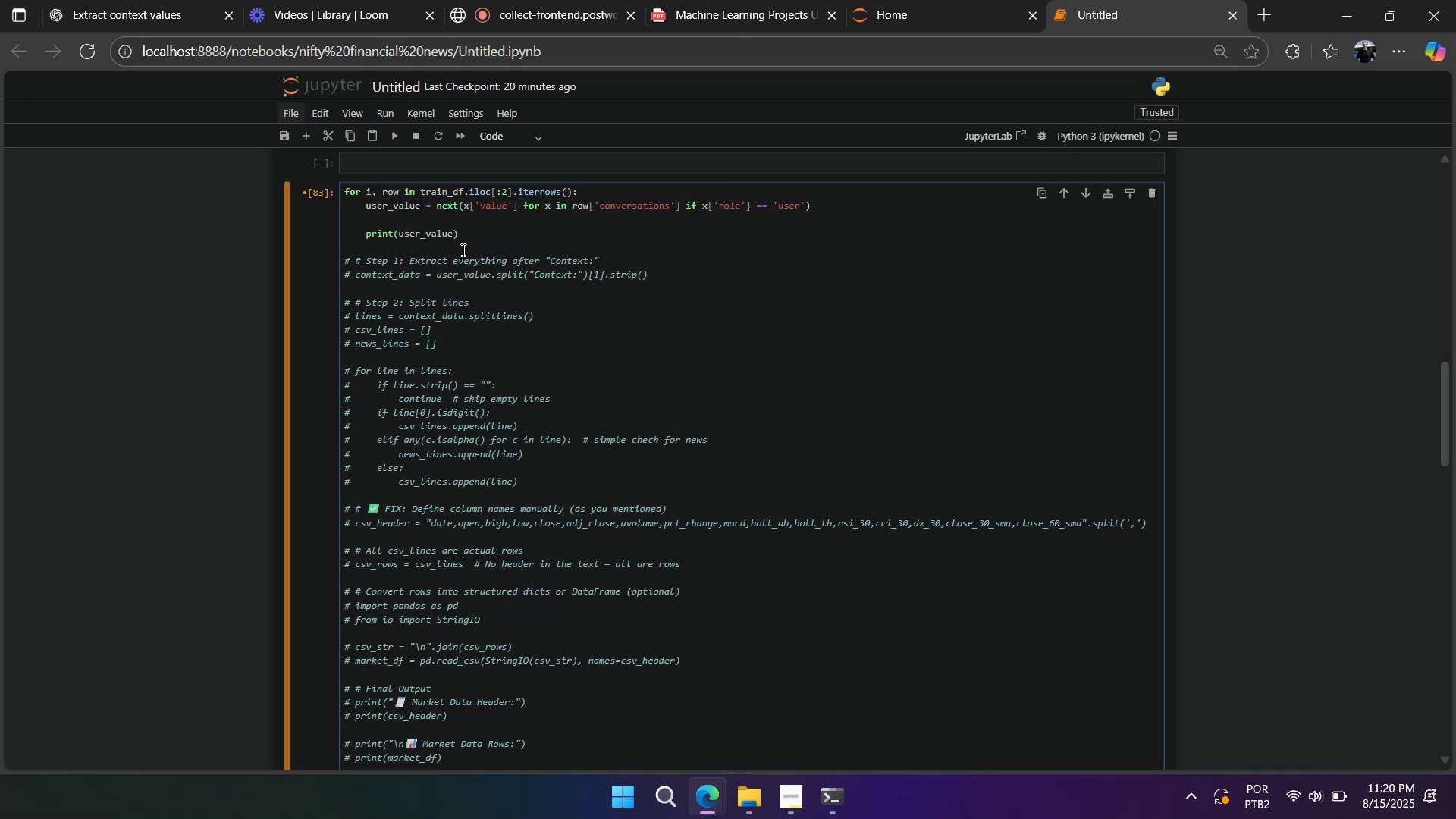 
left_click_drag(start_coordinate=[457, 256], to_coordinate=[454, 268])
 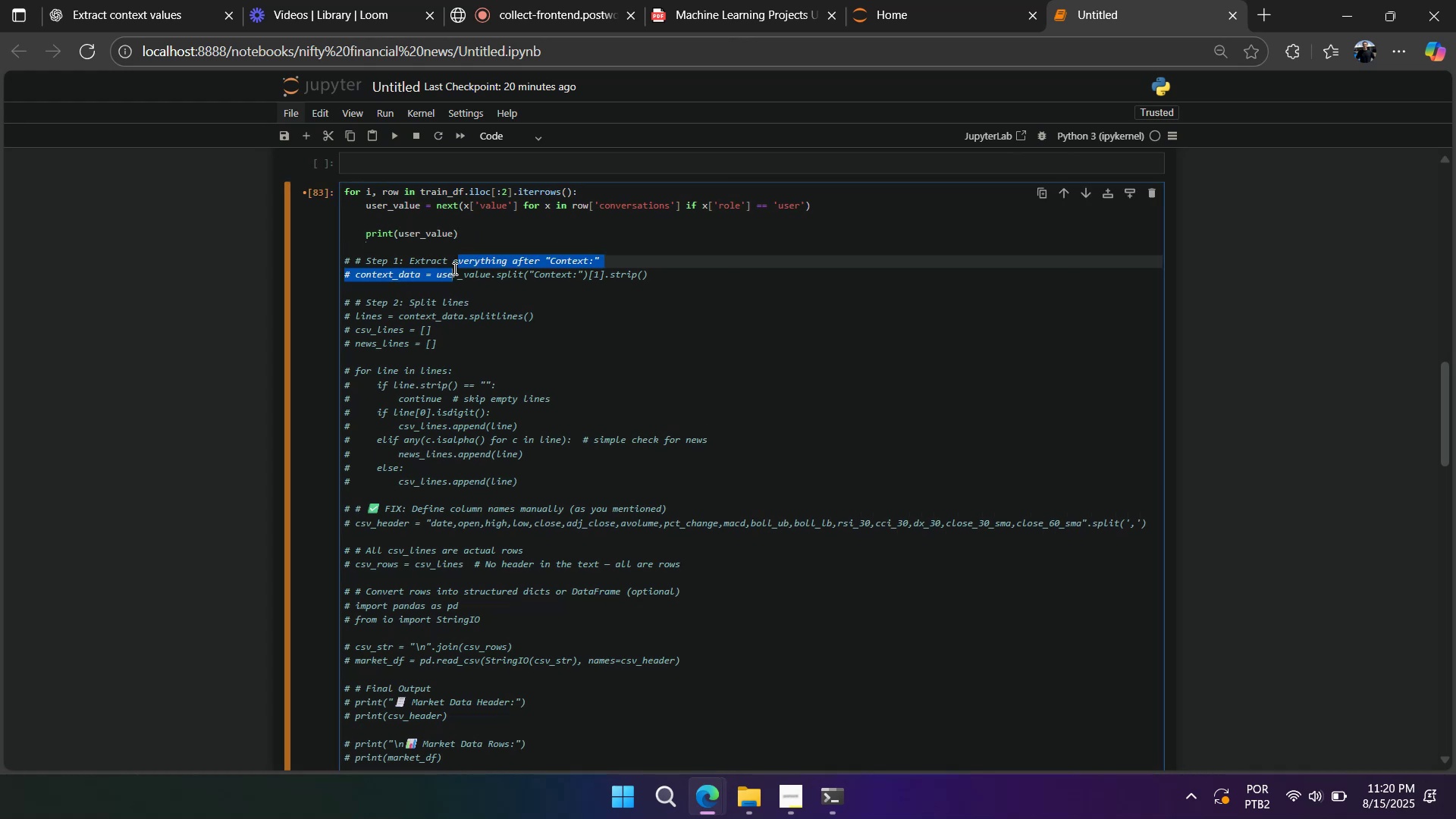 
key(Control+Numpad1)
 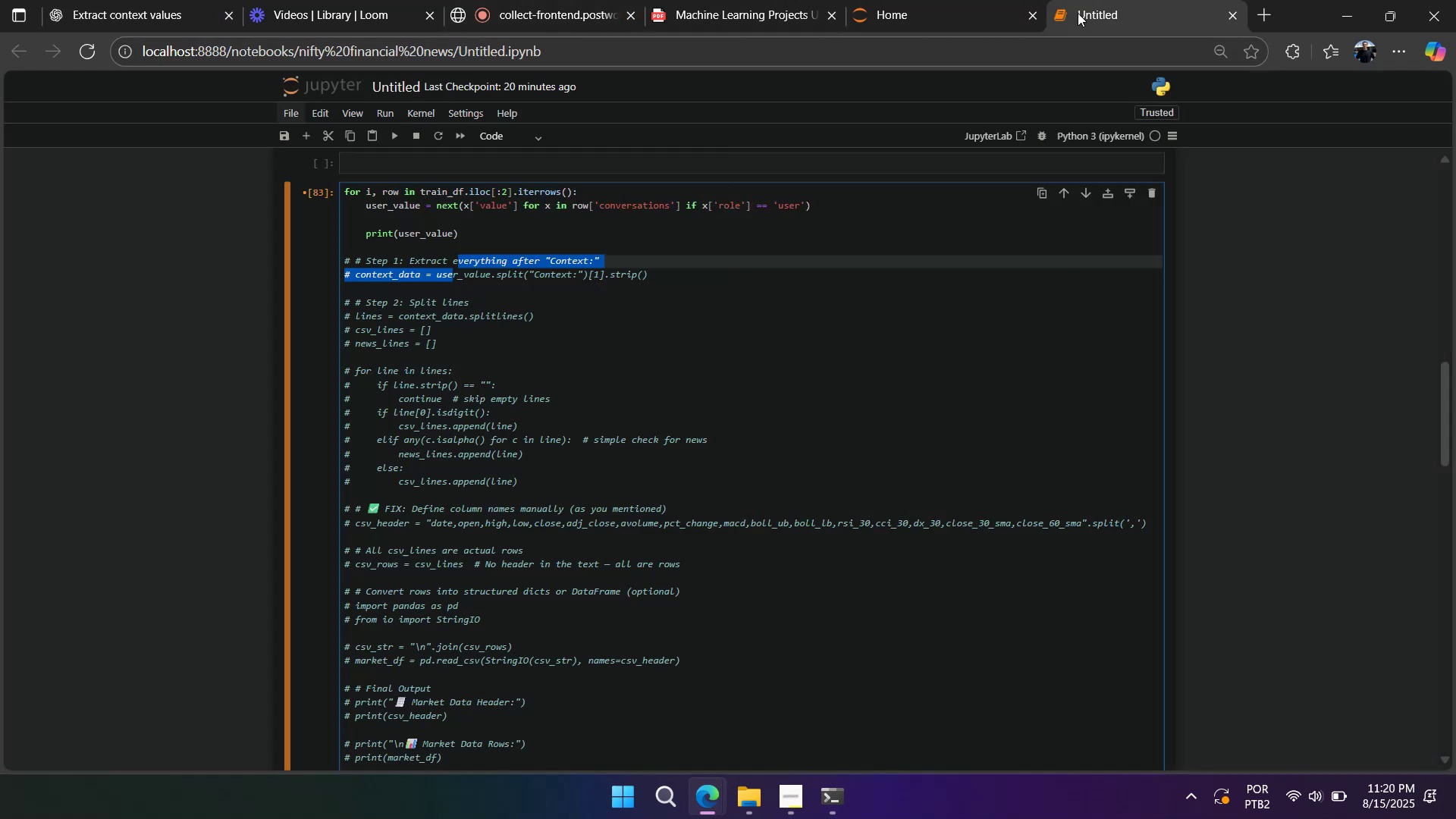 
hold_key(key=ControlLeft, duration=1.51)
 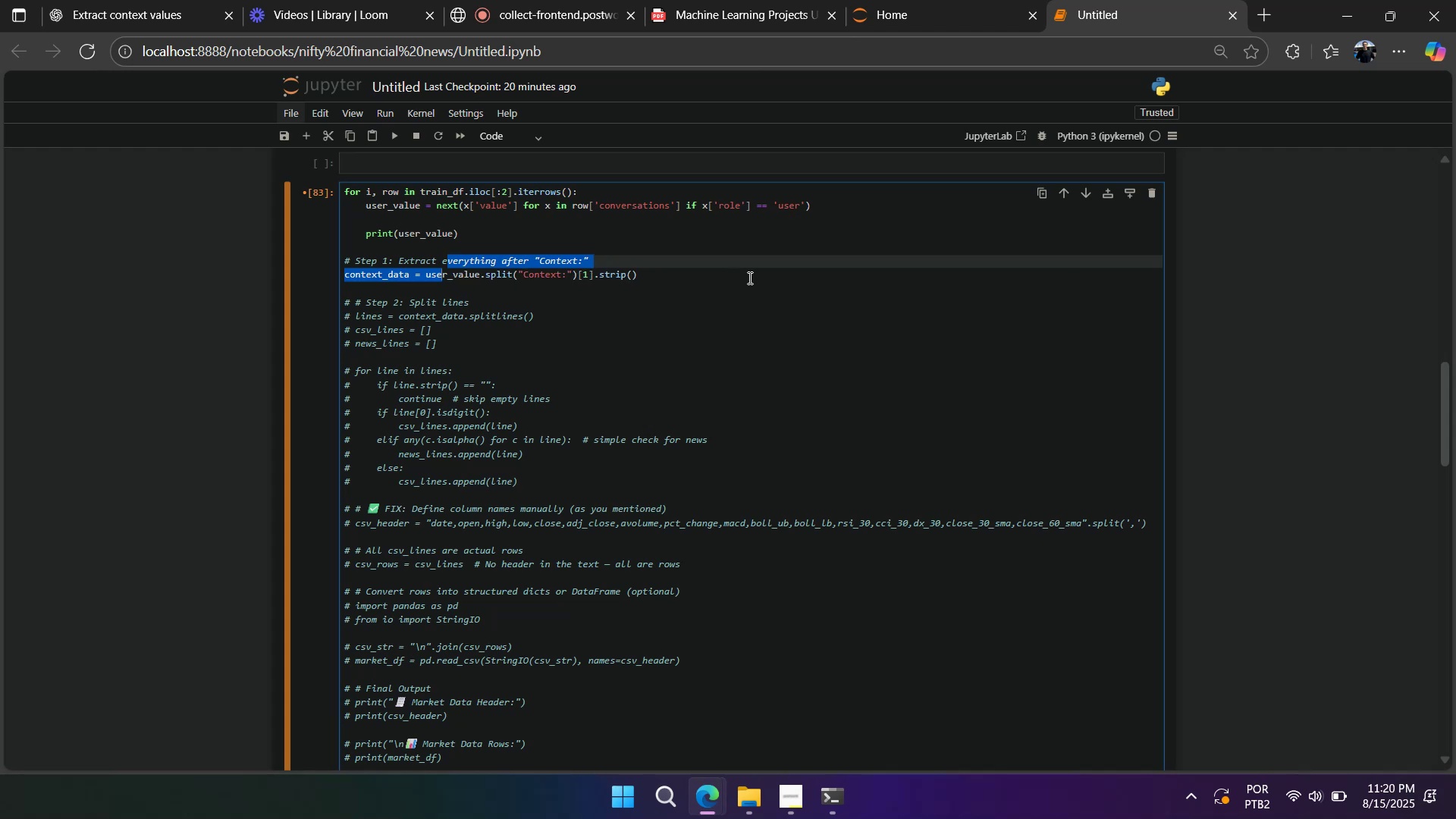 
key(Control+Slash)
 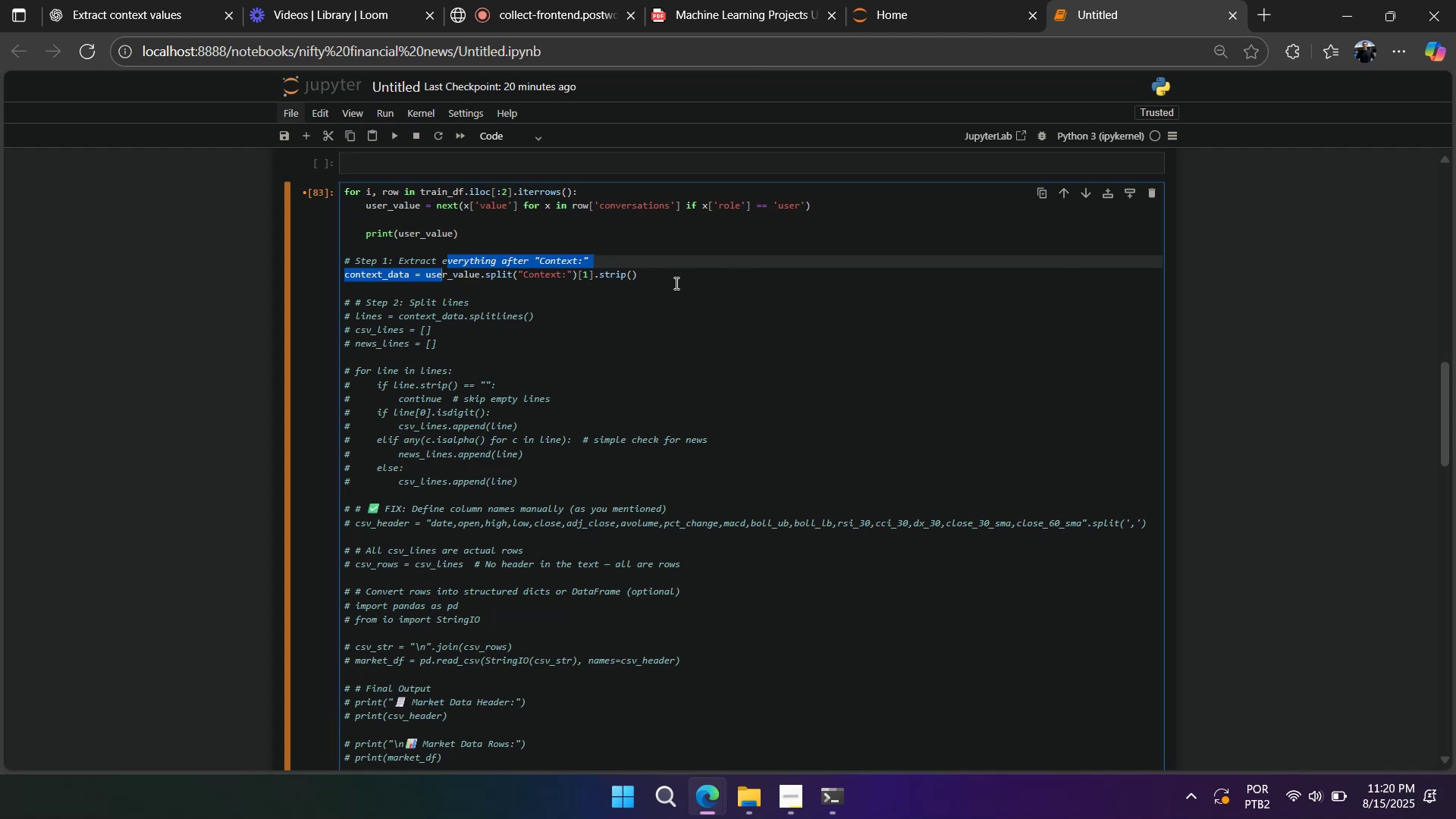 
left_click_drag(start_coordinate=[428, 306], to_coordinate=[478, 632])
 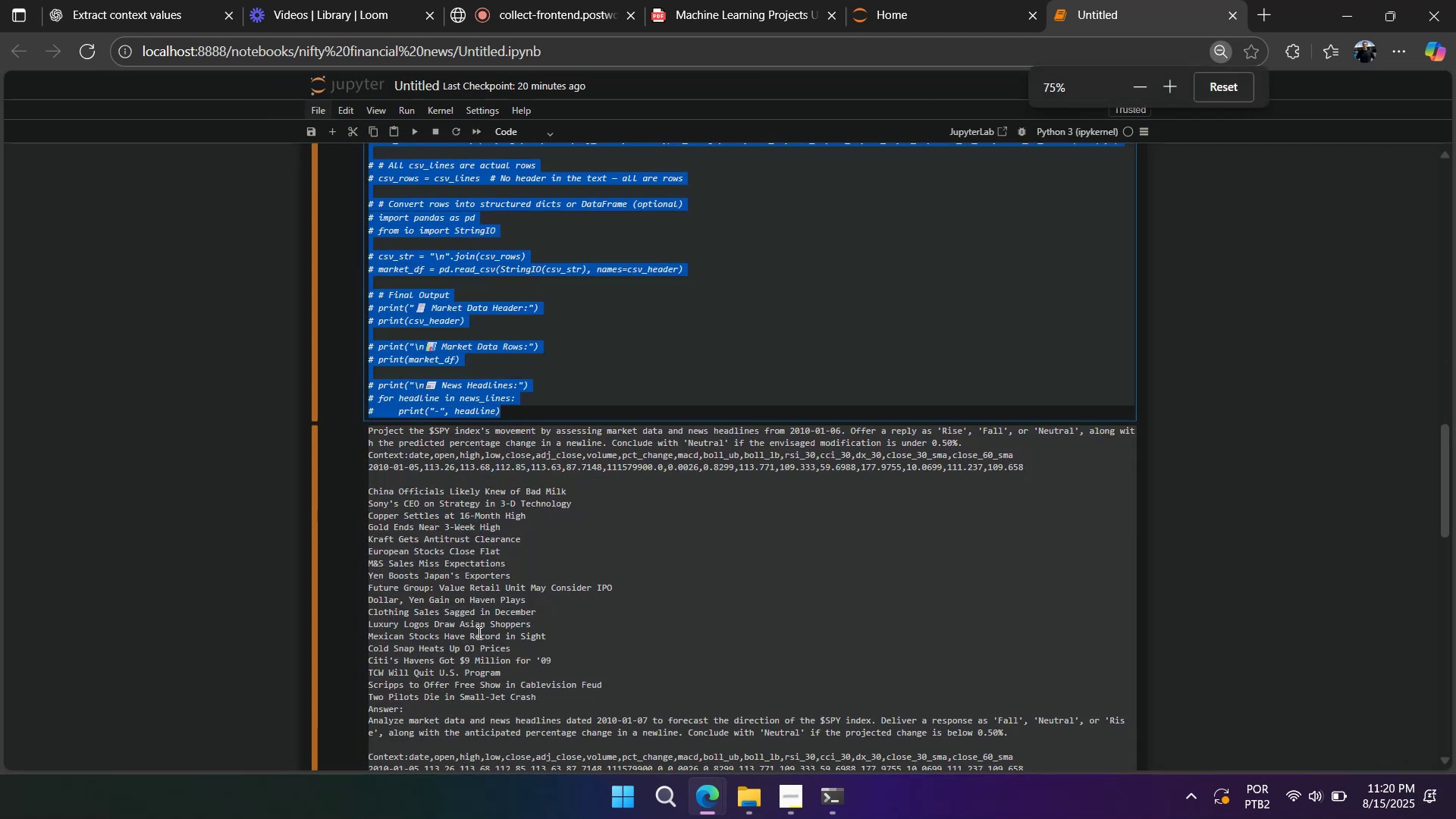 
key(Control+ControlLeft)
 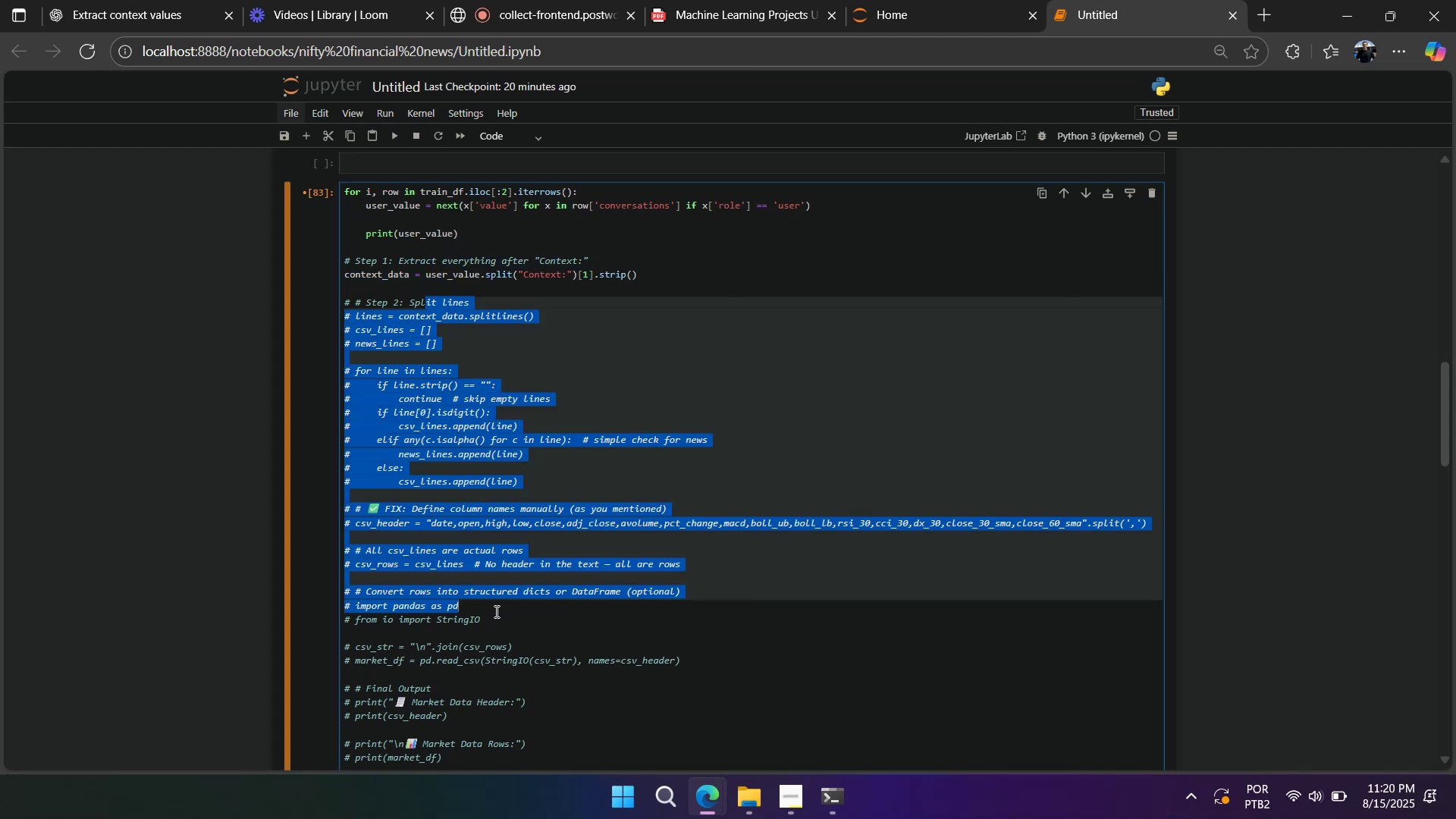 
scroll: coordinate [495, 613], scroll_direction: down, amount: 4.0
 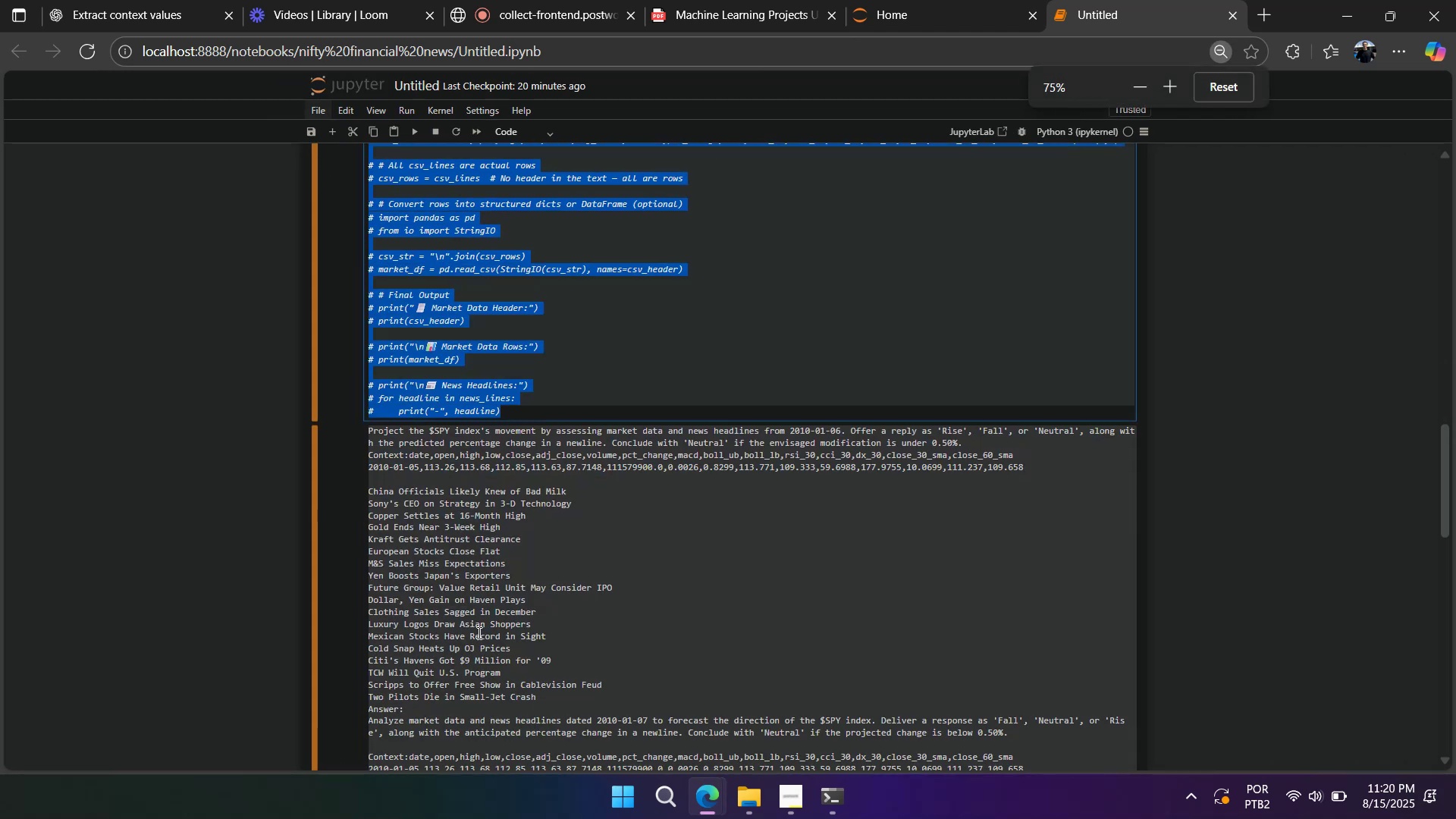 
key(Control+Slash)
 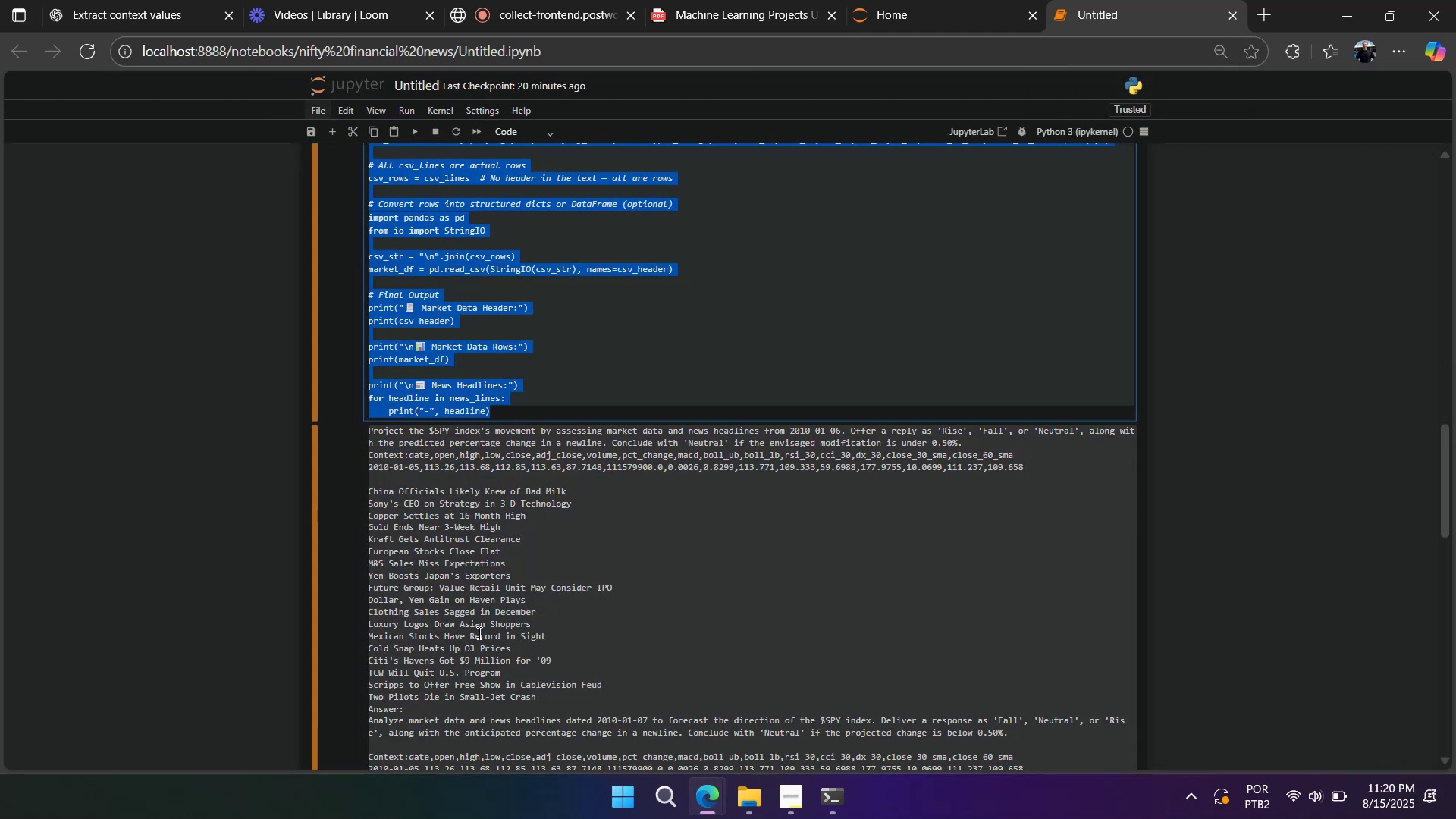 
scroll: coordinate [368, 554], scroll_direction: up, amount: 3.0
 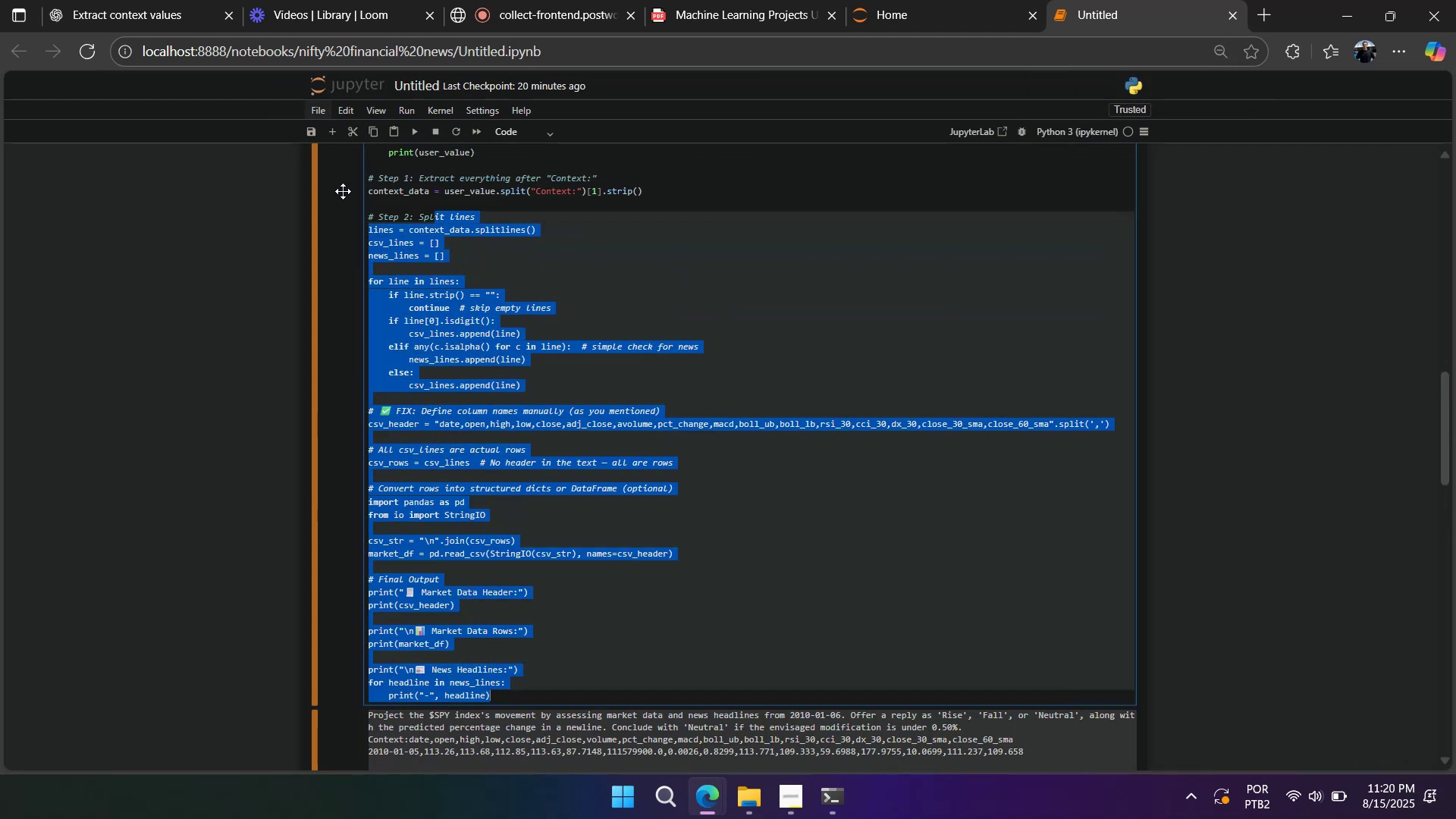 
left_click([391, 207])
 